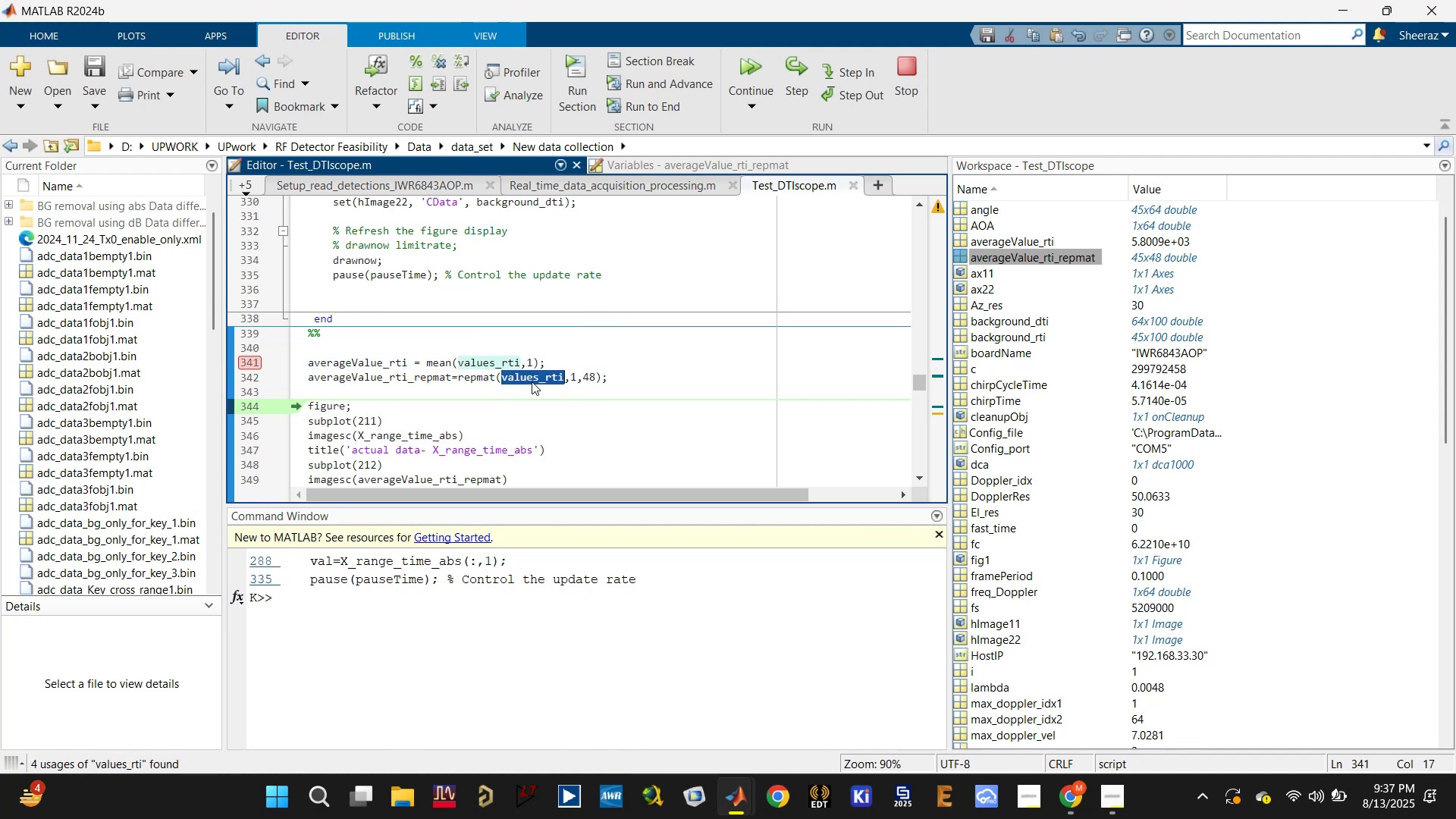 
key(Control+V)
 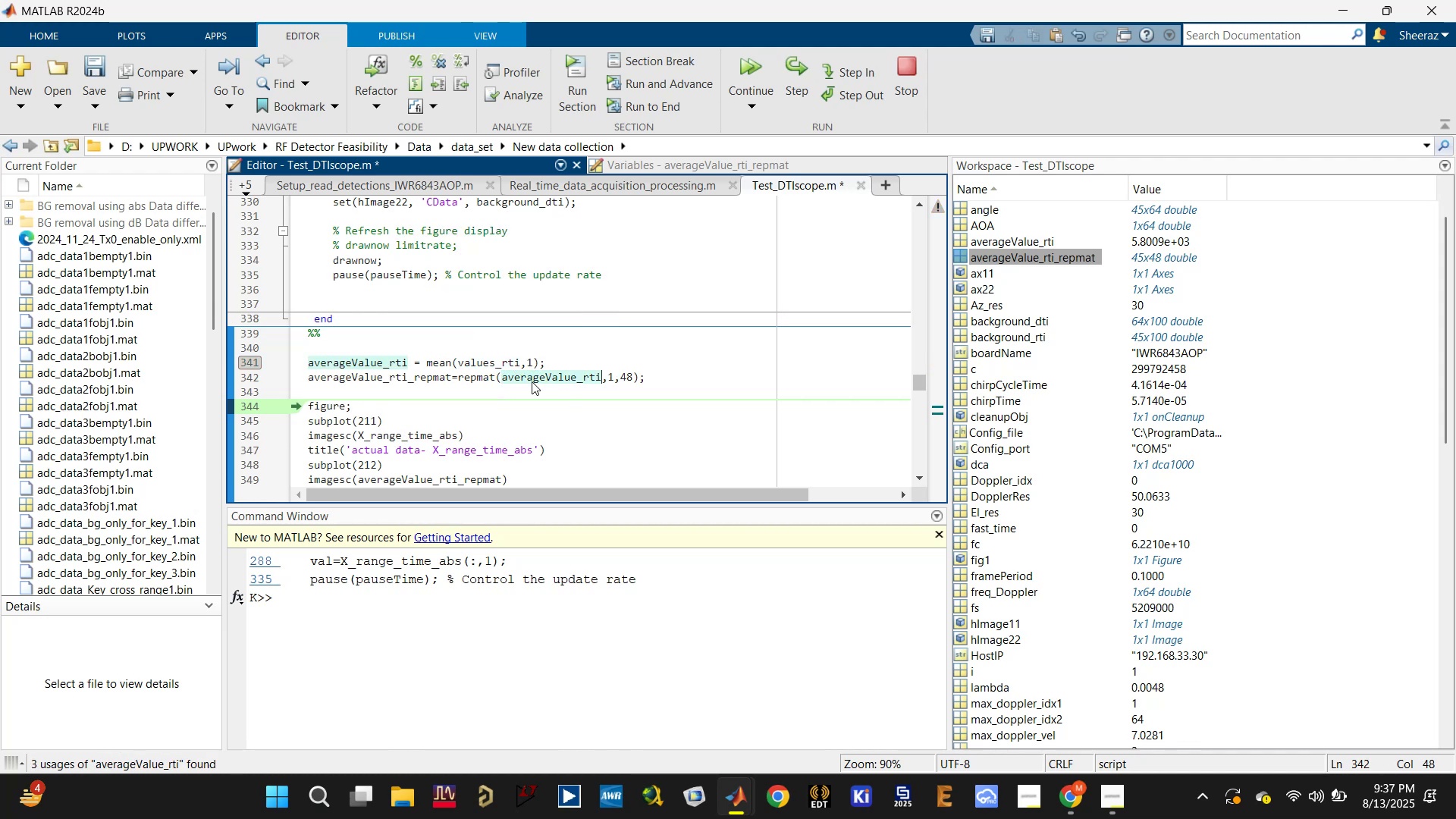 
key(Control+S)
 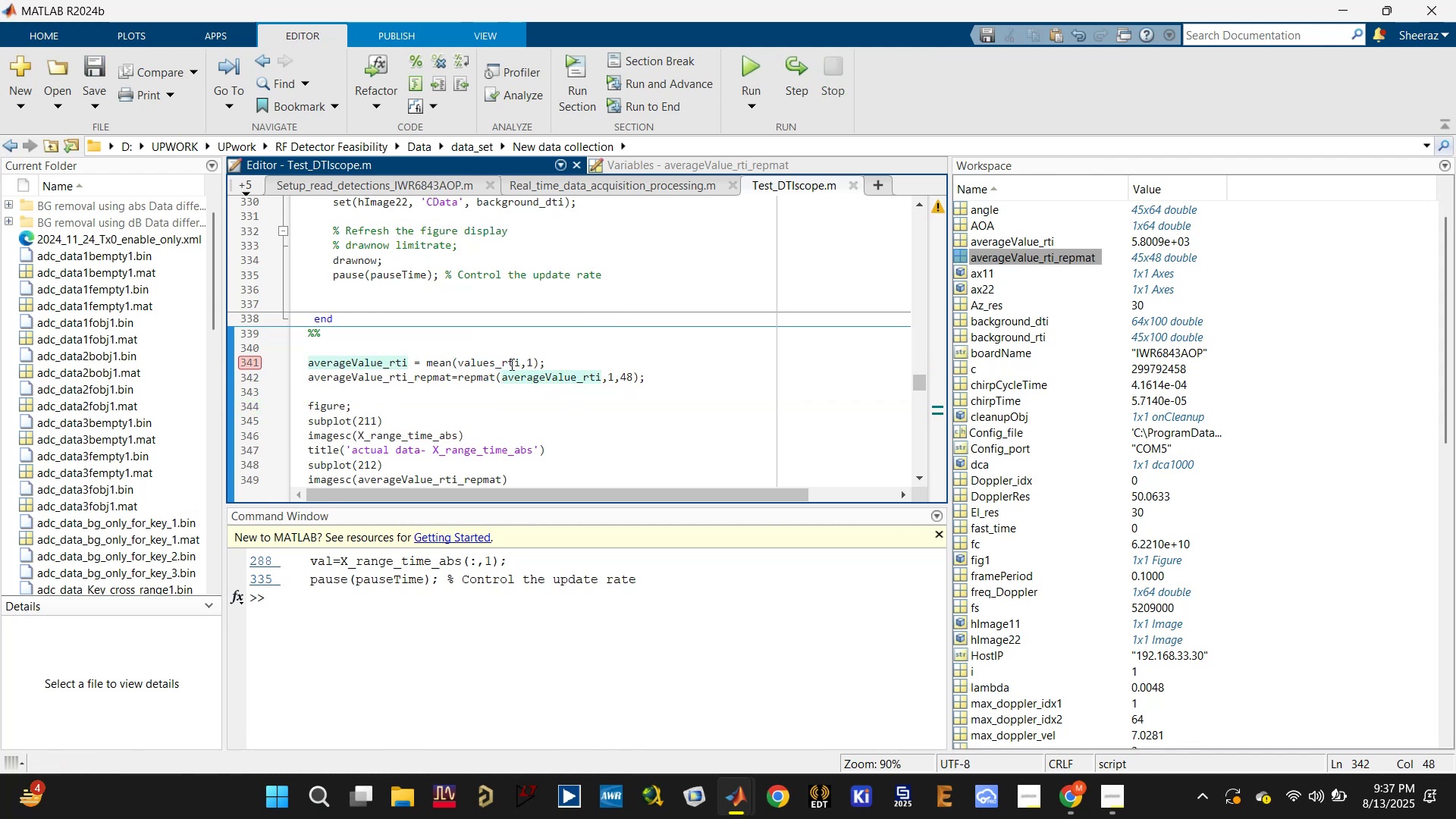 
double_click([496, 378])
 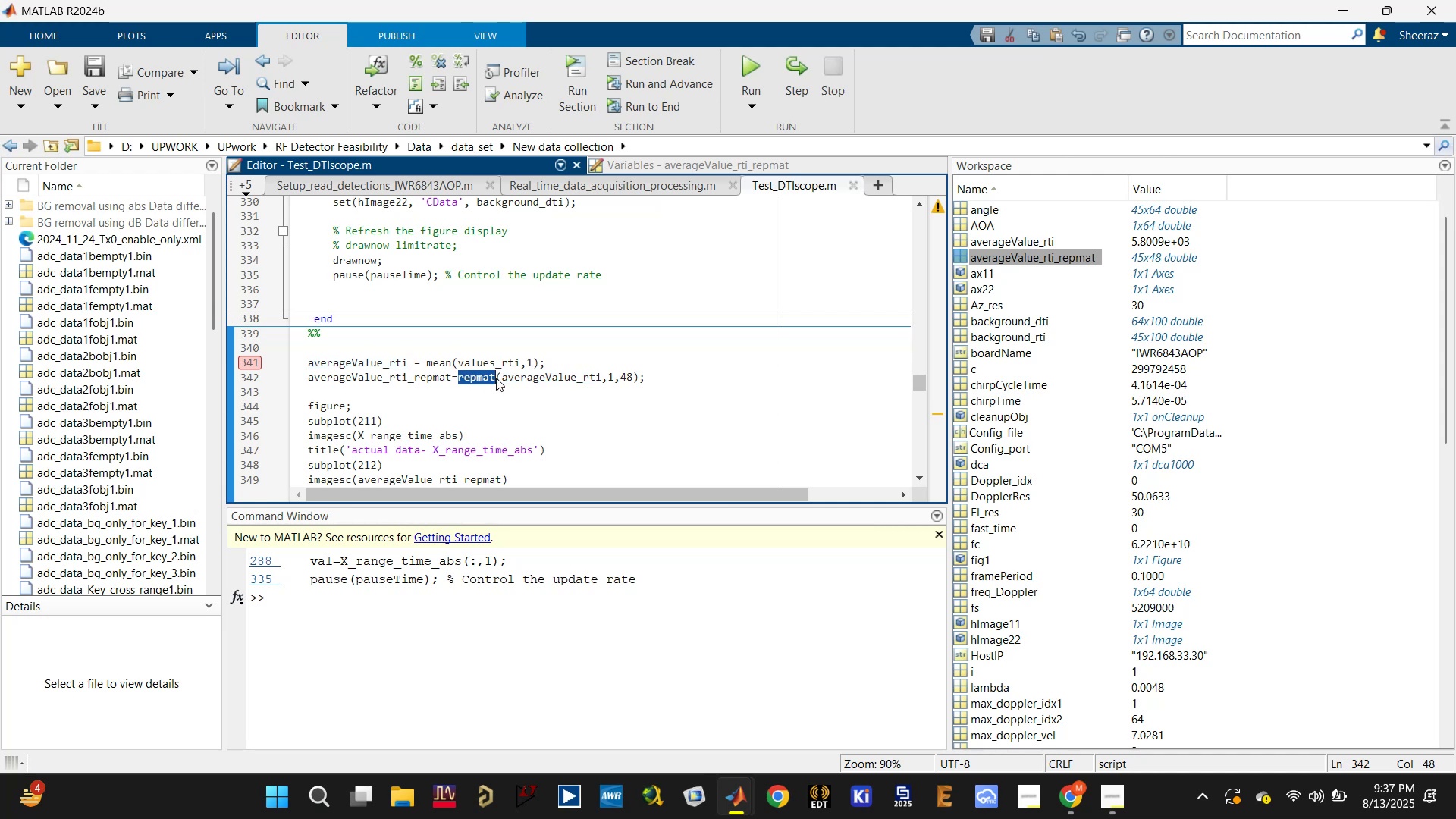 
triple_click([496, 378])
 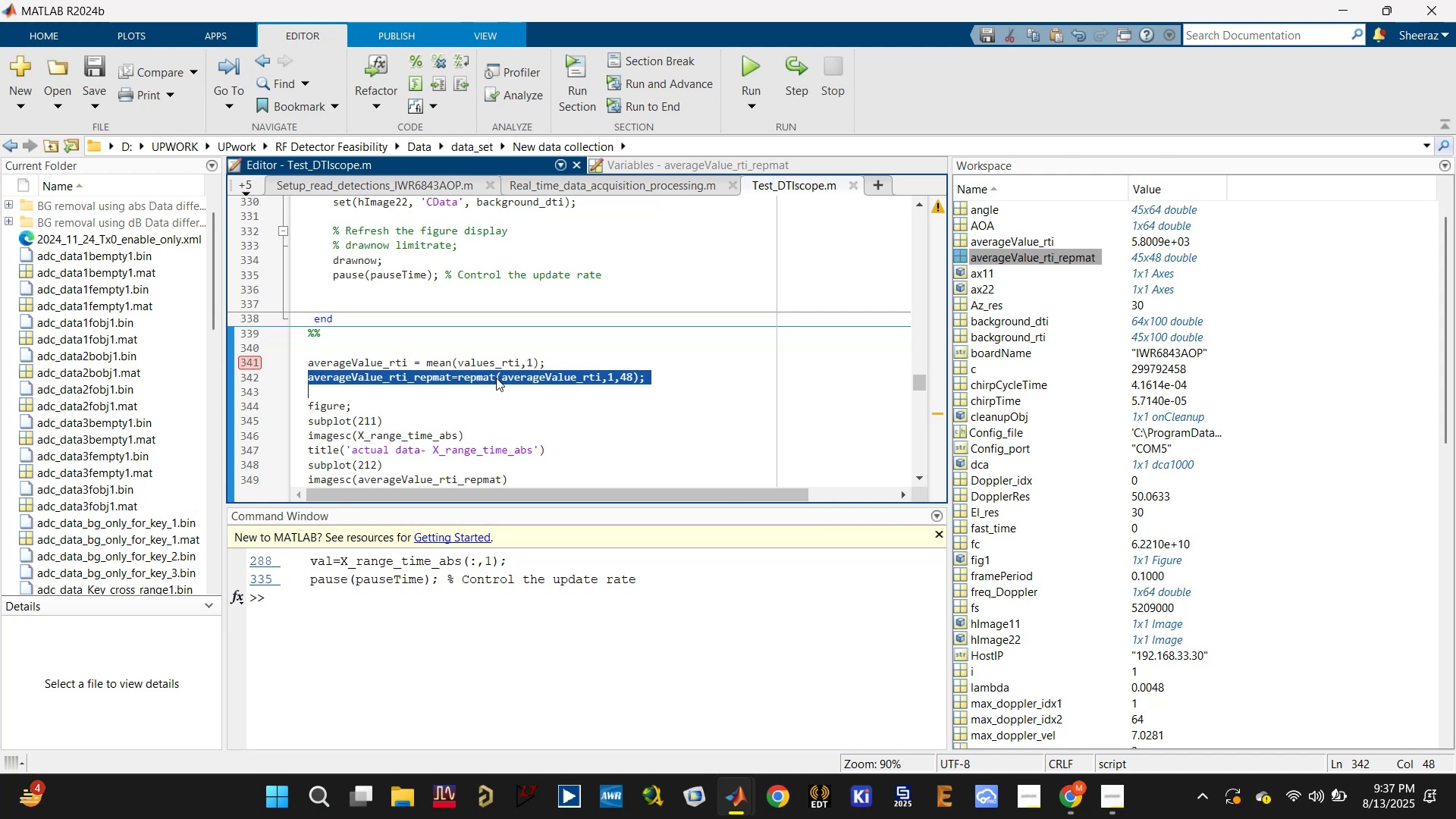 
hold_key(key=ControlLeft, duration=0.68)
 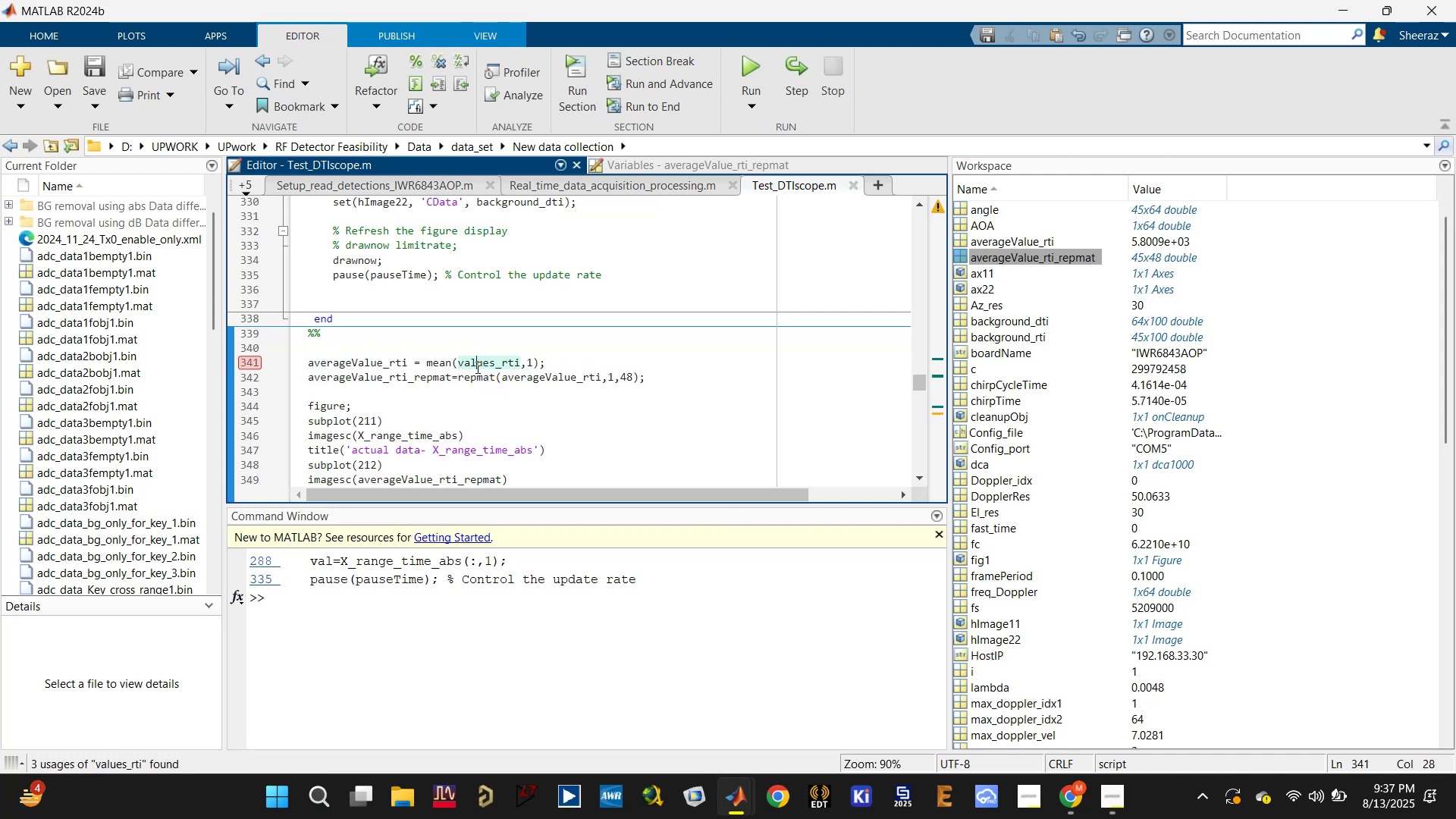 
scroll: coordinate [494, 387], scroll_direction: up, amount: 2.0
 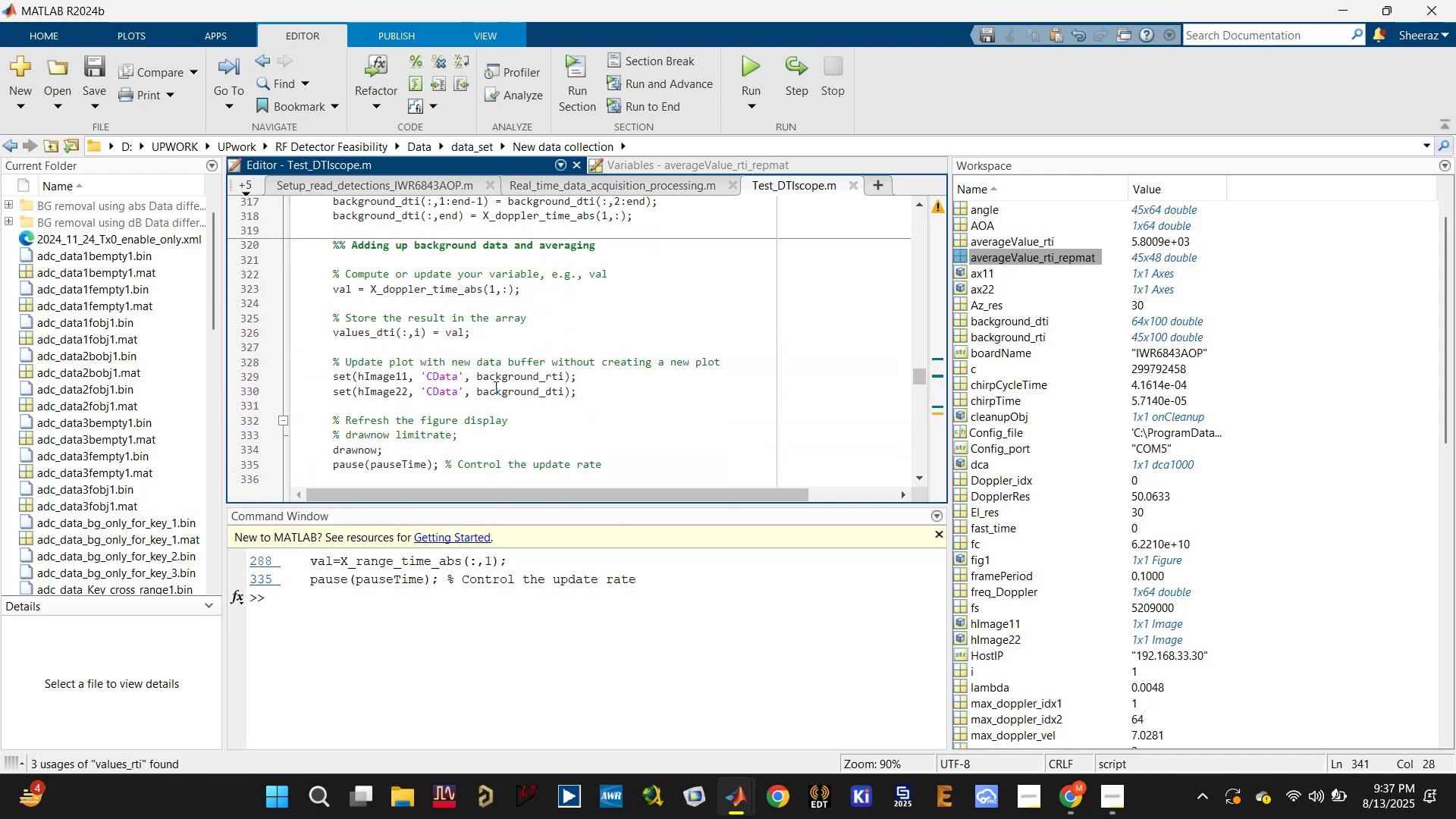 
scroll: coordinate [494, 387], scroll_direction: down, amount: 1.0
 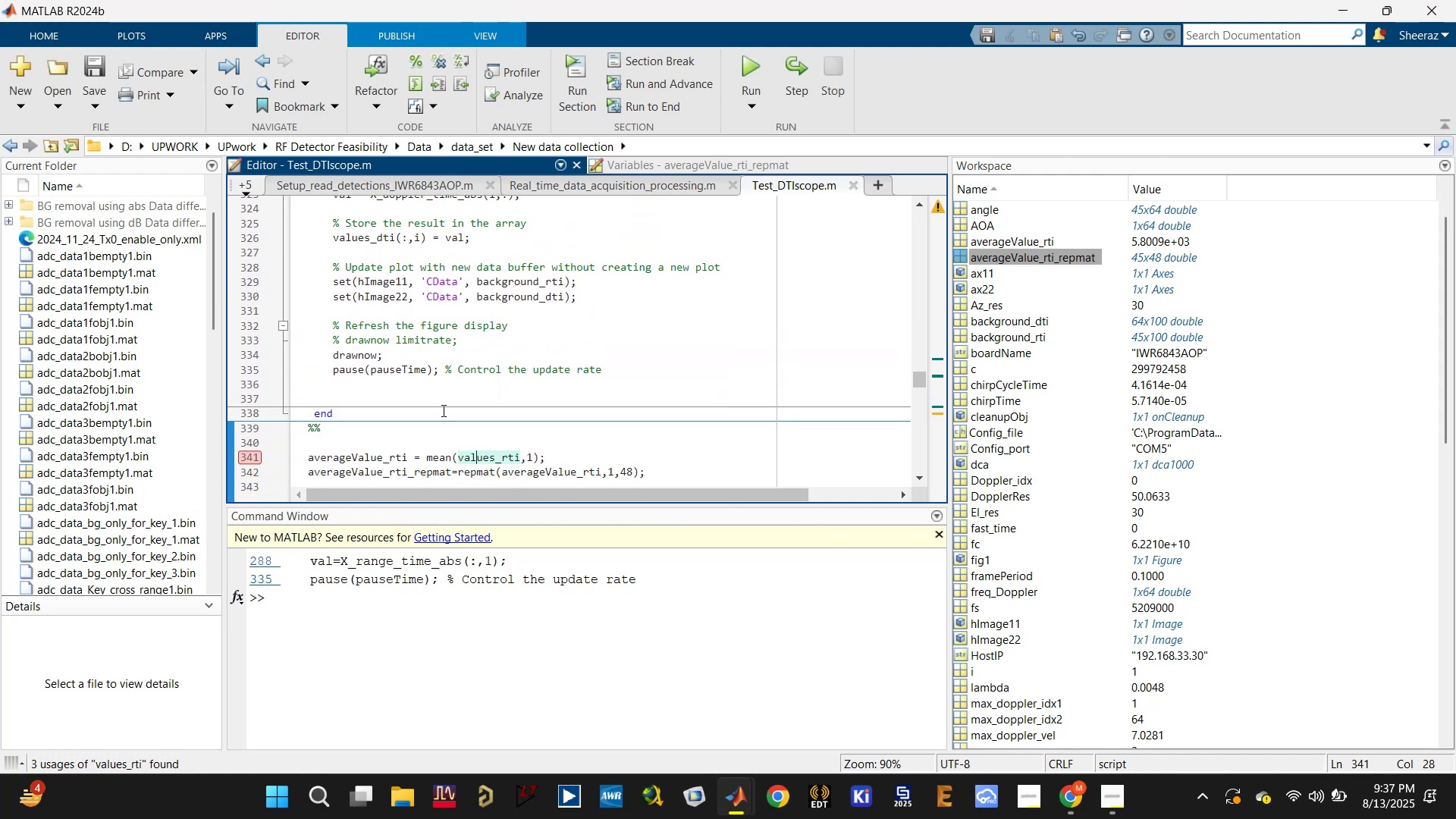 
scroll: coordinate [436, 413], scroll_direction: up, amount: 21.0
 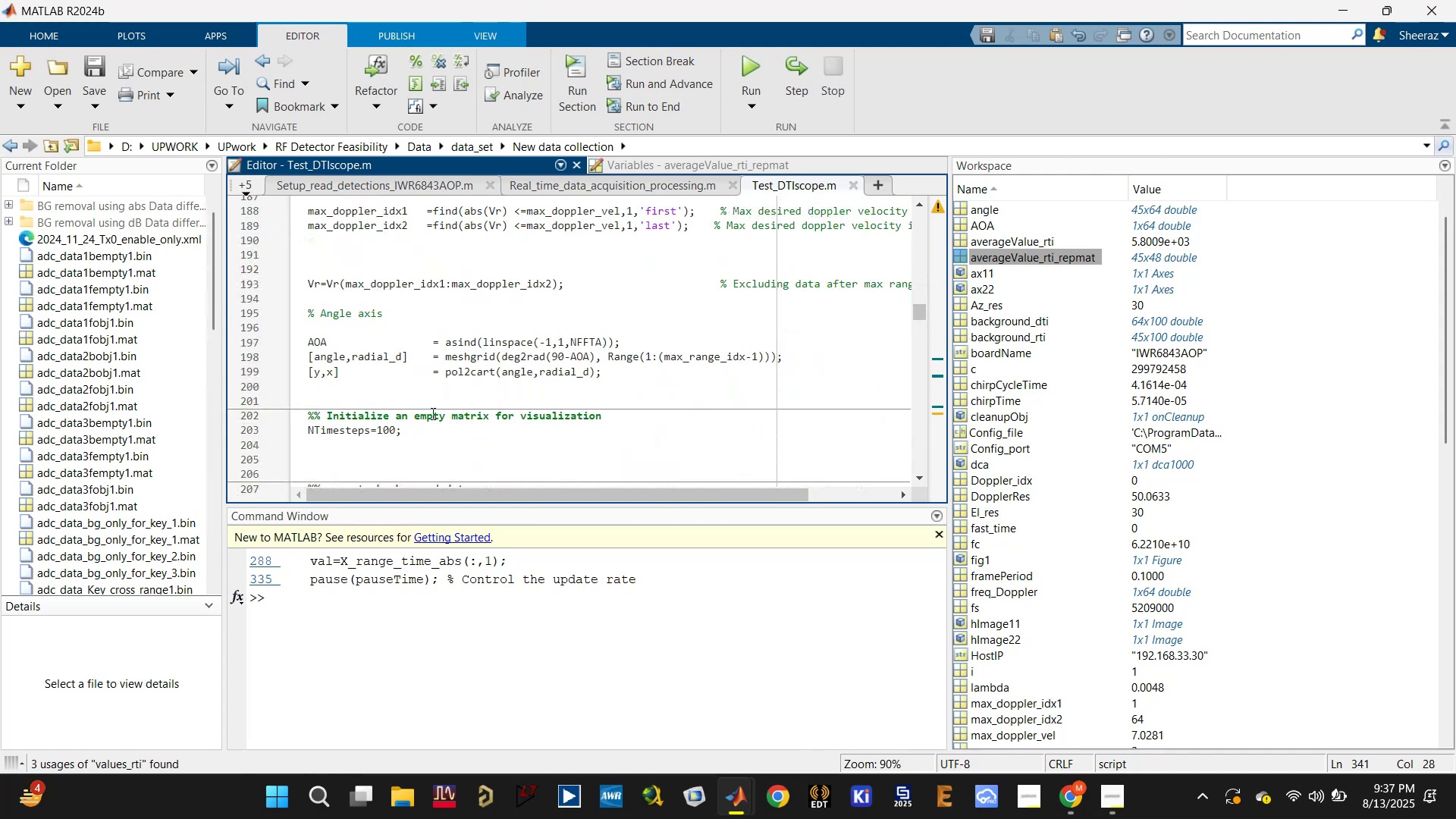 
scroll: coordinate [419, 407], scroll_direction: down, amount: 5.0
 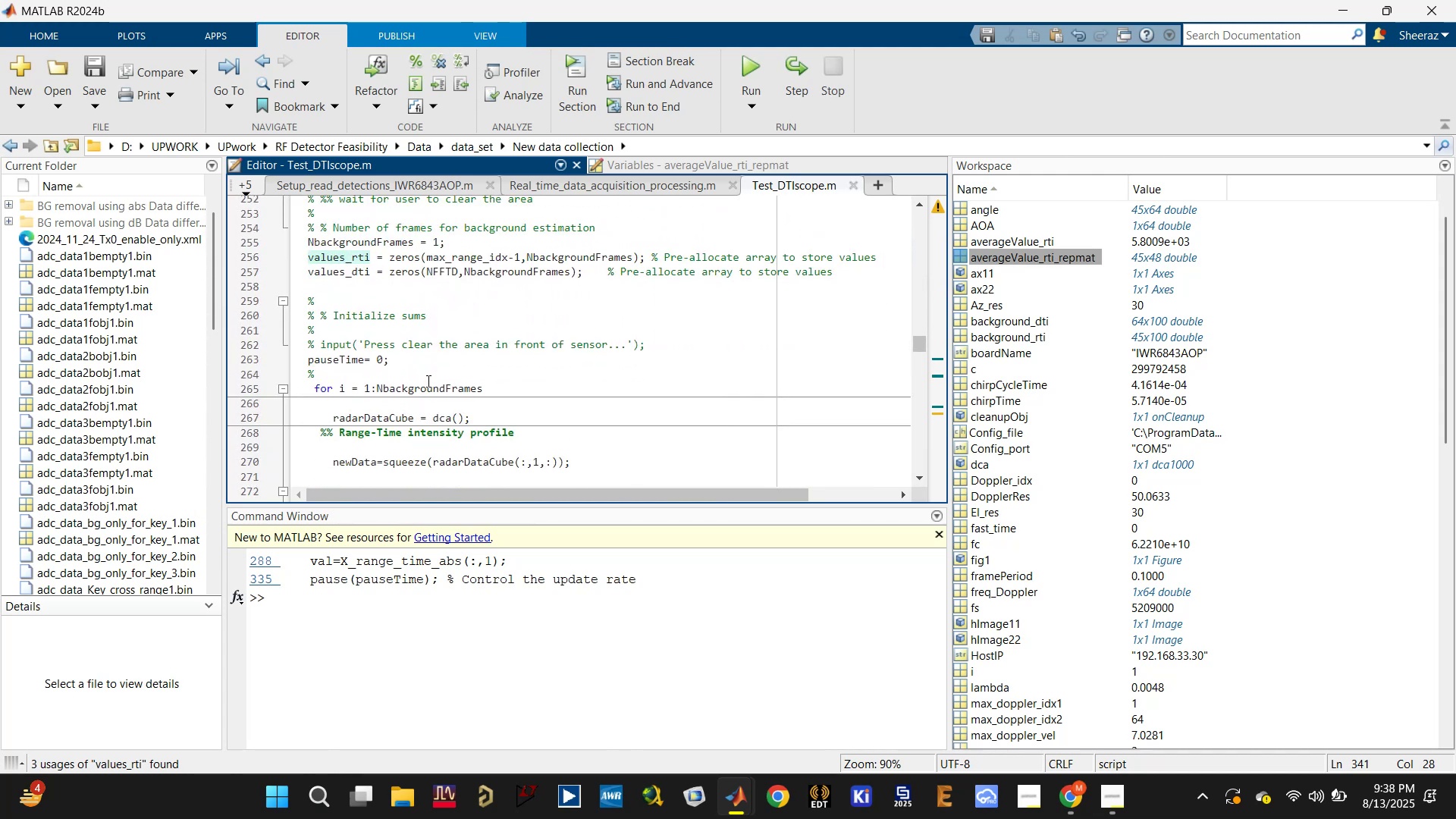 
left_click([417, 395])
 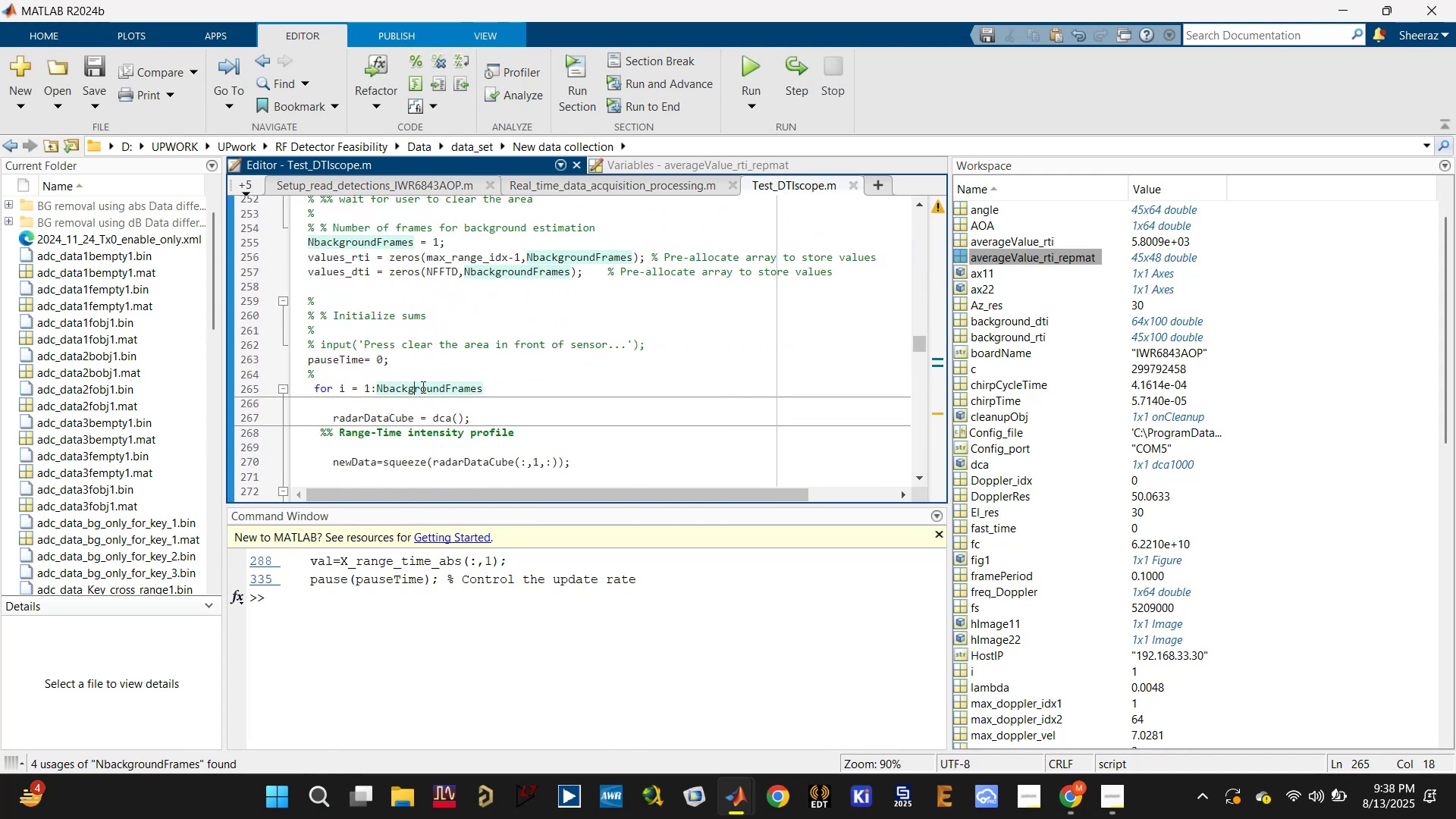 
scroll: coordinate [422, 387], scroll_direction: up, amount: 1.0
 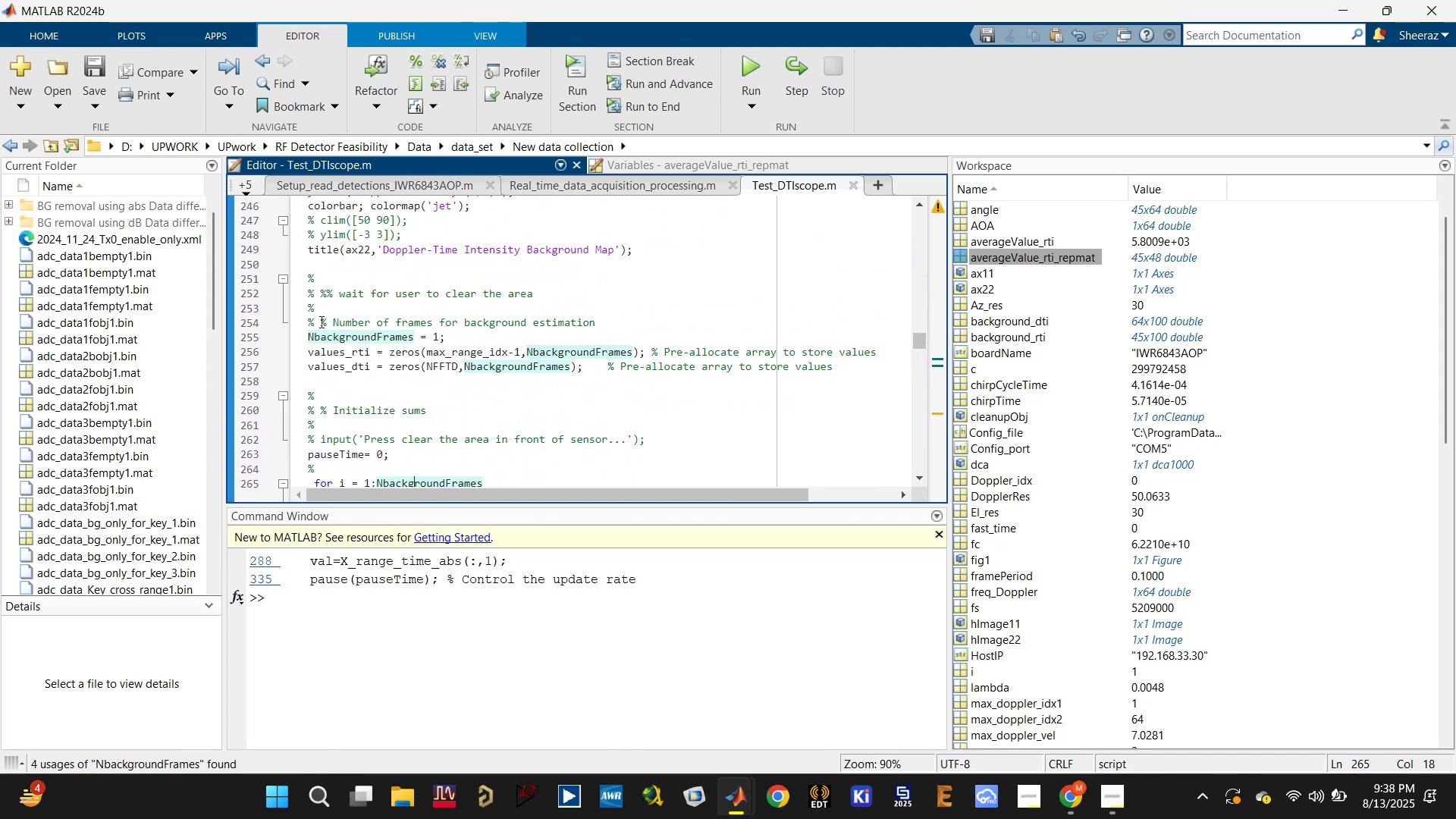 
double_click([322, 325])
 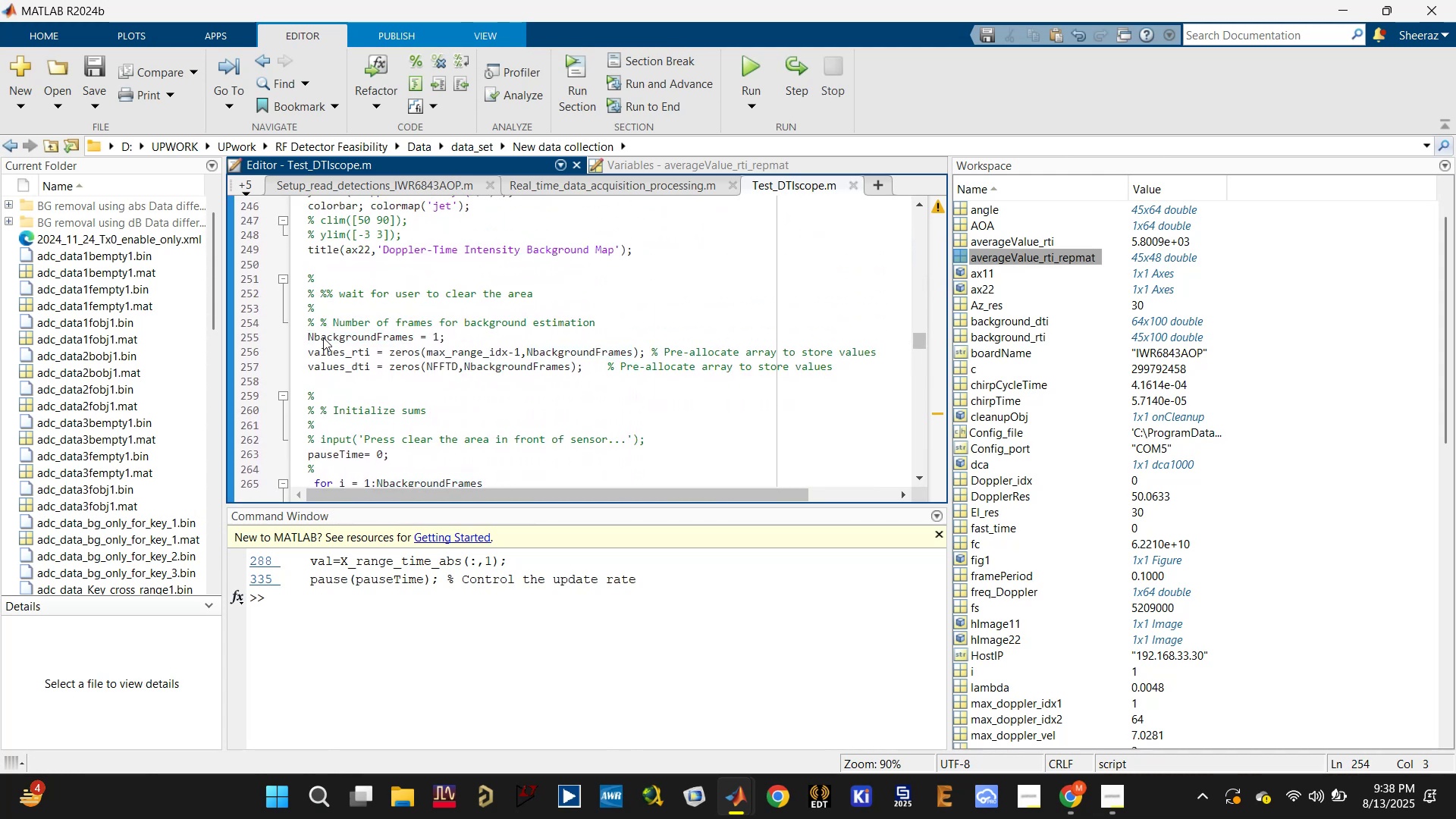 
key(Backspace)
 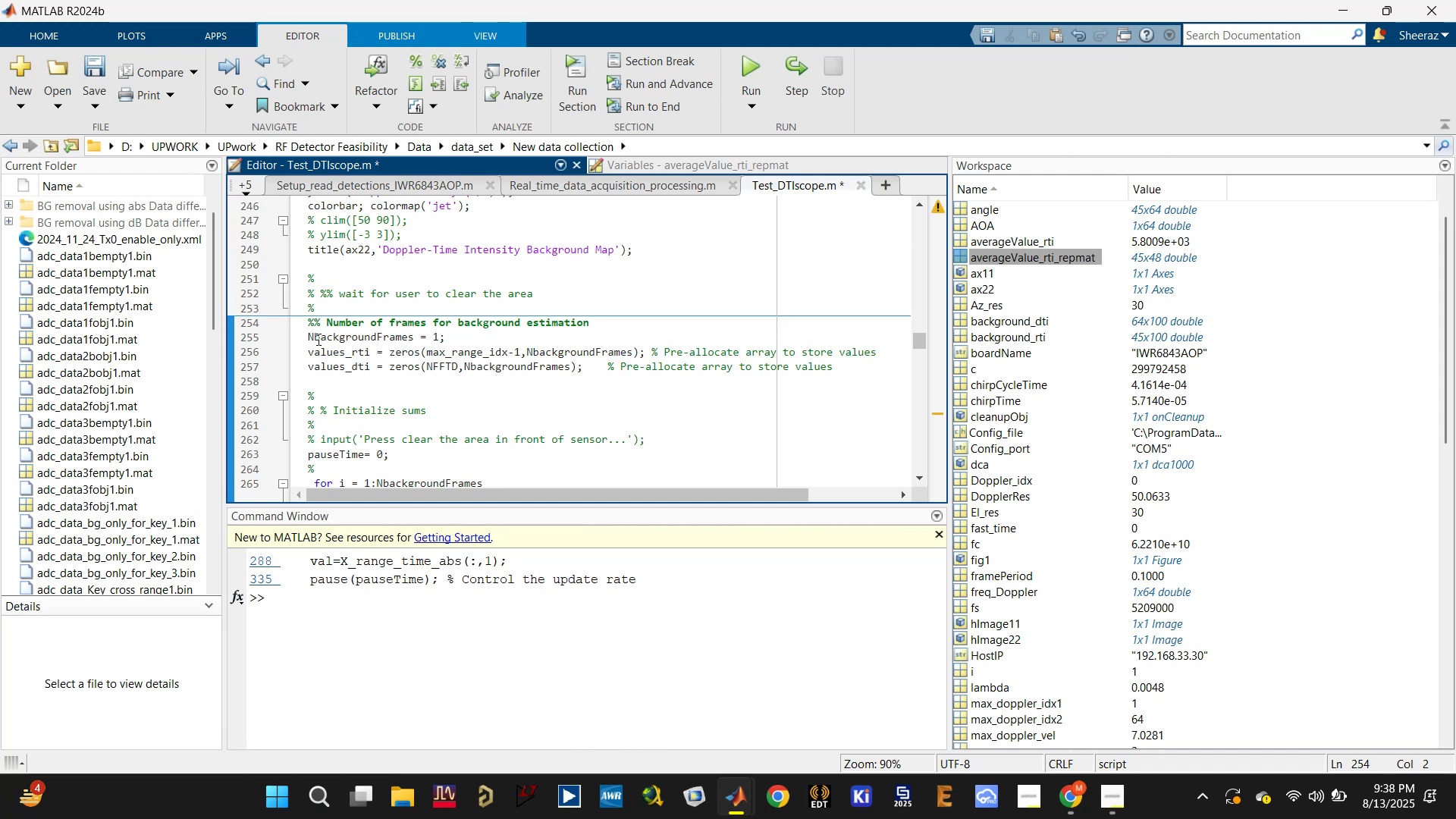 
left_click([310, 340])
 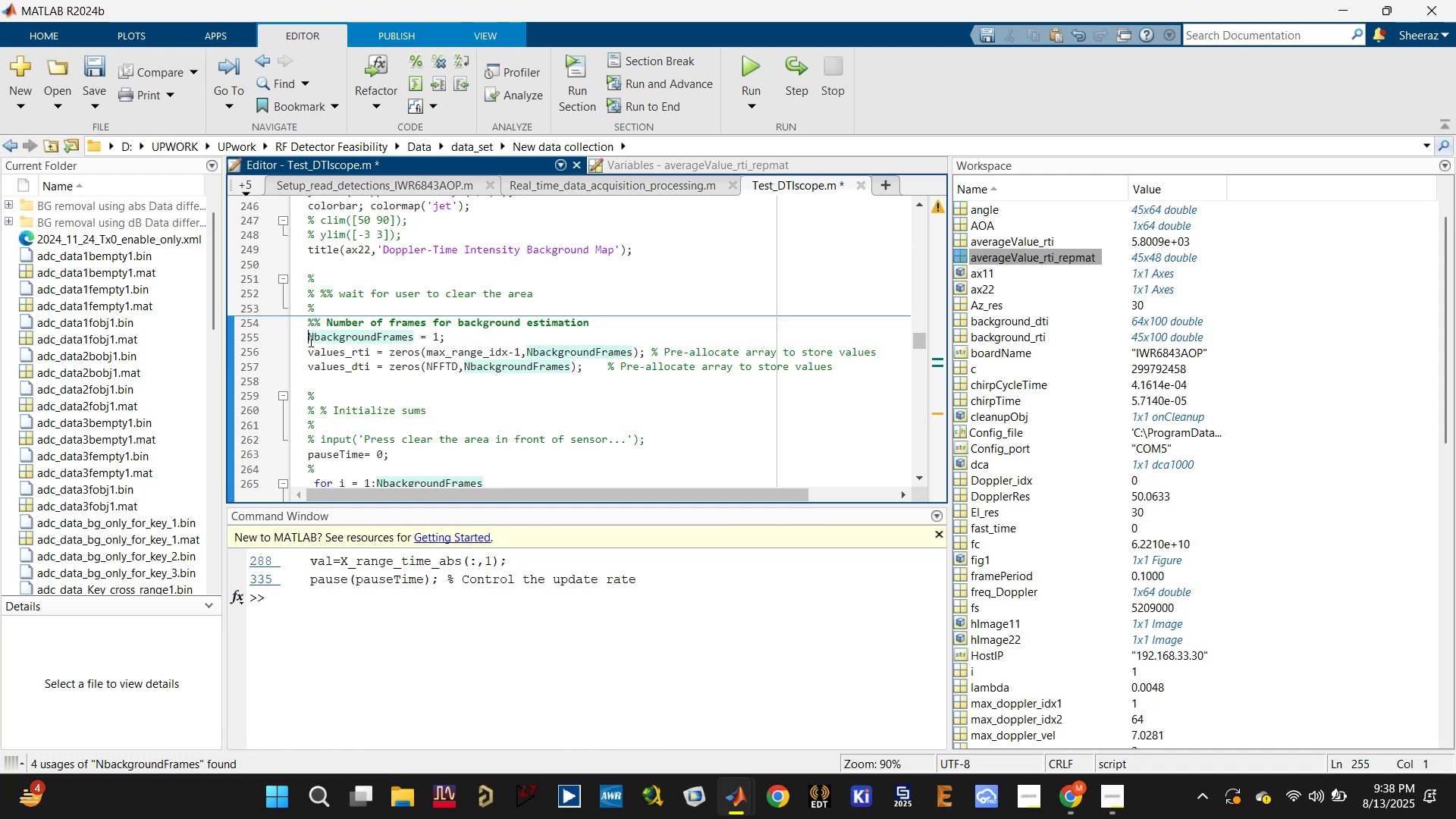 
key(Enter)
 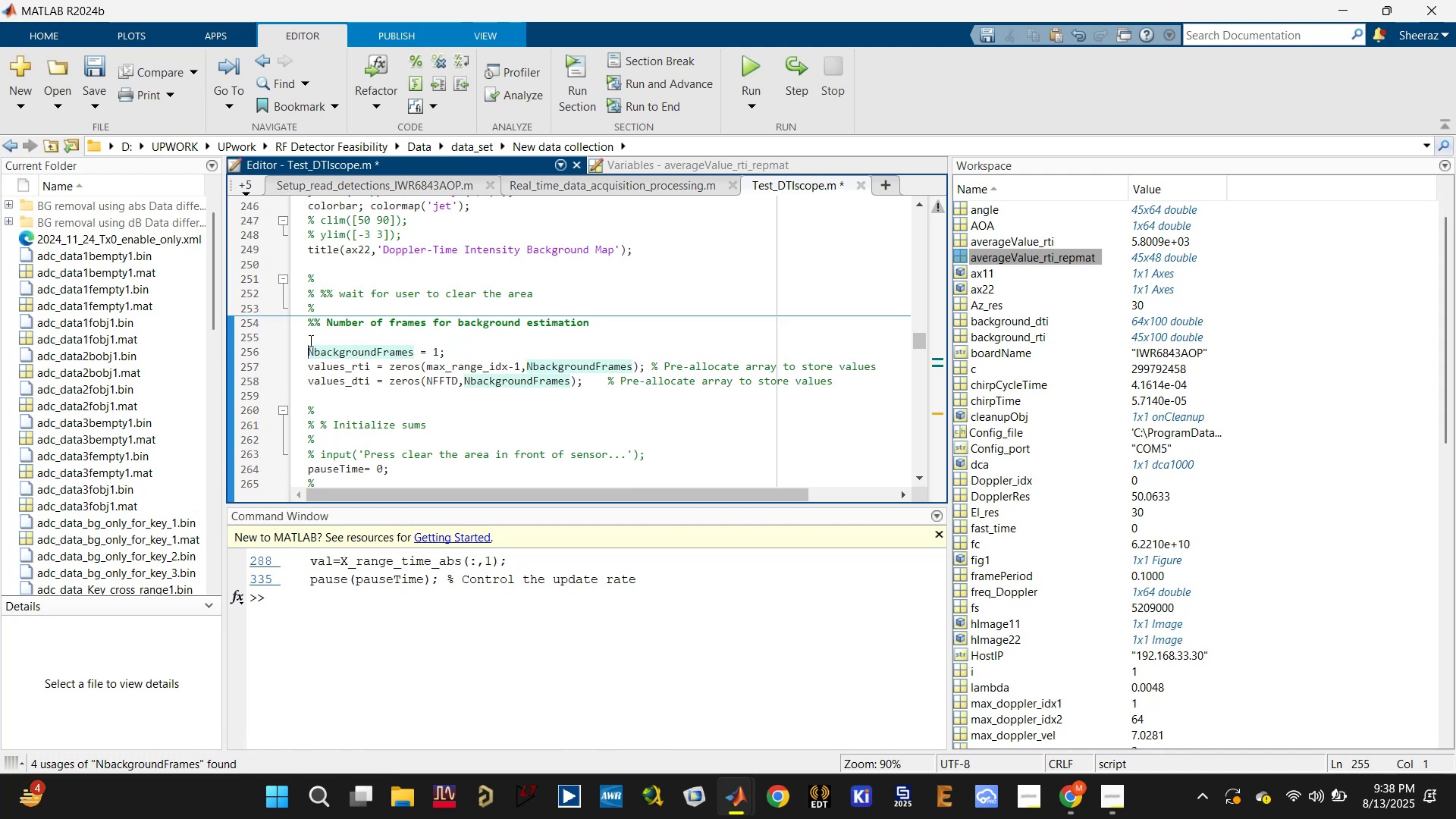 
key(Enter)
 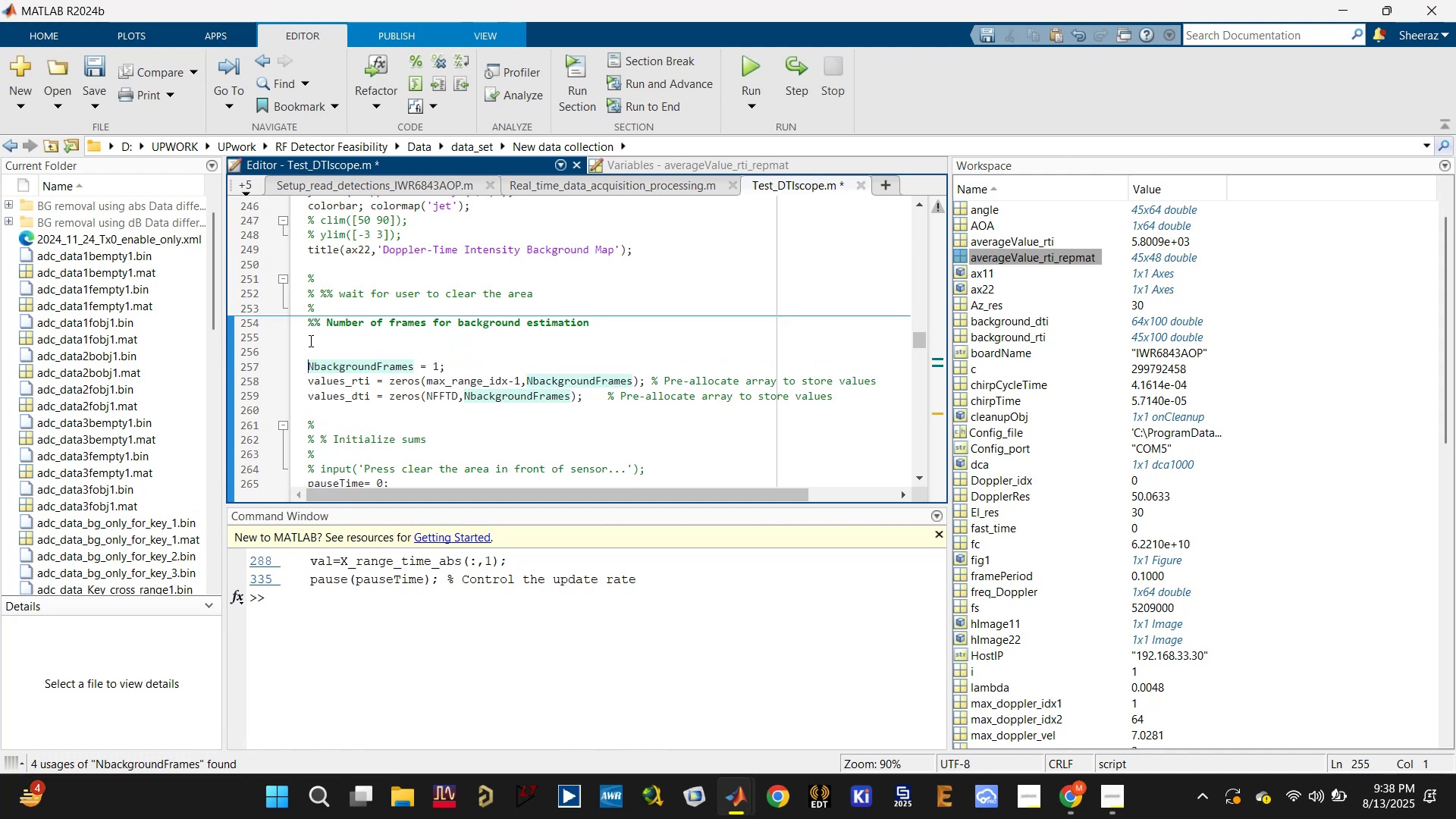 
key(Control+S)
 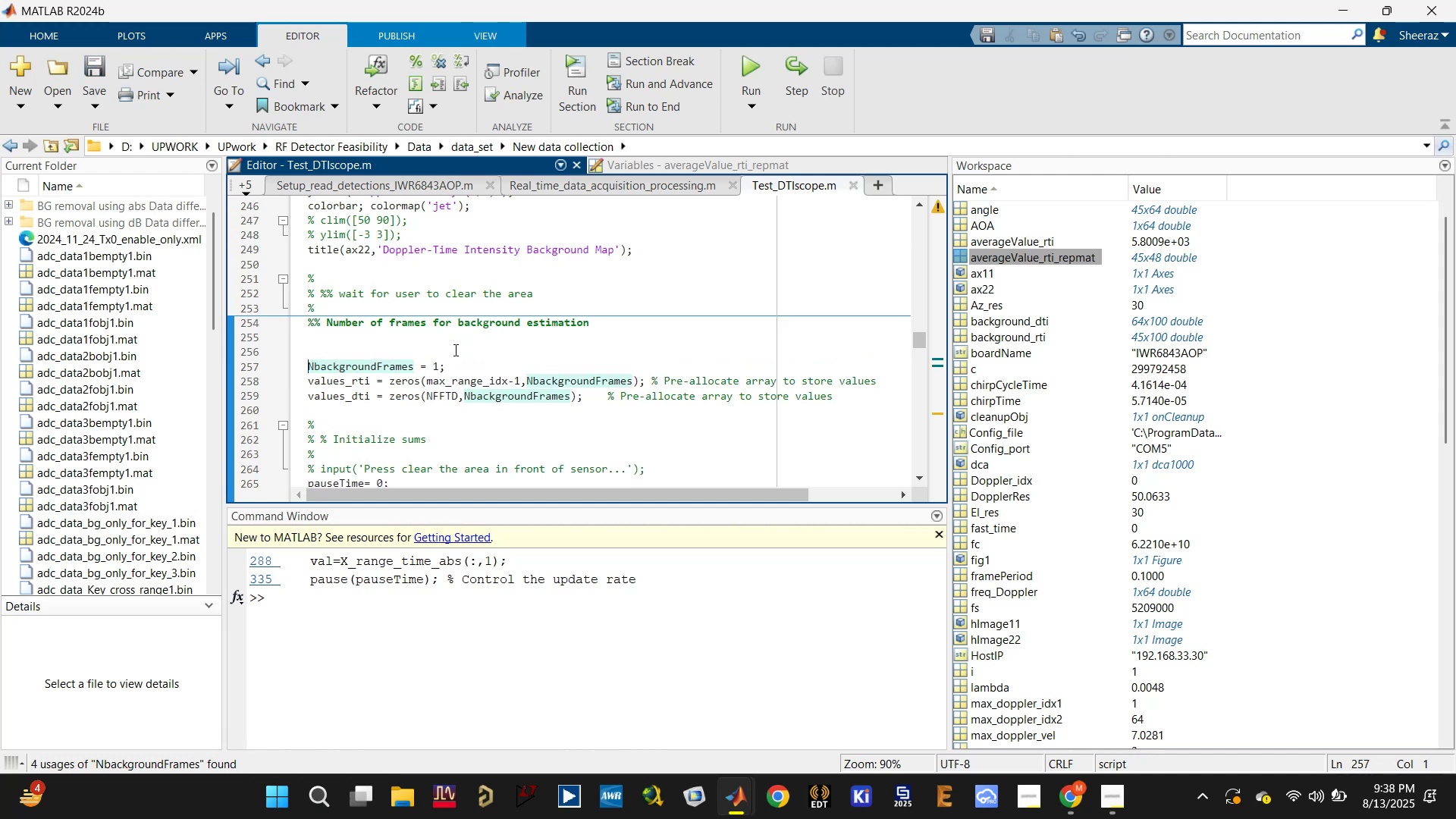 
left_click_drag(start_coordinate=[437, 362], to_coordinate=[431, 362])
 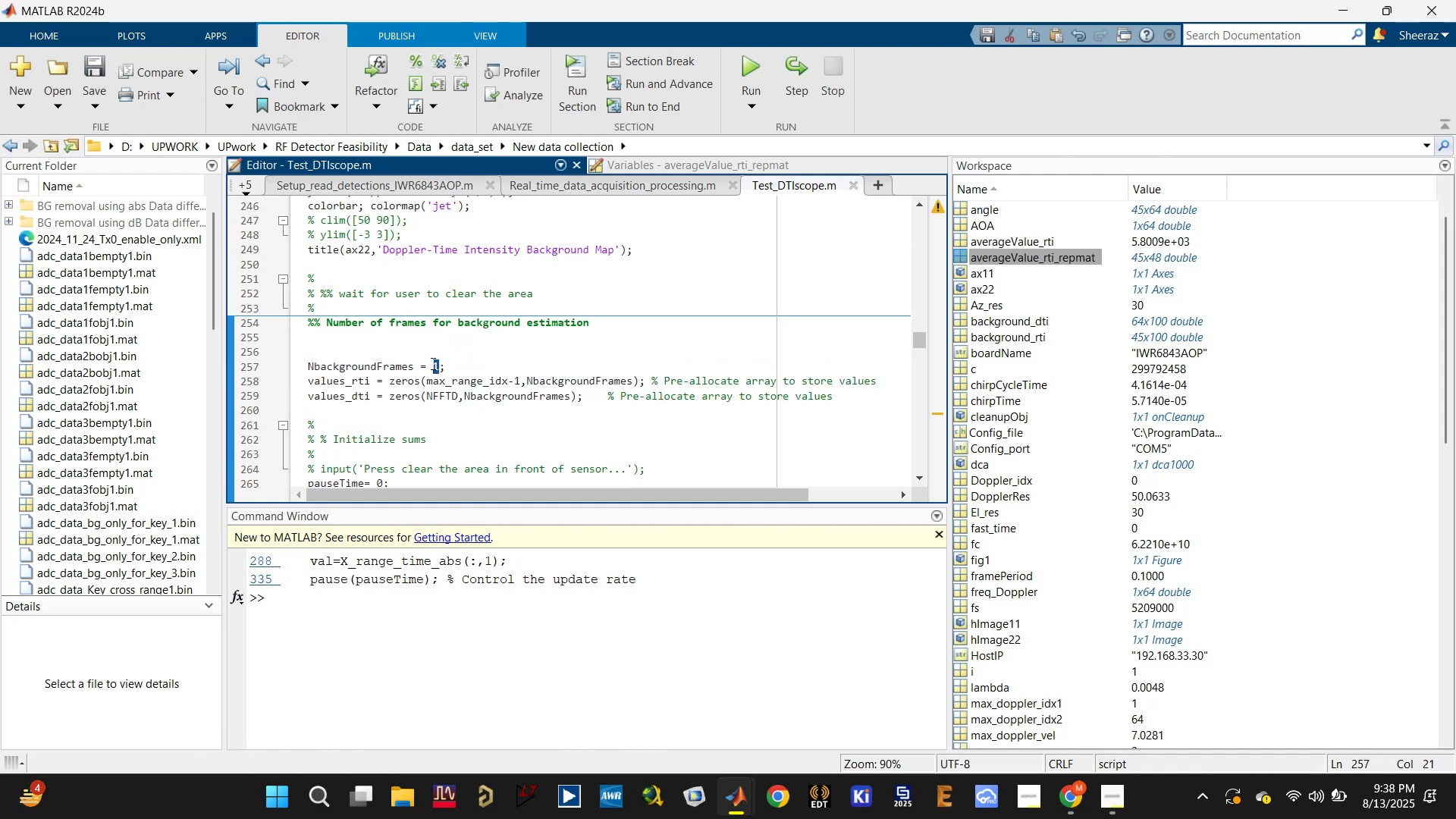 
type(10)
 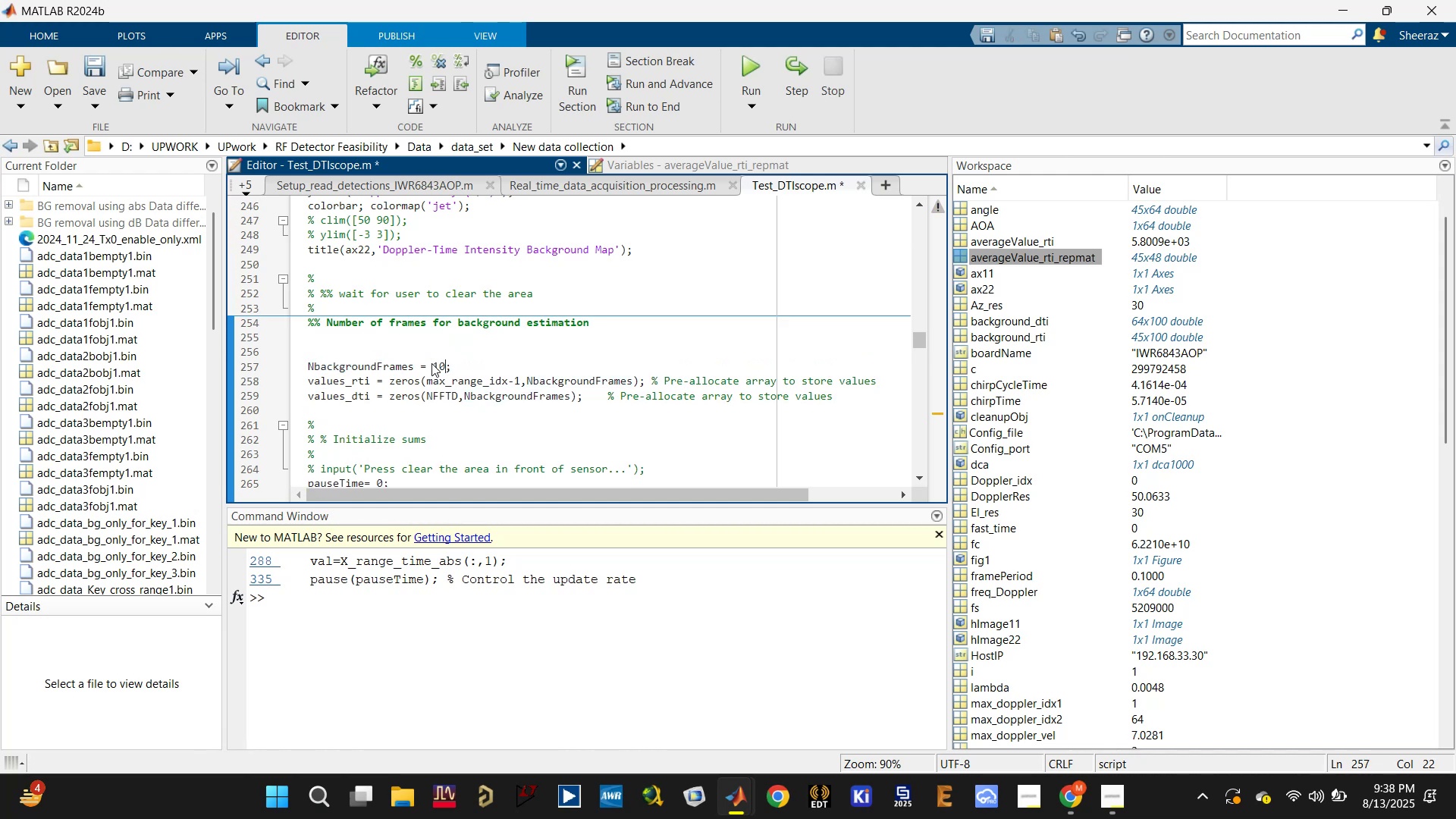 
key(Control+D)
 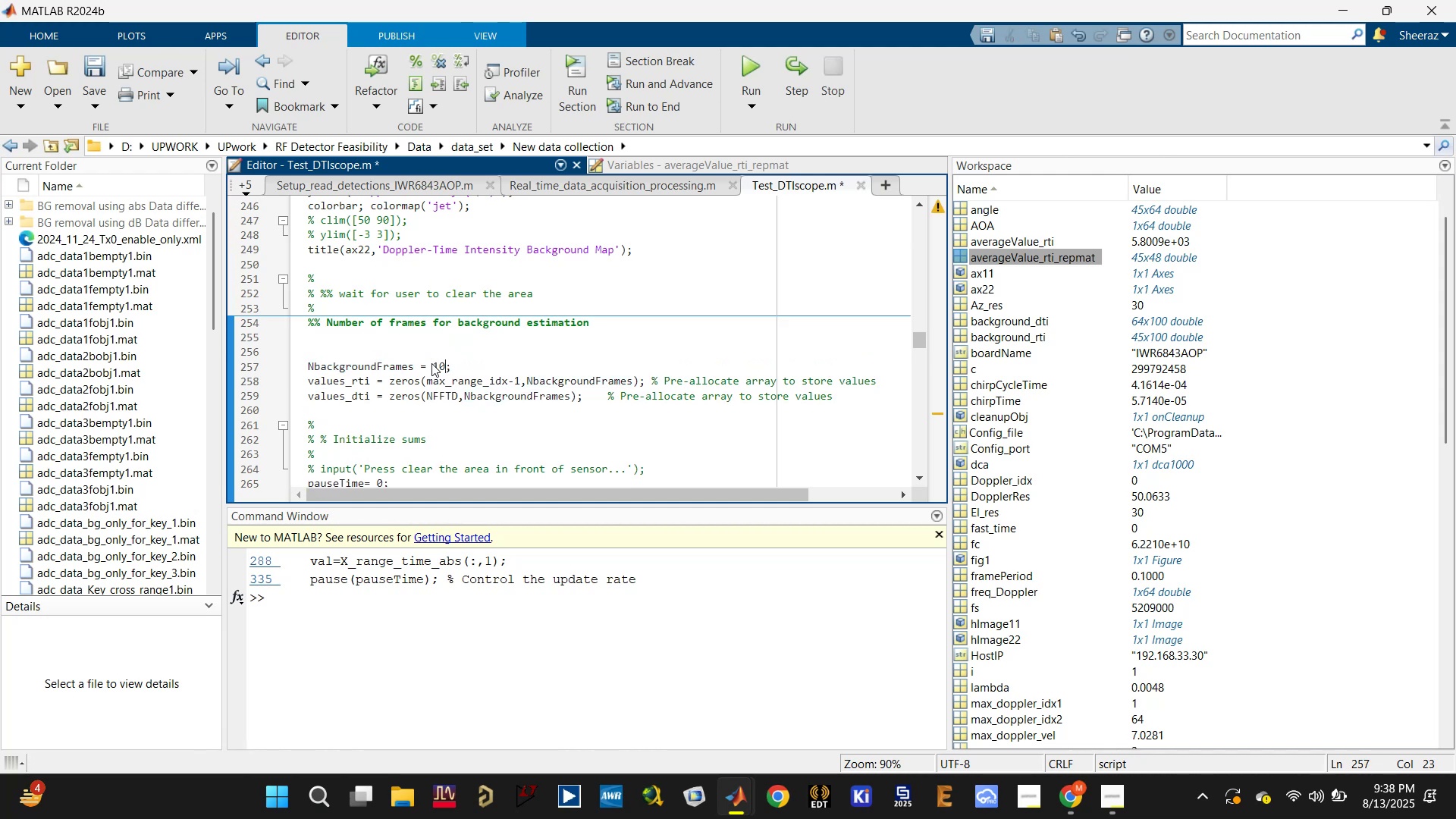 
key(Control+S)
 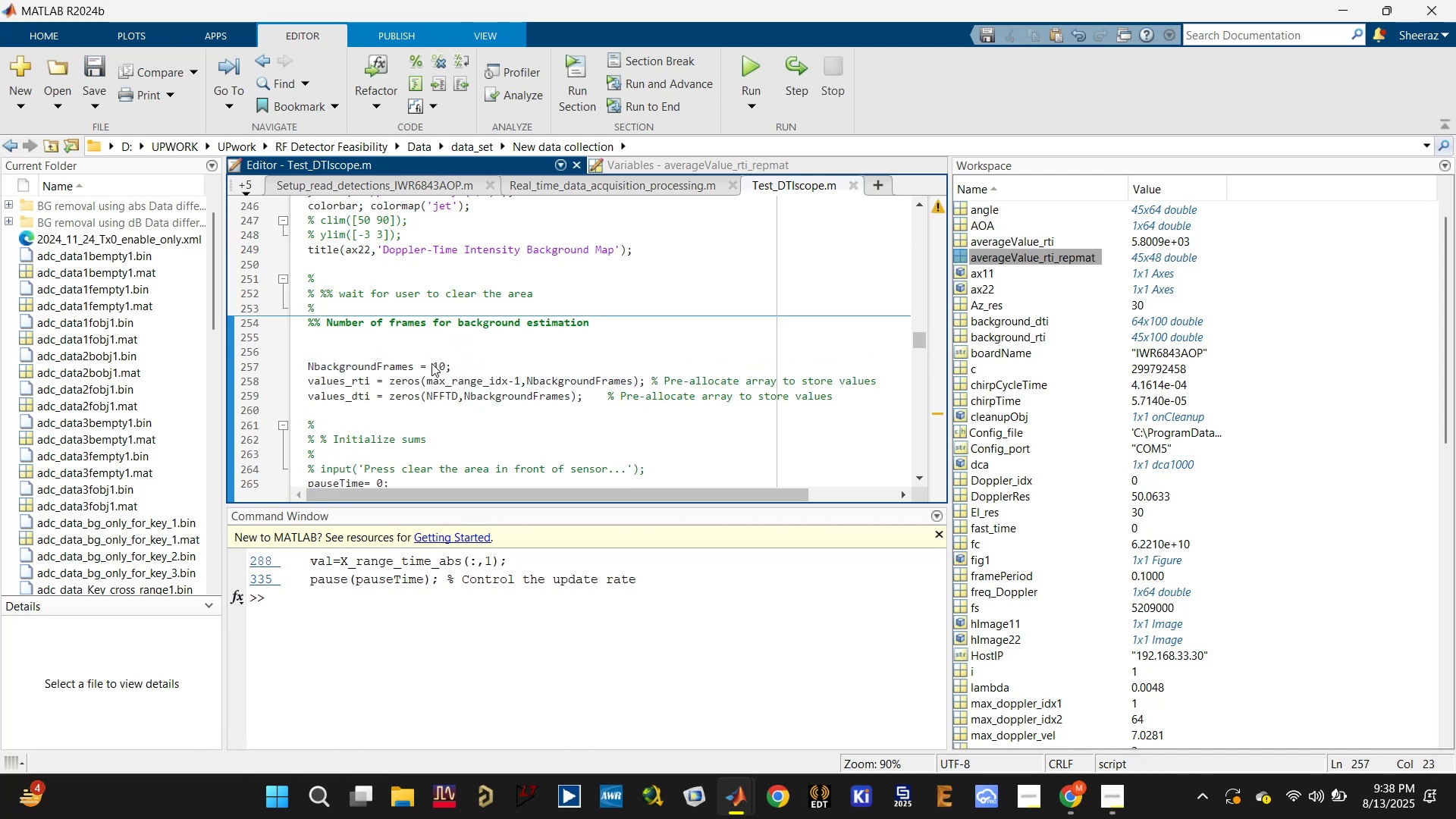 
key(Control+S)
 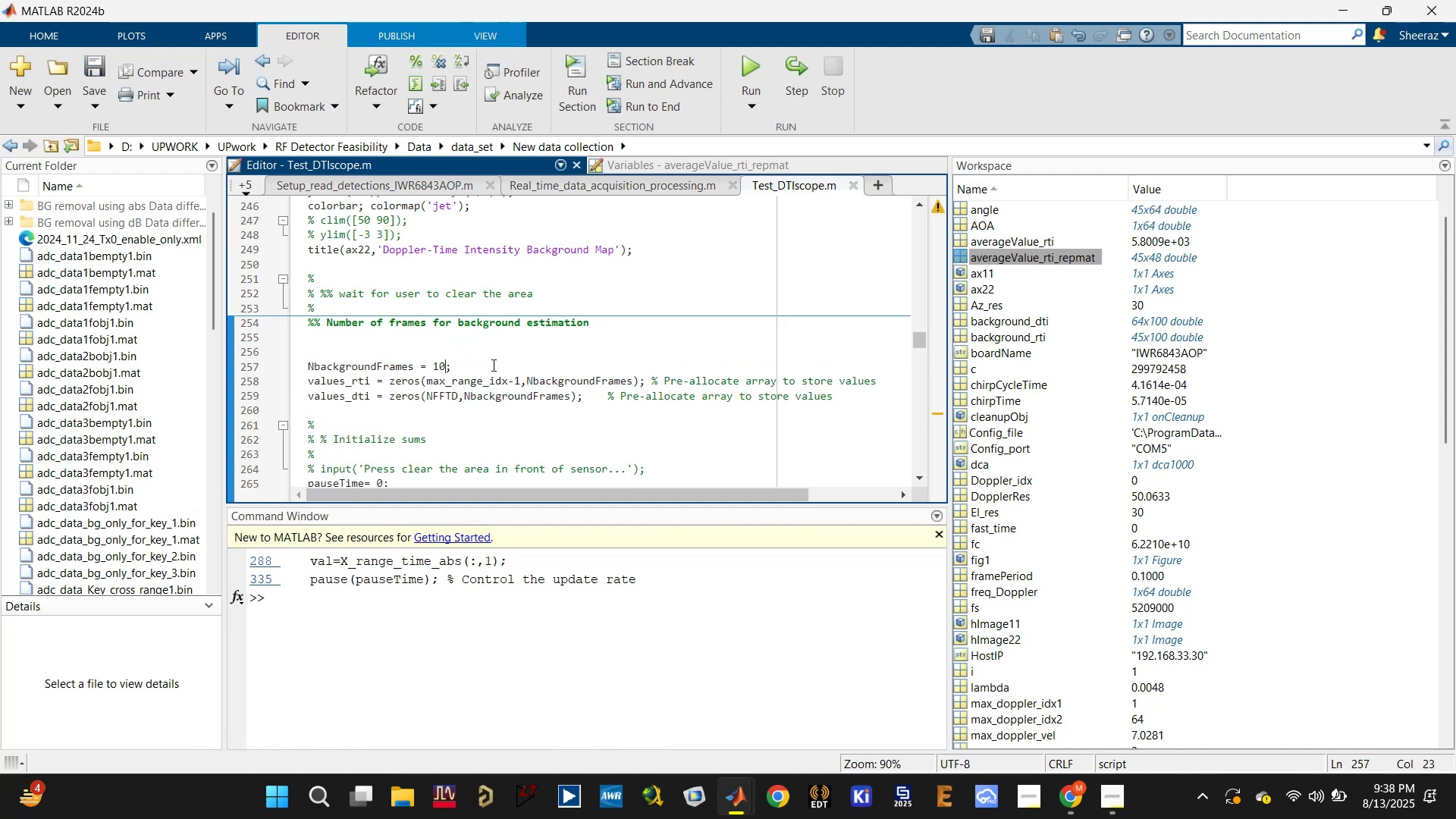 
key(Control+S)
 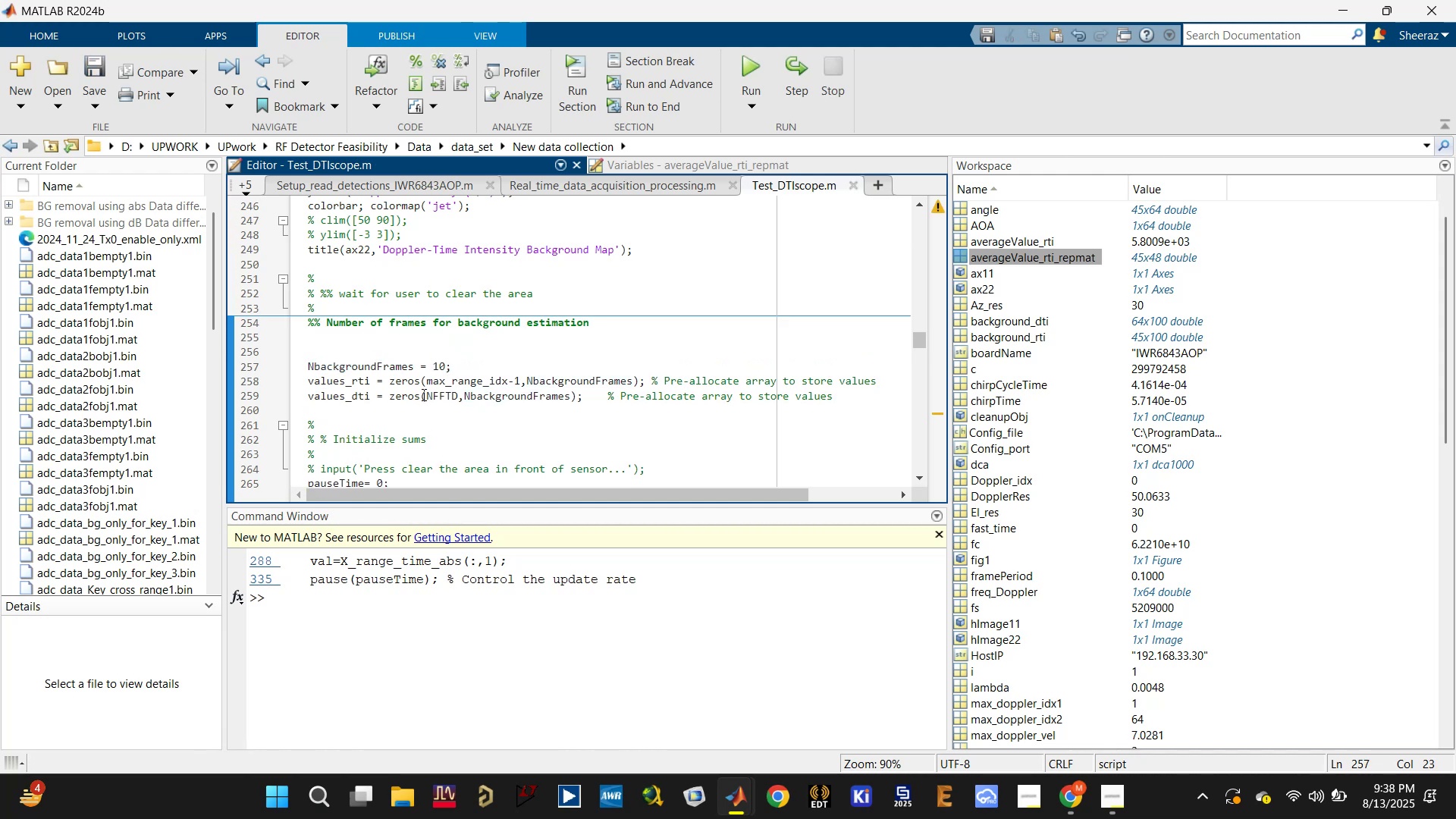 
scroll: coordinate [398, 409], scroll_direction: down, amount: 3.0
 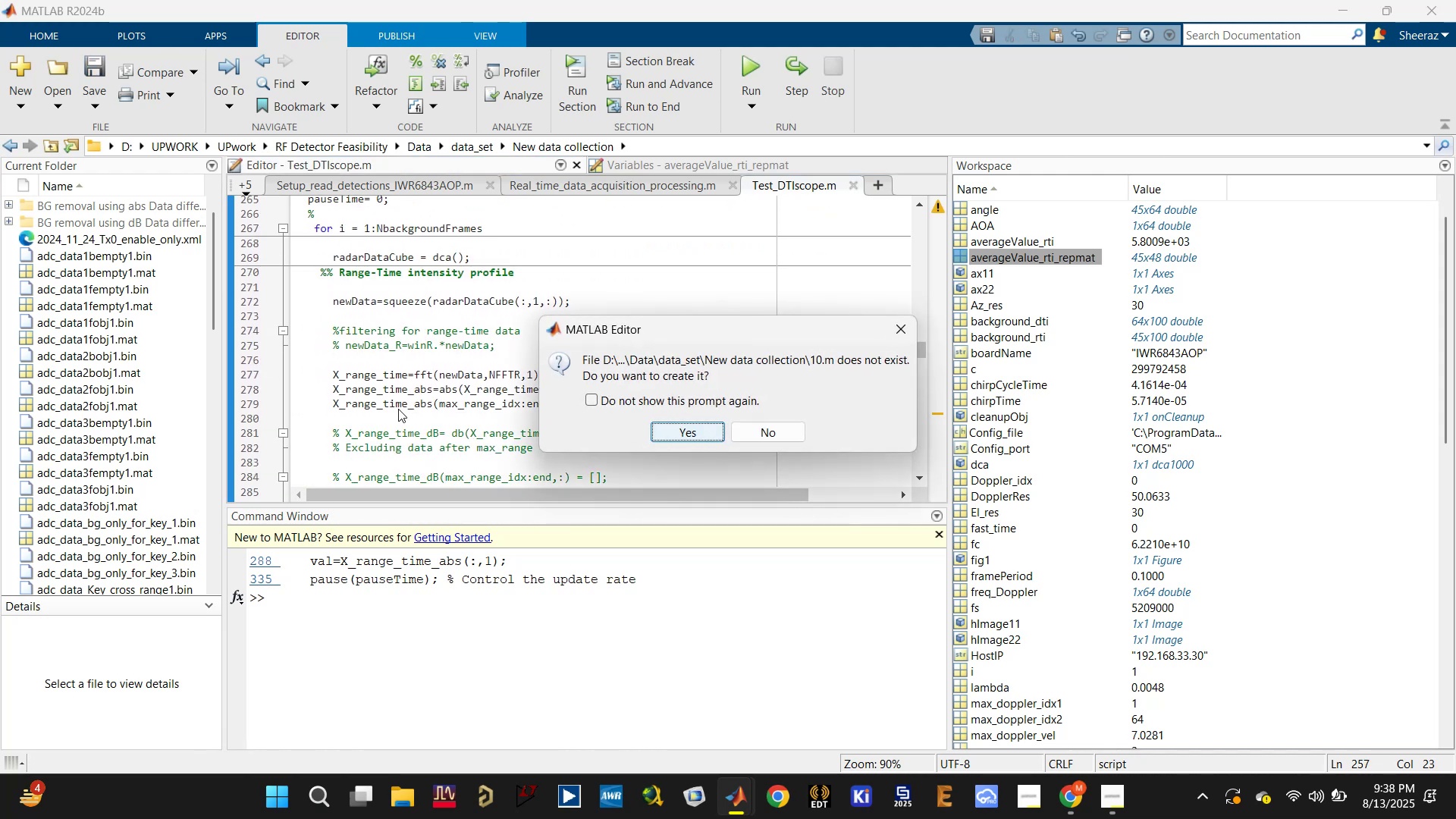 
left_click_drag(start_coordinate=[688, 399], to_coordinate=[734, 426])
 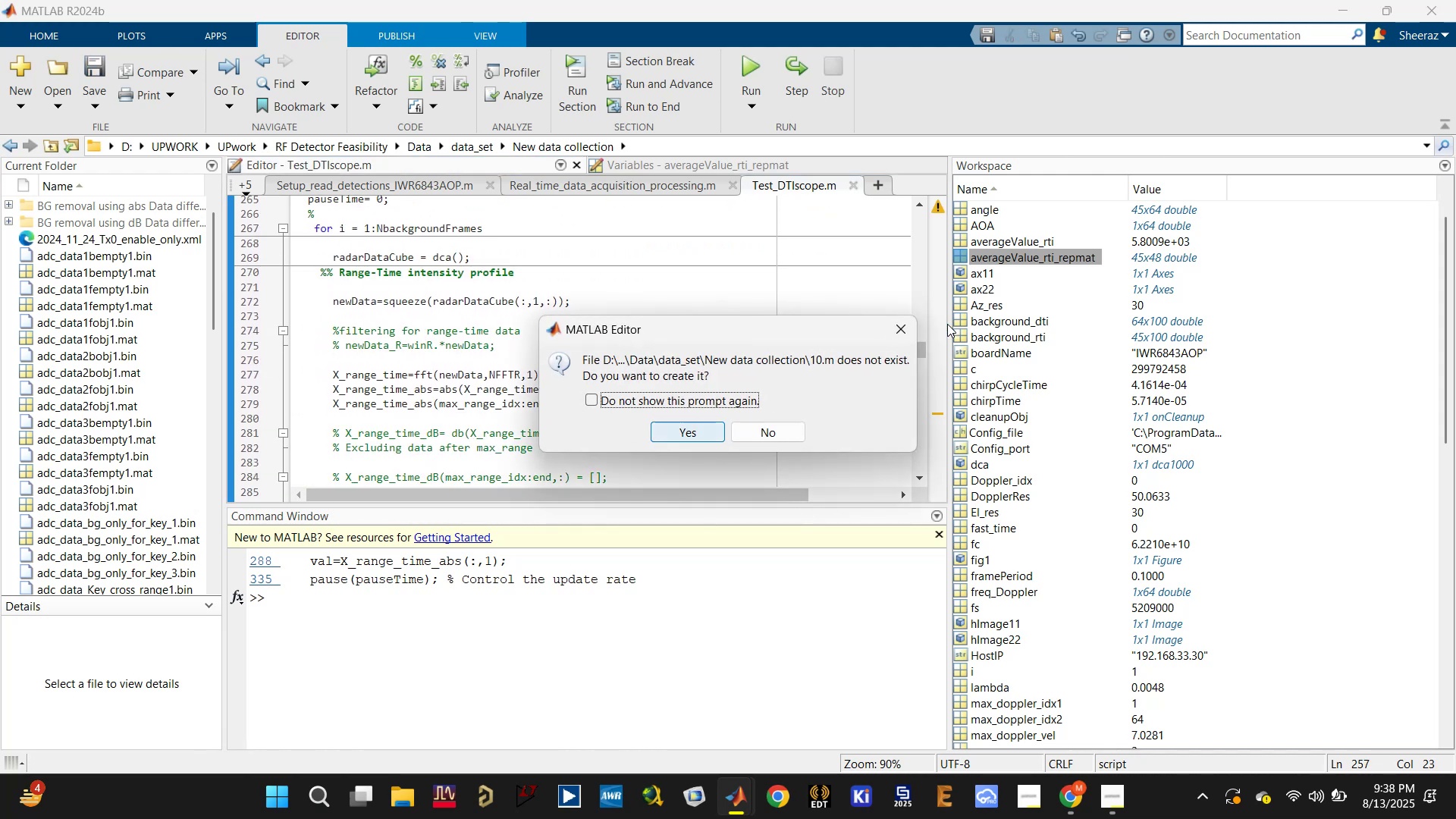 
left_click([902, 326])
 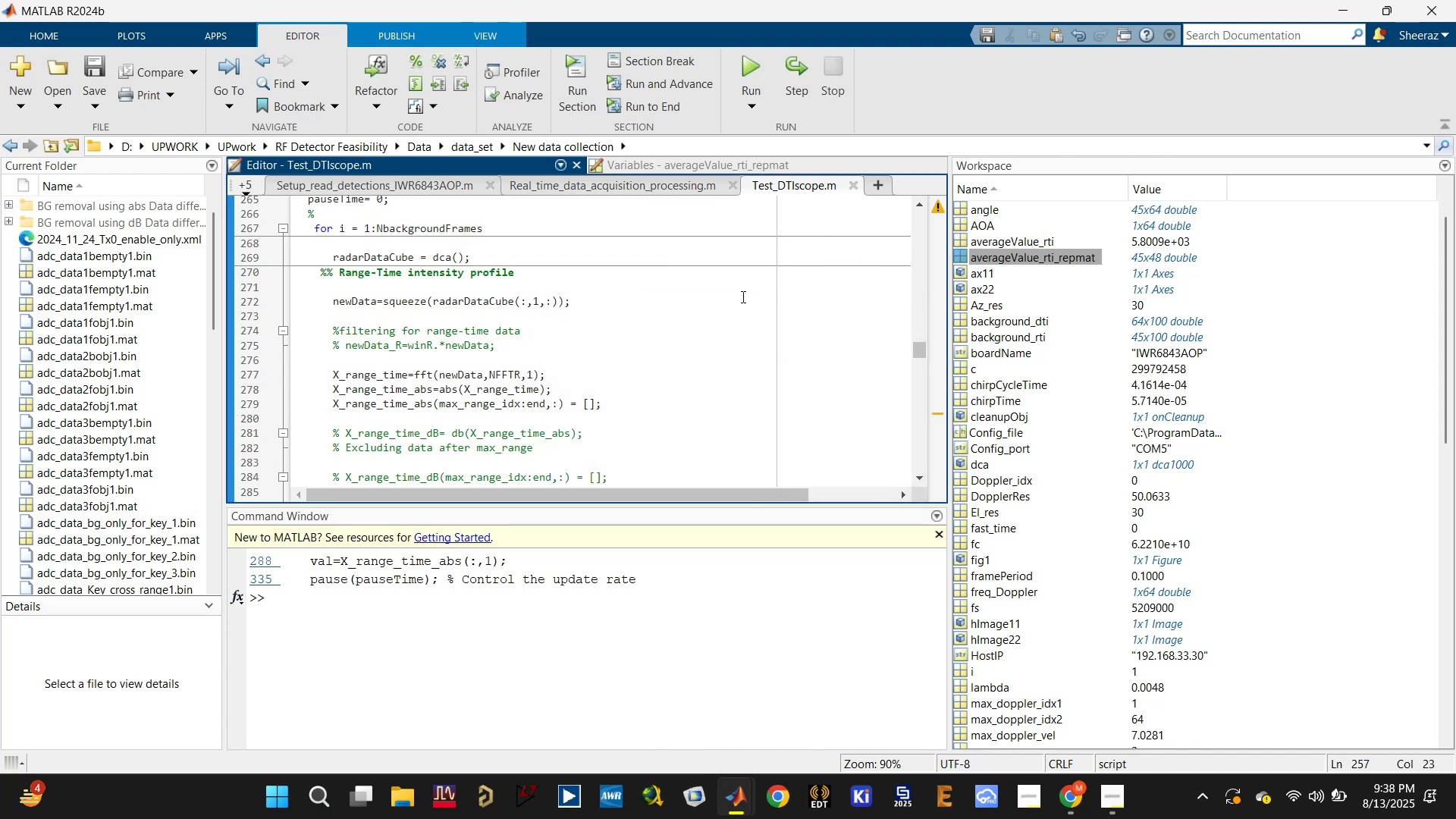 
left_click([732, 295])
 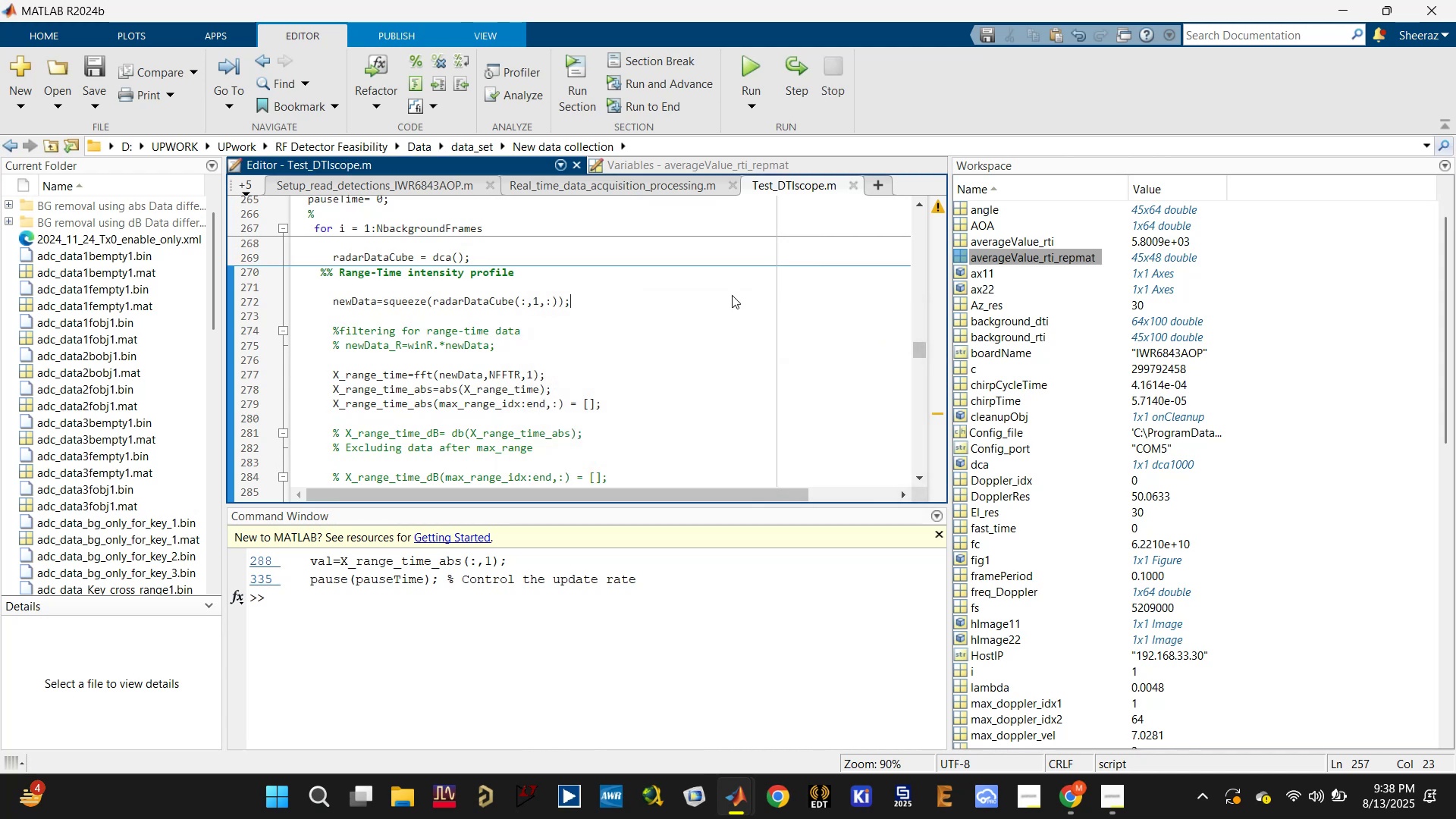 
key(Control+S)
 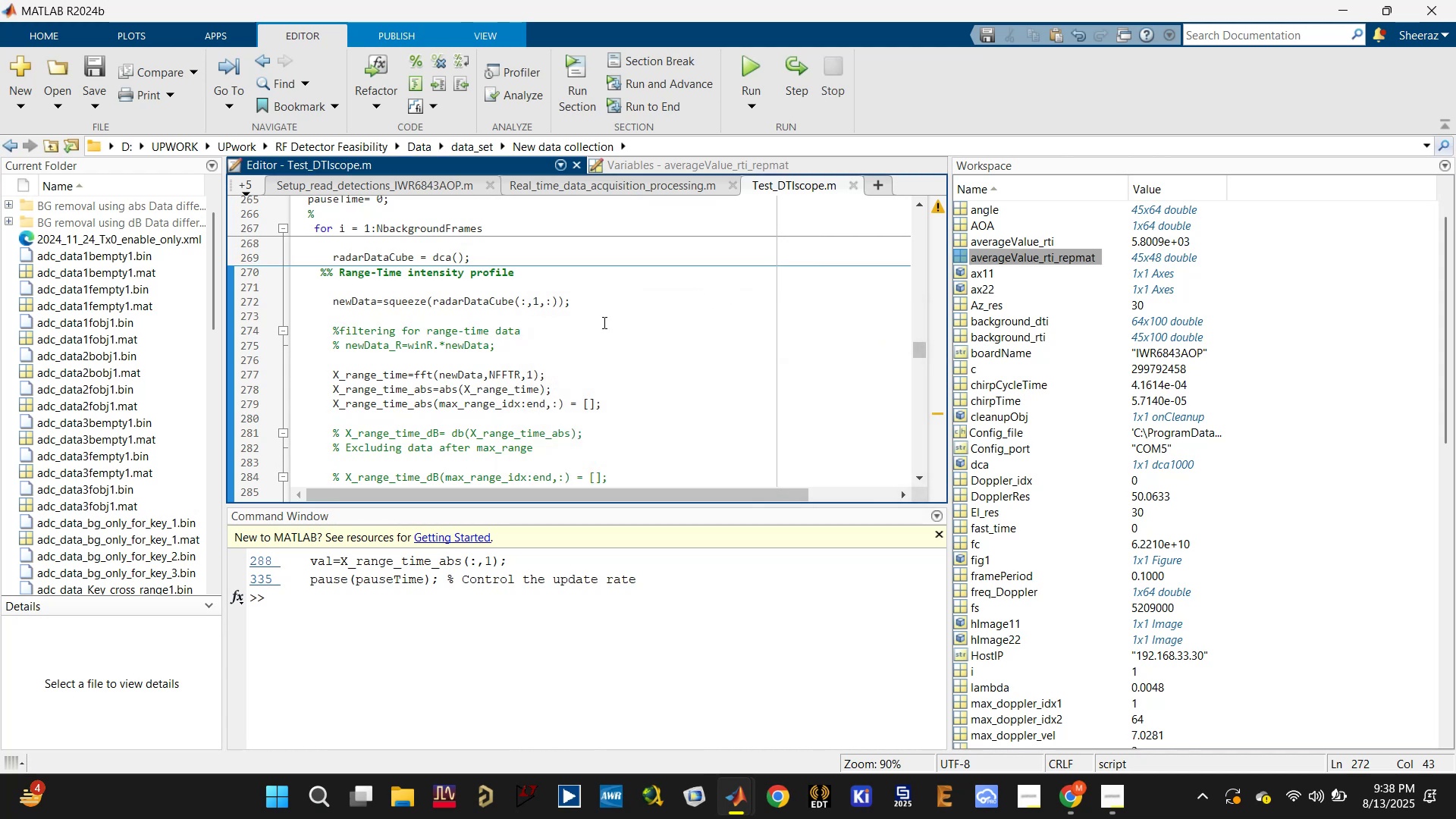 
scroll: coordinate [394, 379], scroll_direction: down, amount: 3.0
 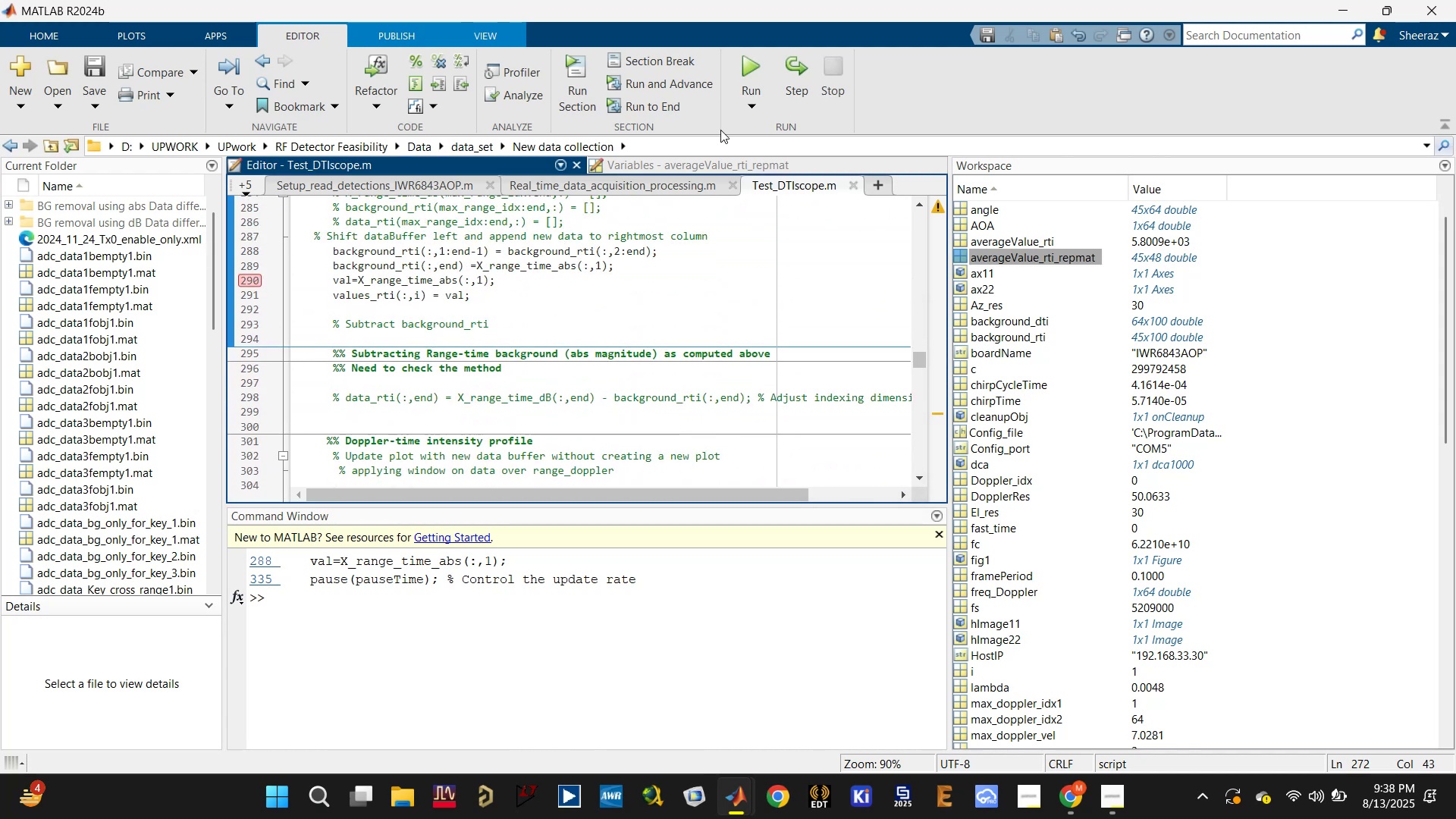 
left_click([758, 60])
 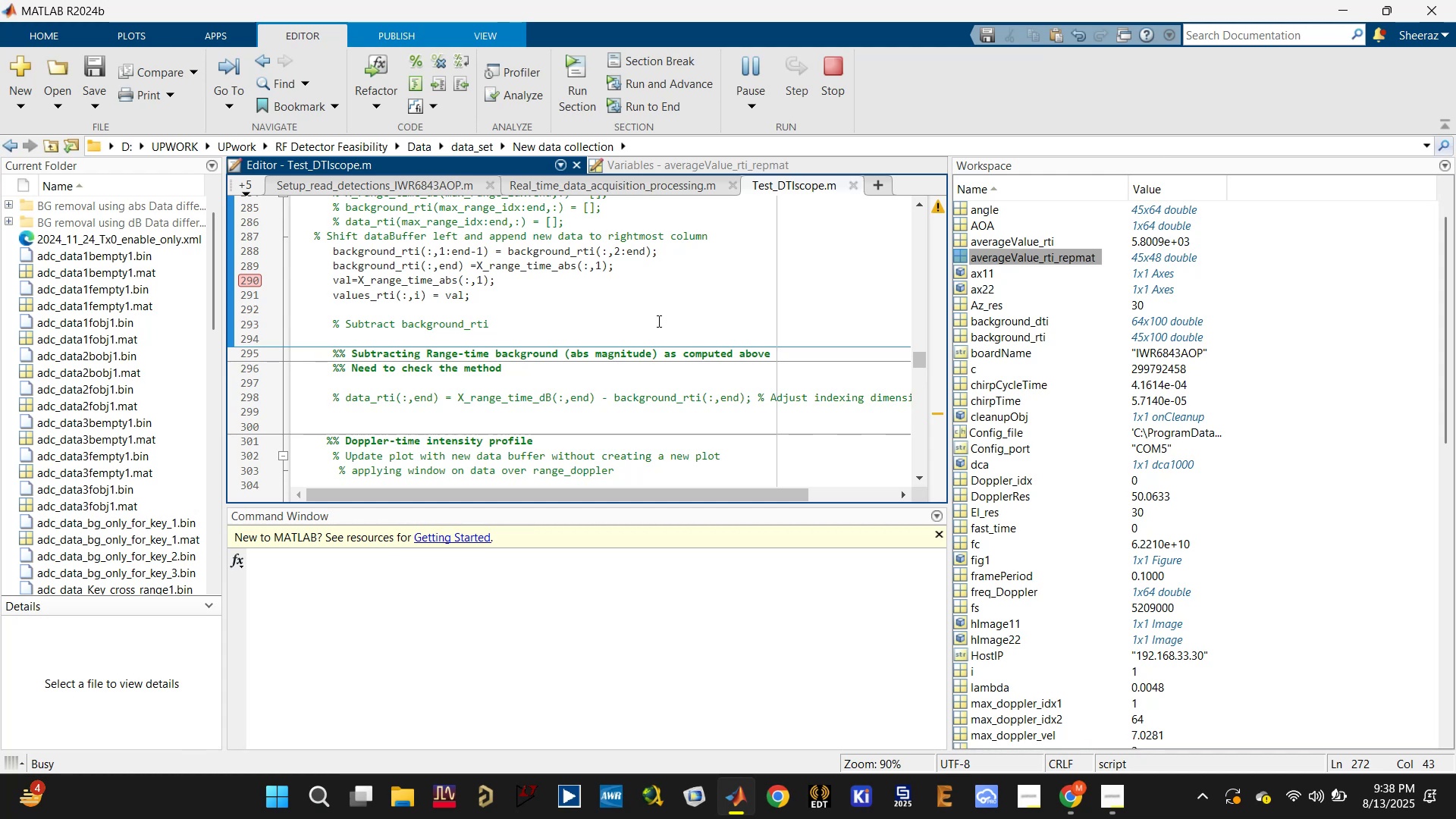 
wait(11.62)
 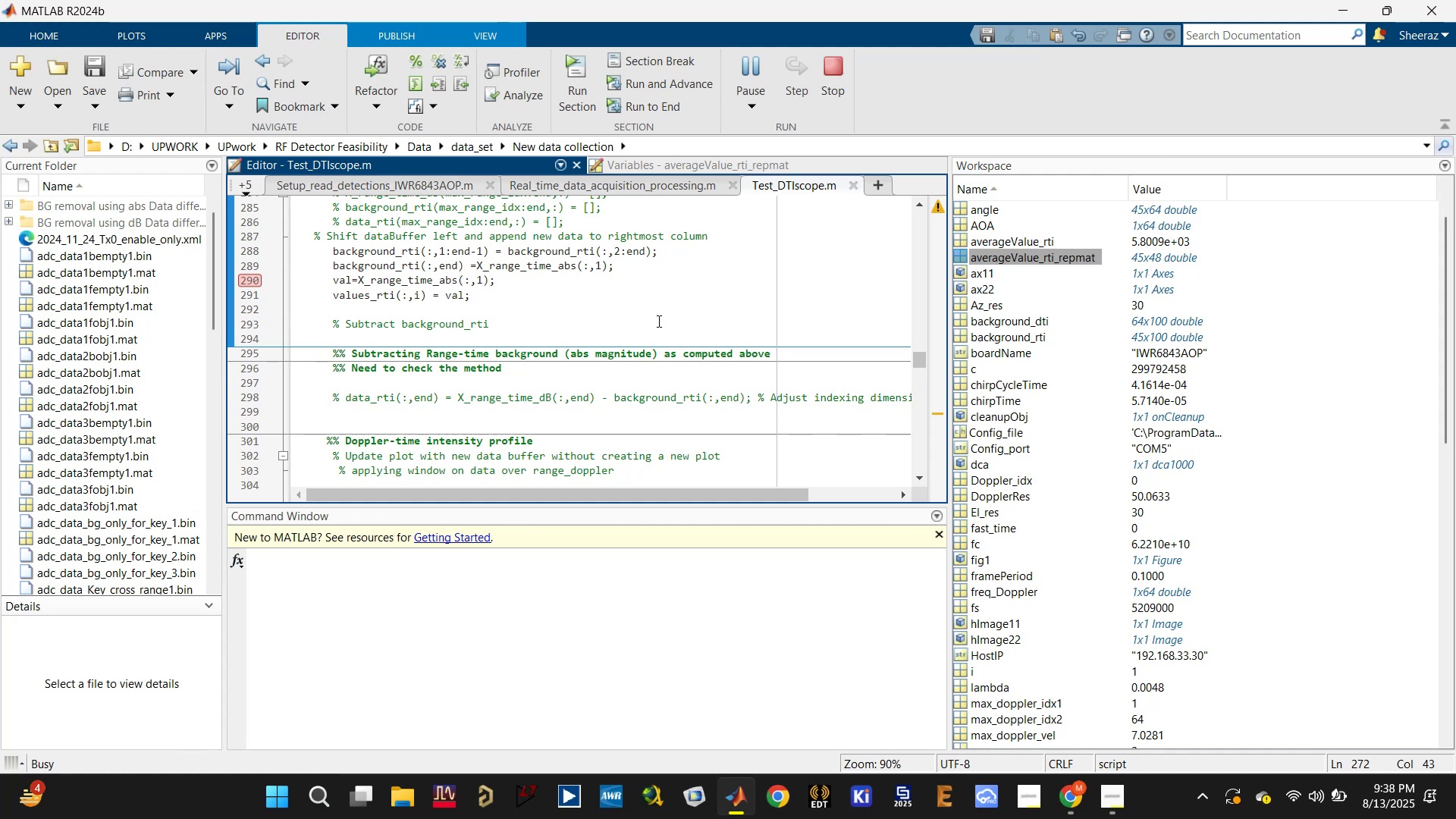 
left_click([562, 312])
 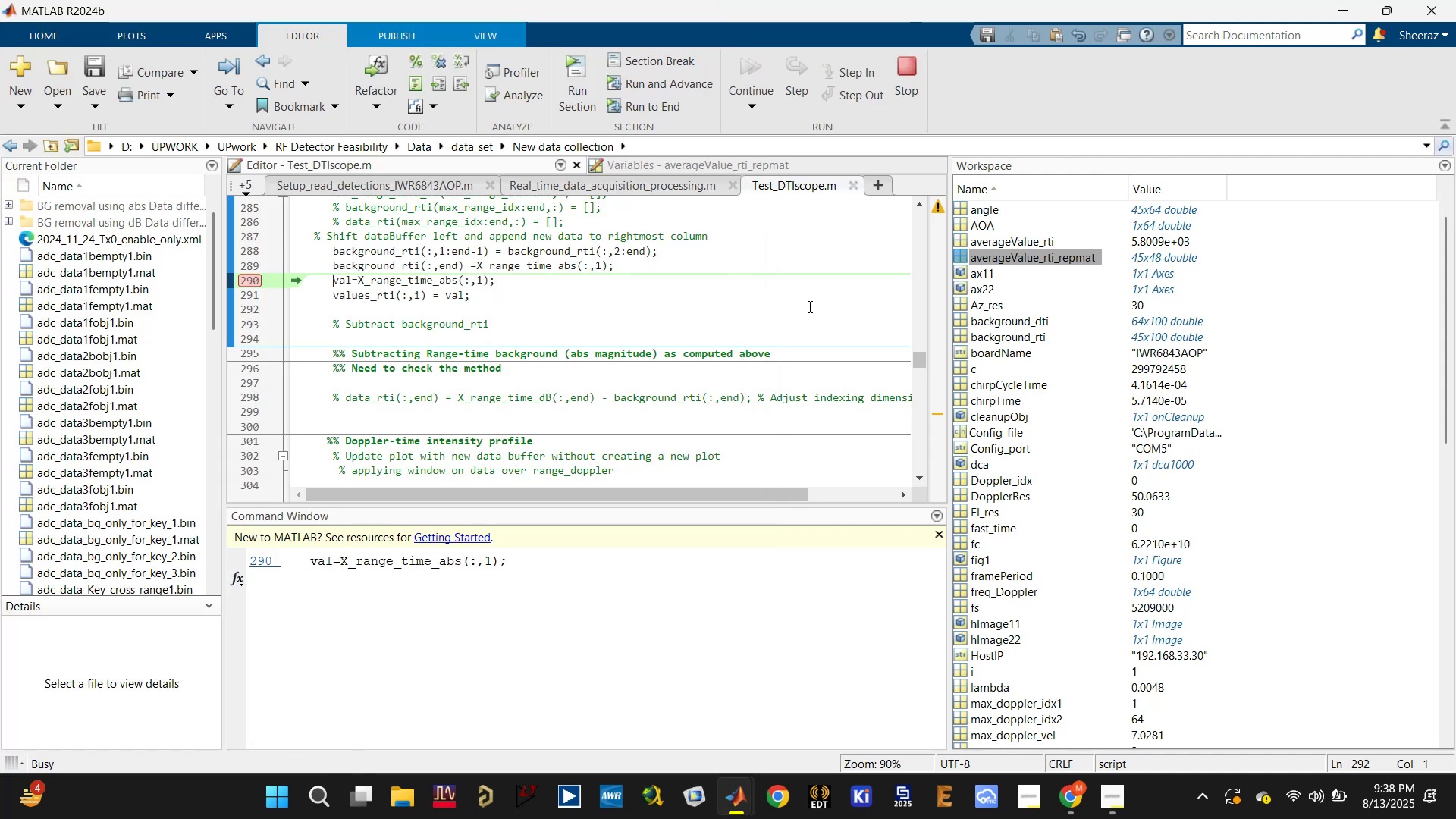 
wait(6.29)
 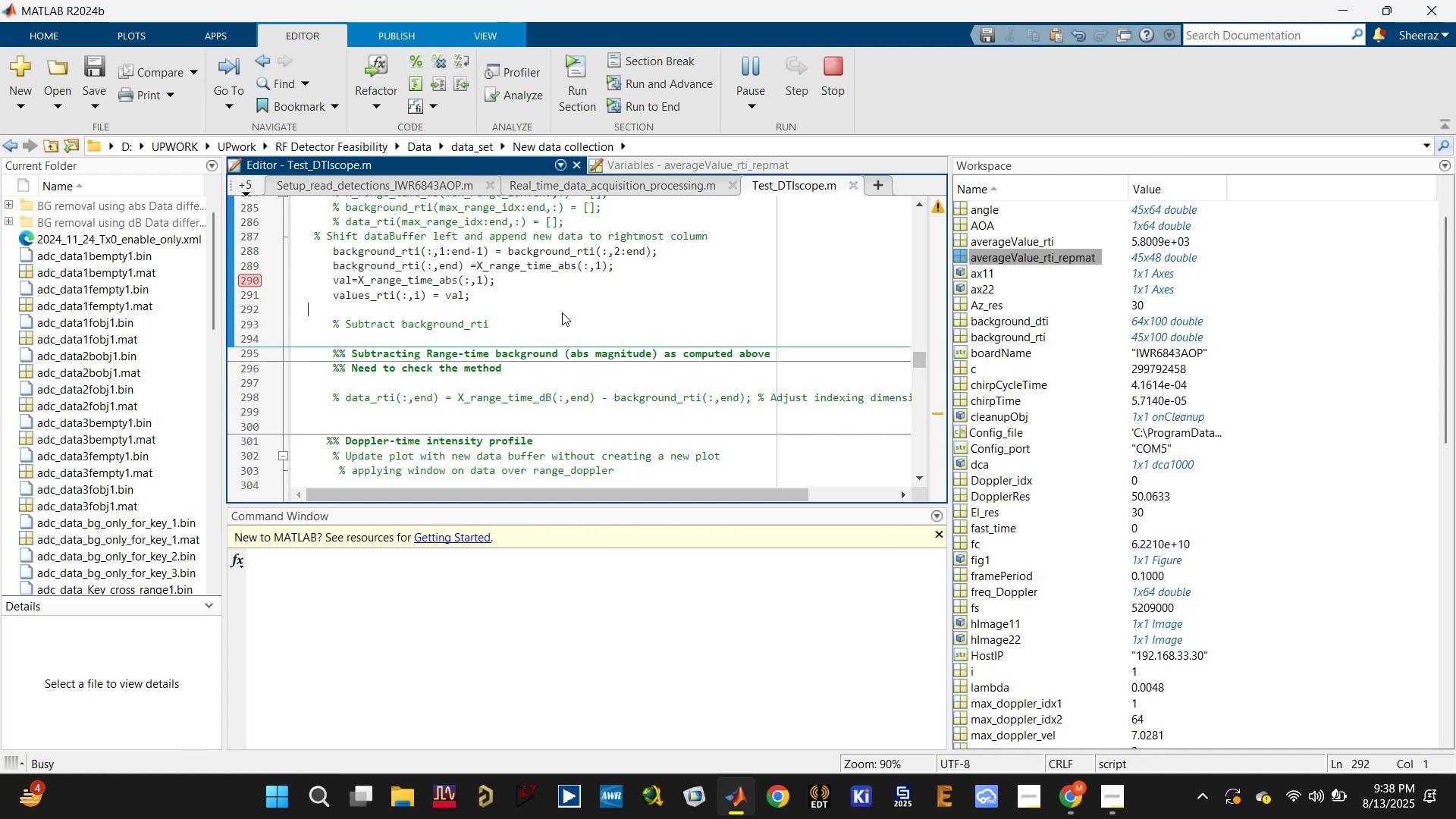 
left_click([802, 67])
 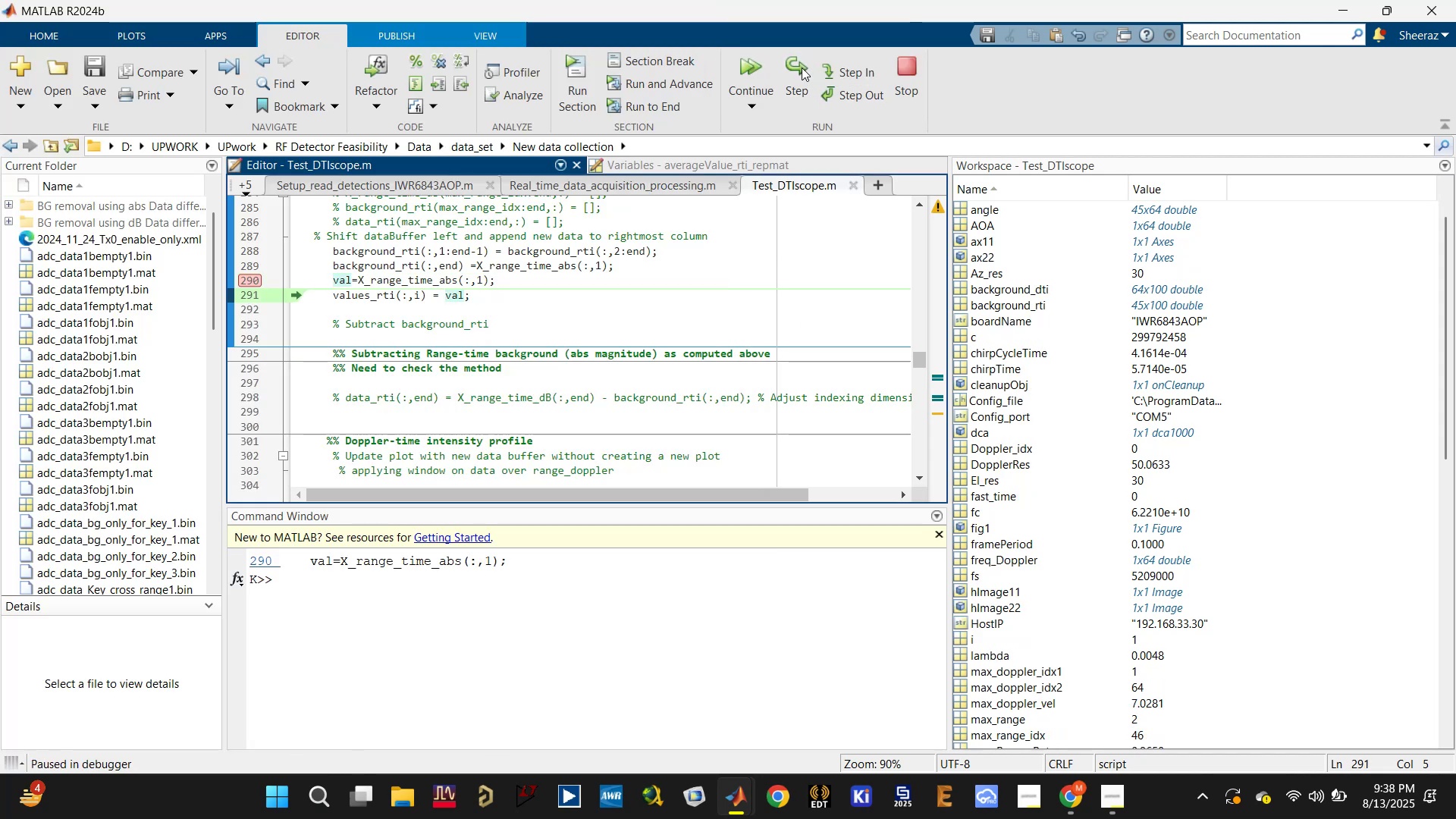 
left_click([802, 67])
 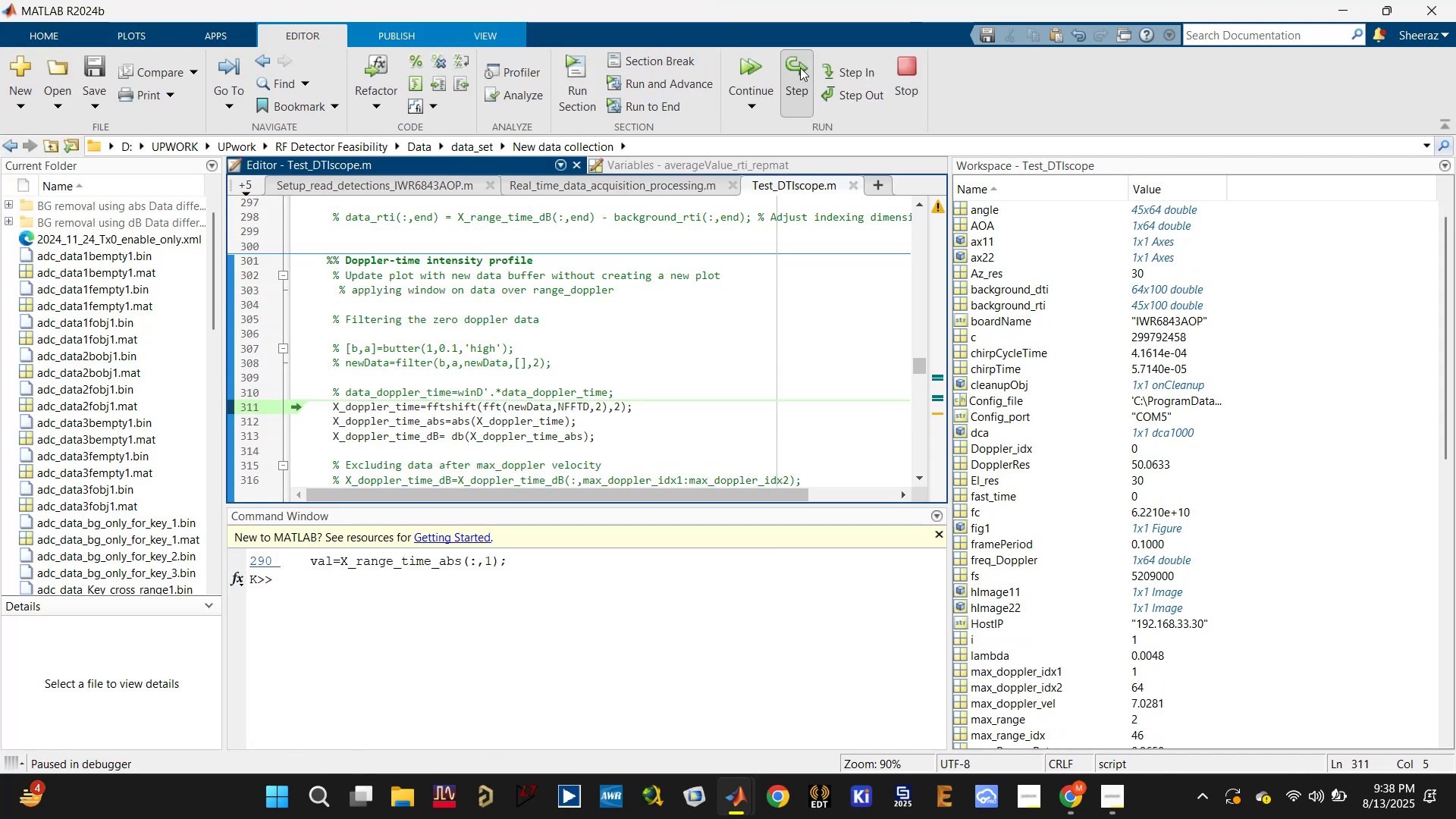 
double_click([800, 67])
 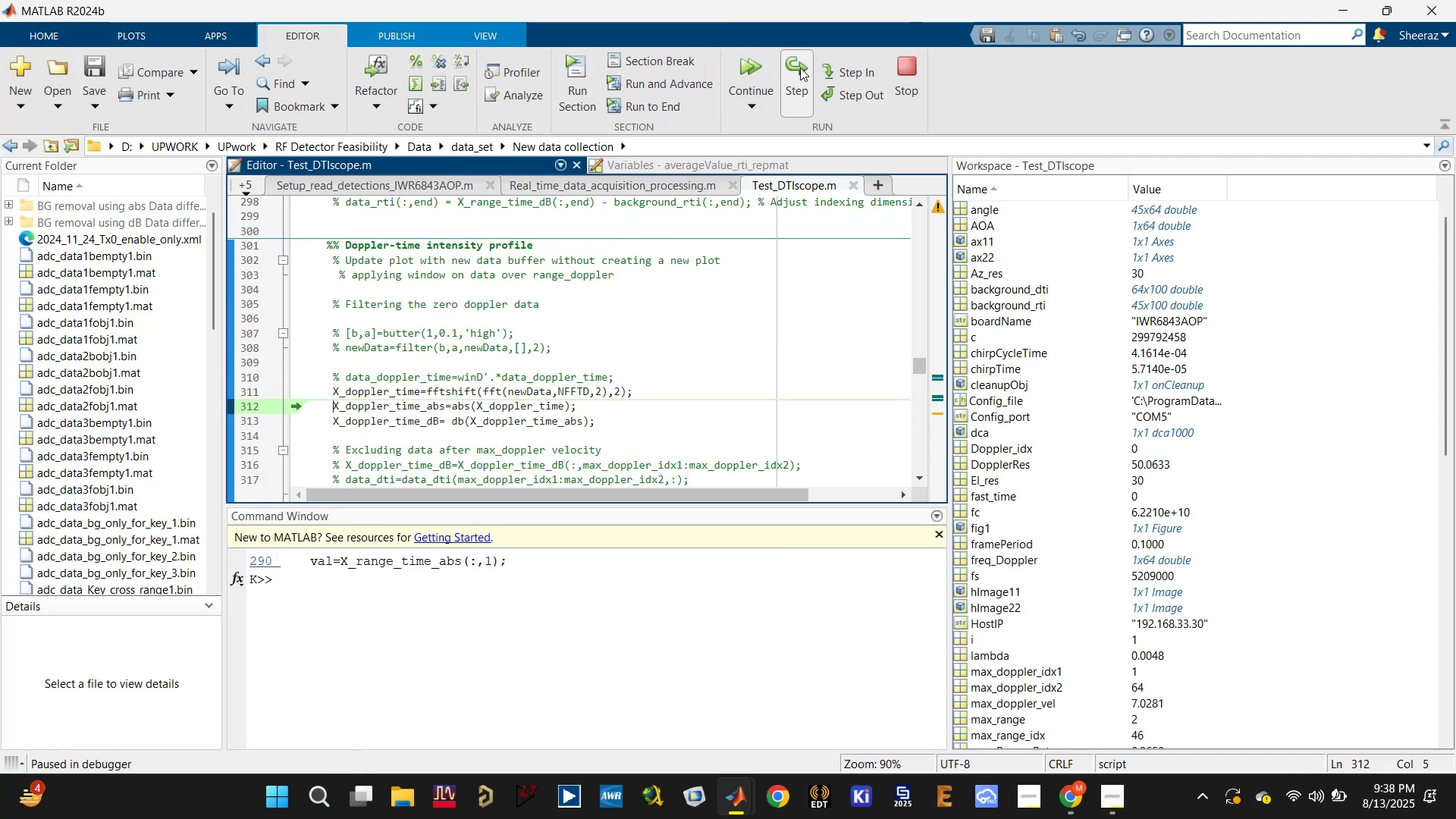 
triple_click([800, 67])
 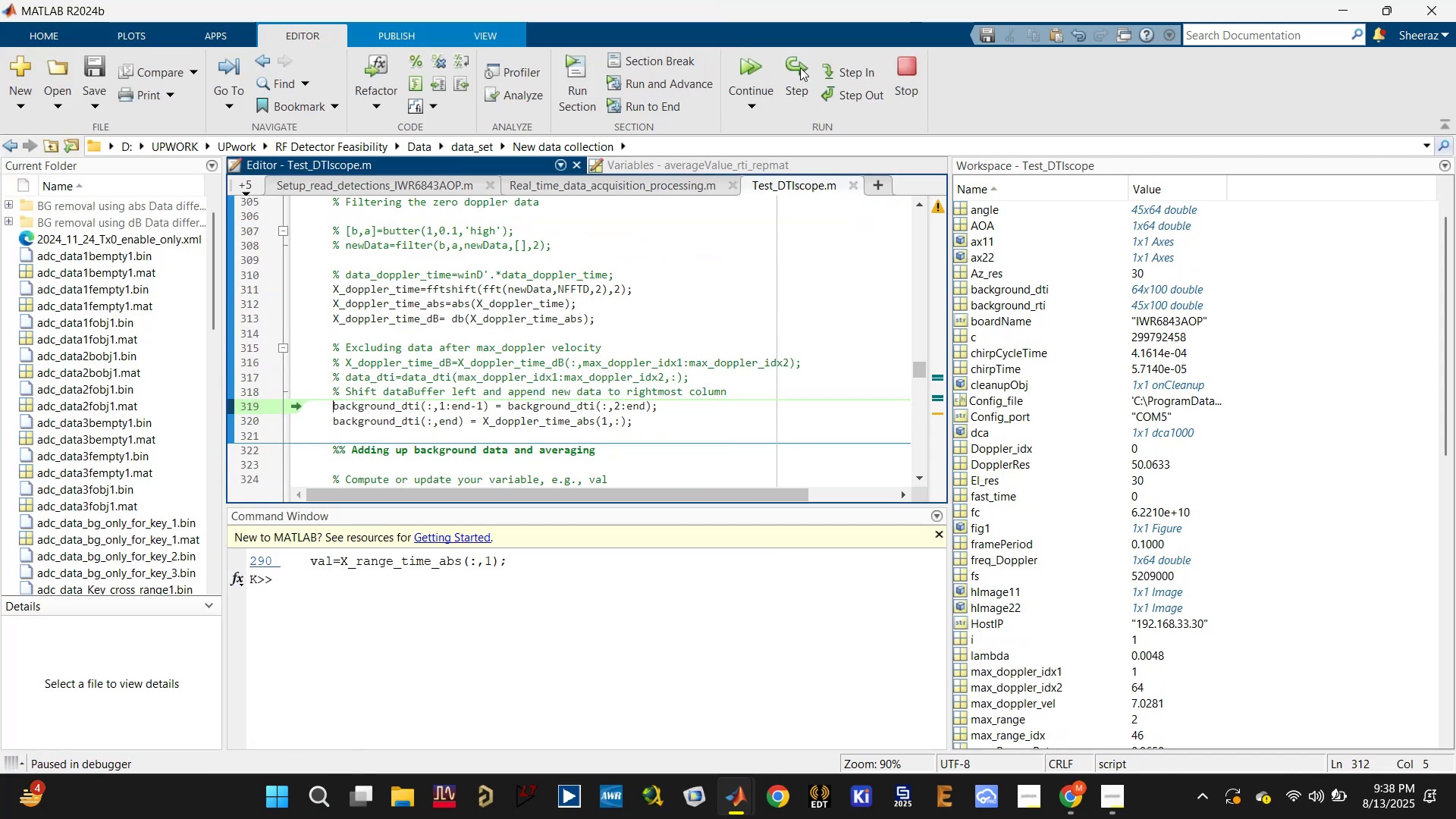 
triple_click([800, 67])
 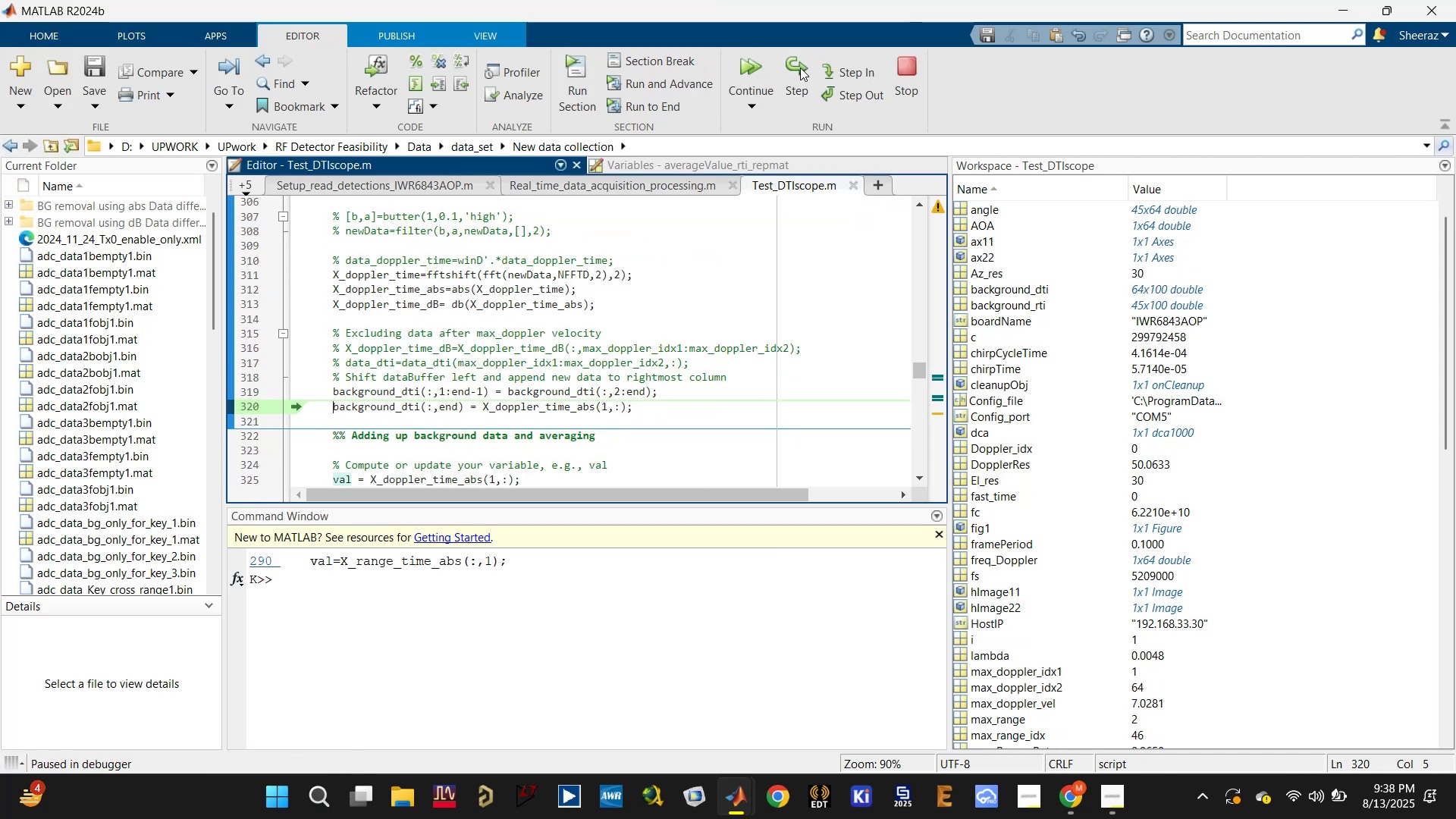 
left_click([800, 67])
 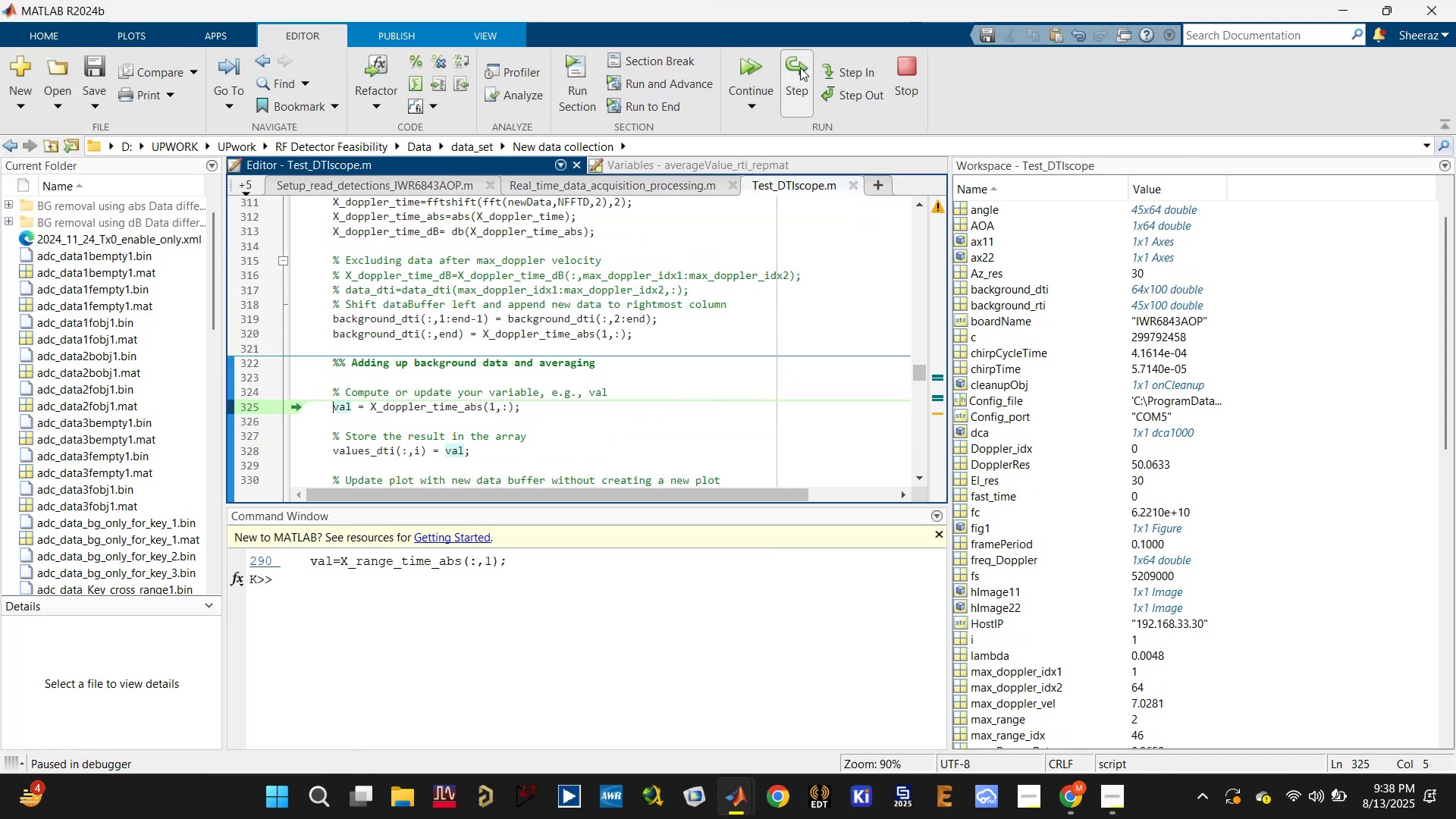 
left_click([800, 67])
 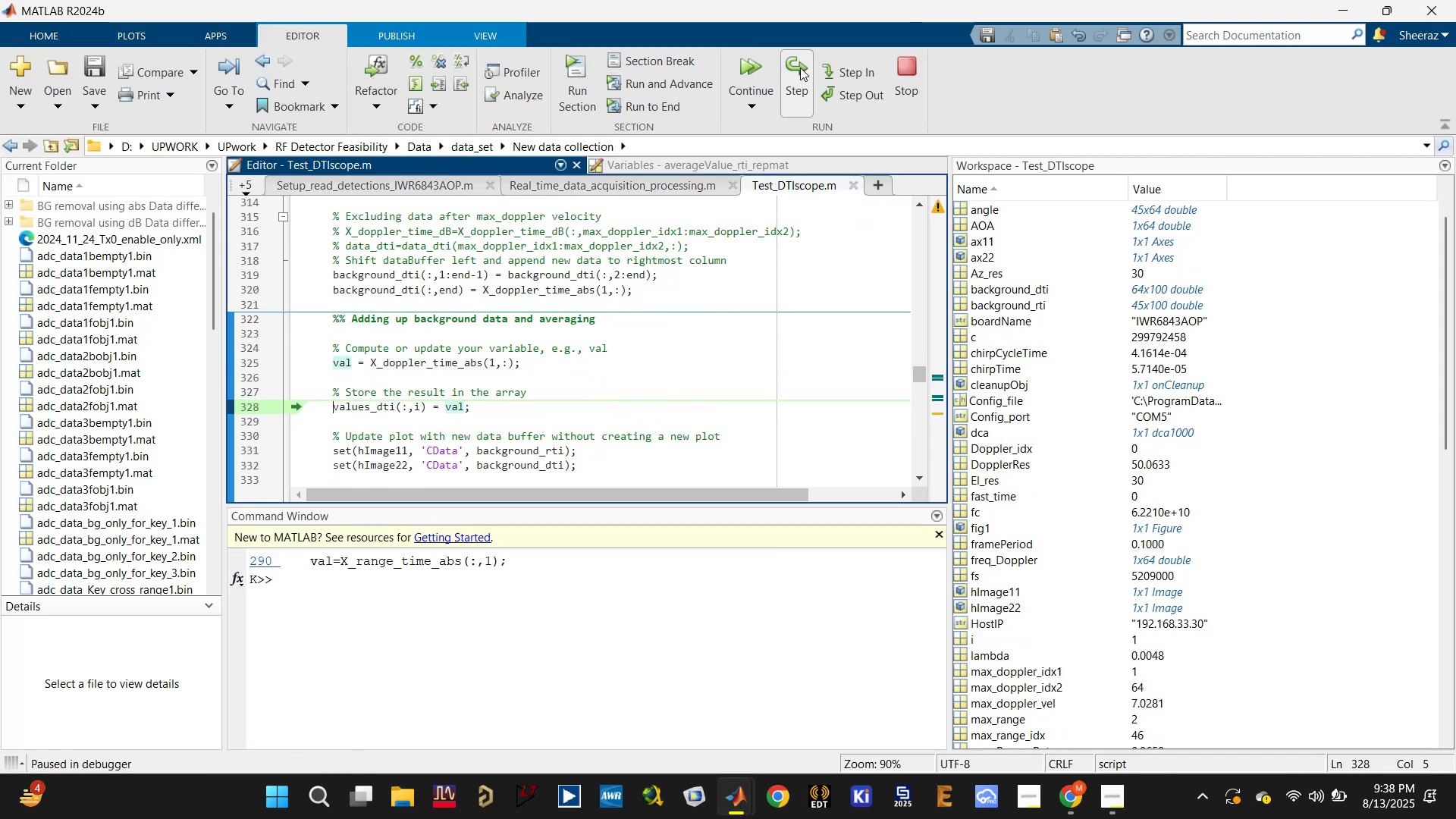 
left_click([800, 67])
 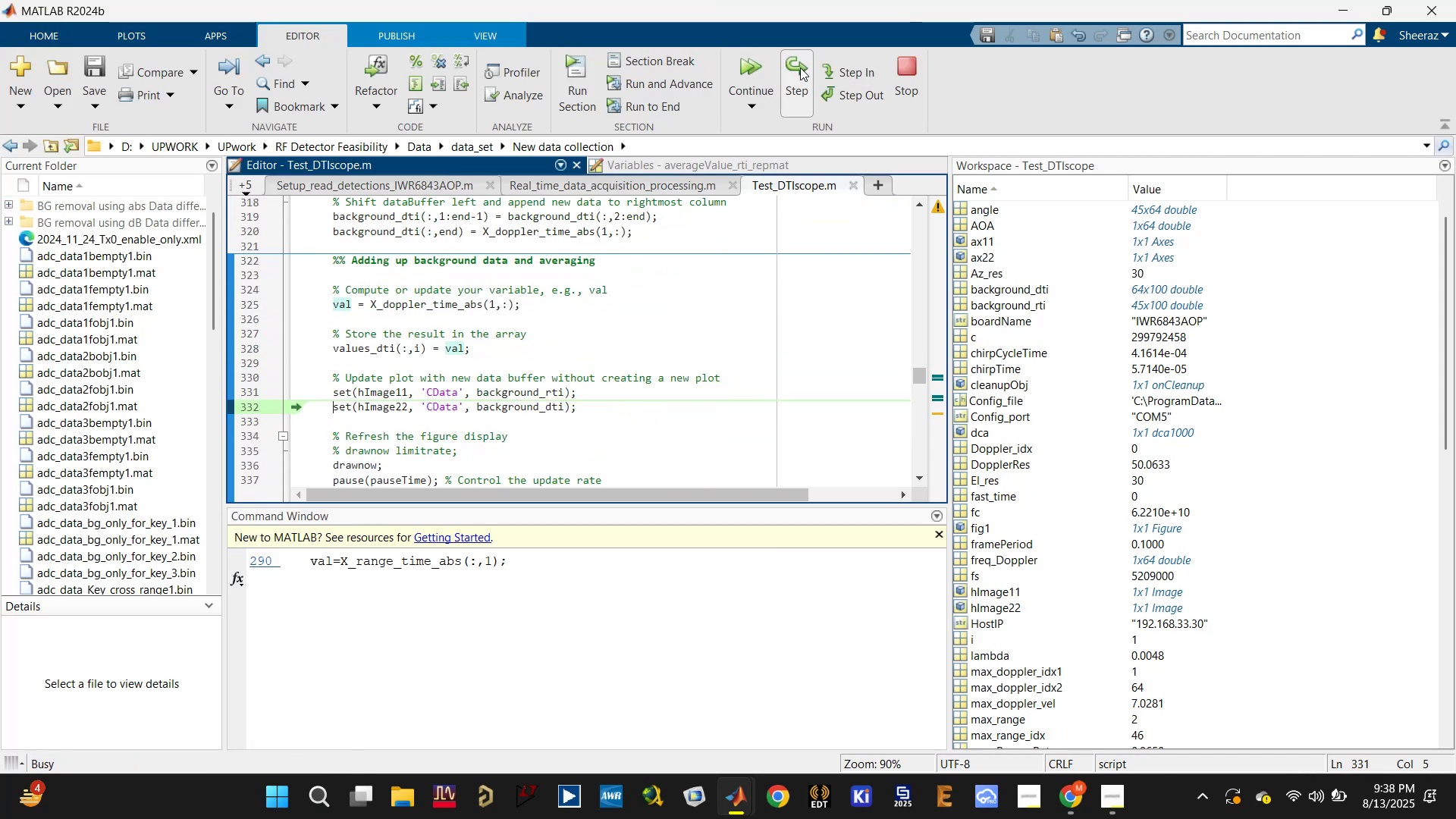 
double_click([800, 67])
 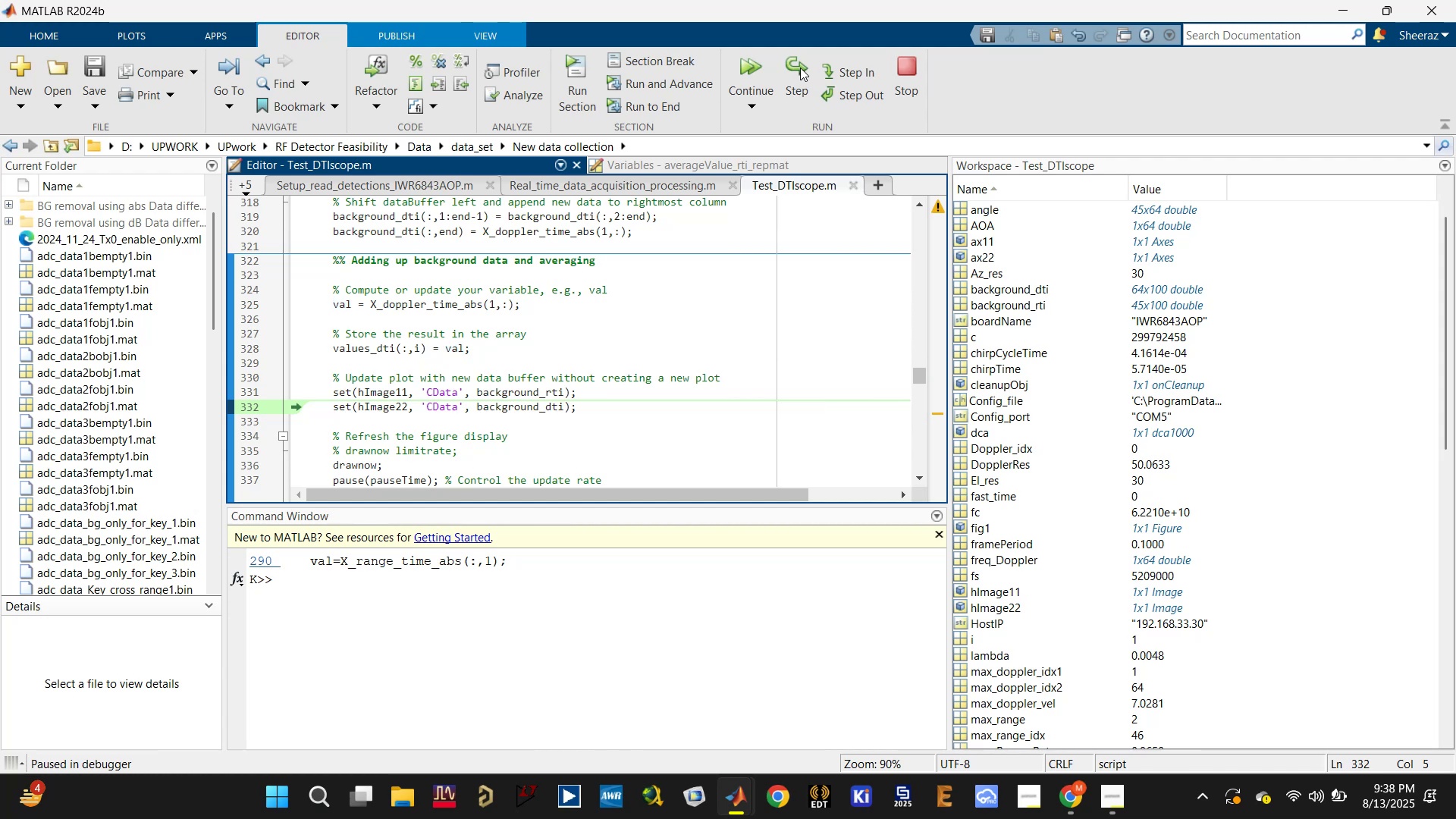 
left_click([800, 67])
 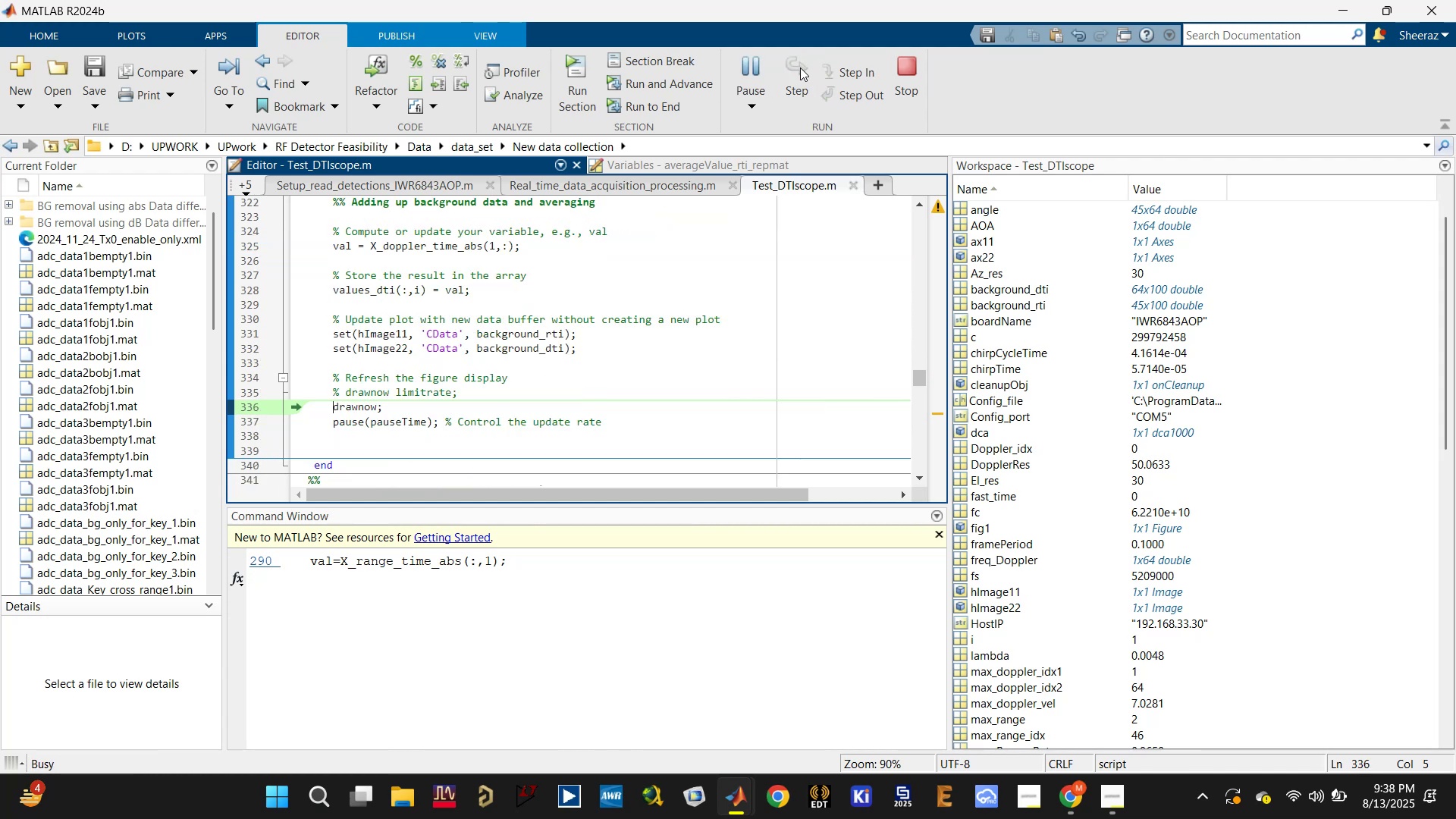 
left_click([800, 67])
 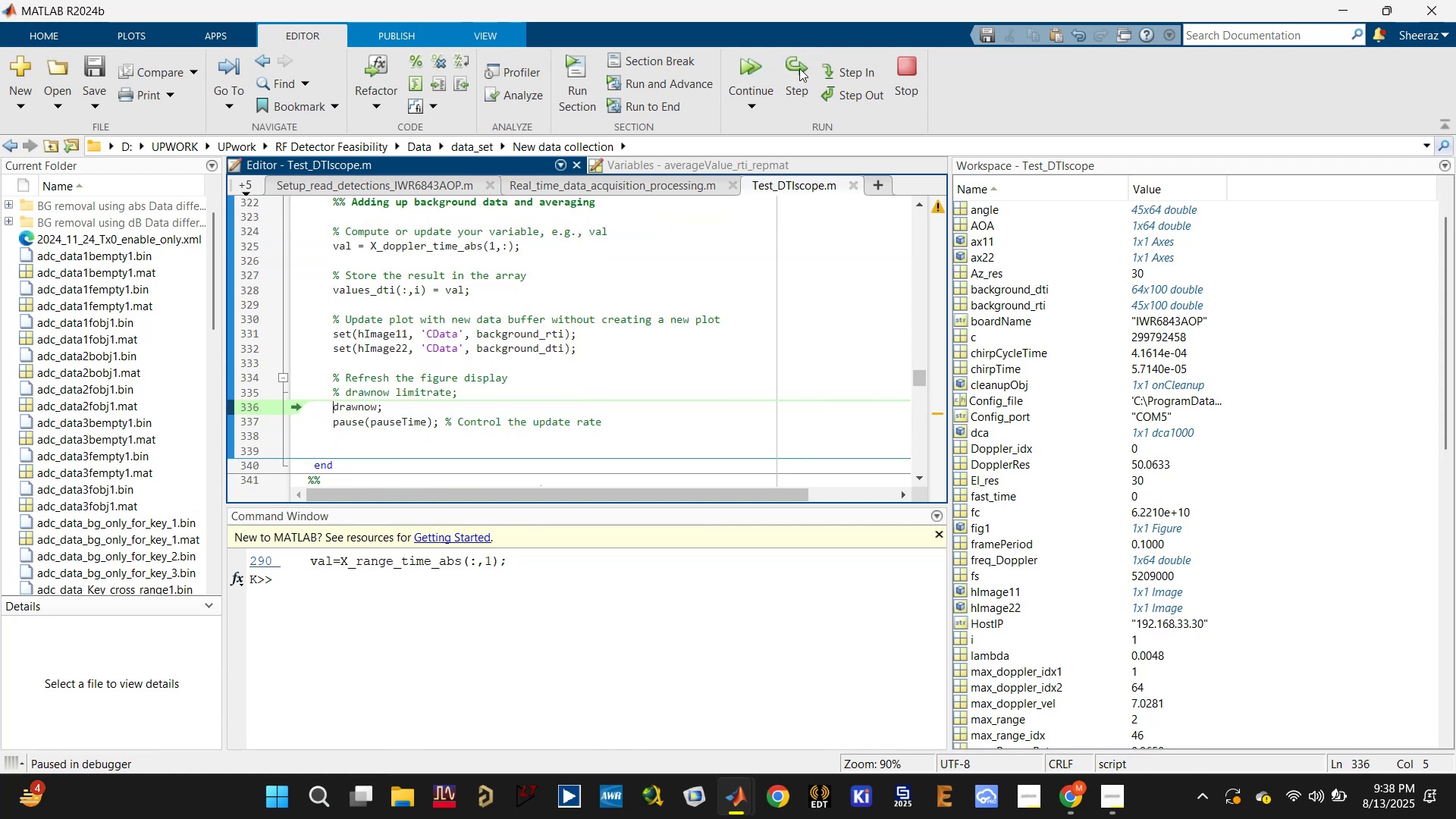 
left_click([796, 69])
 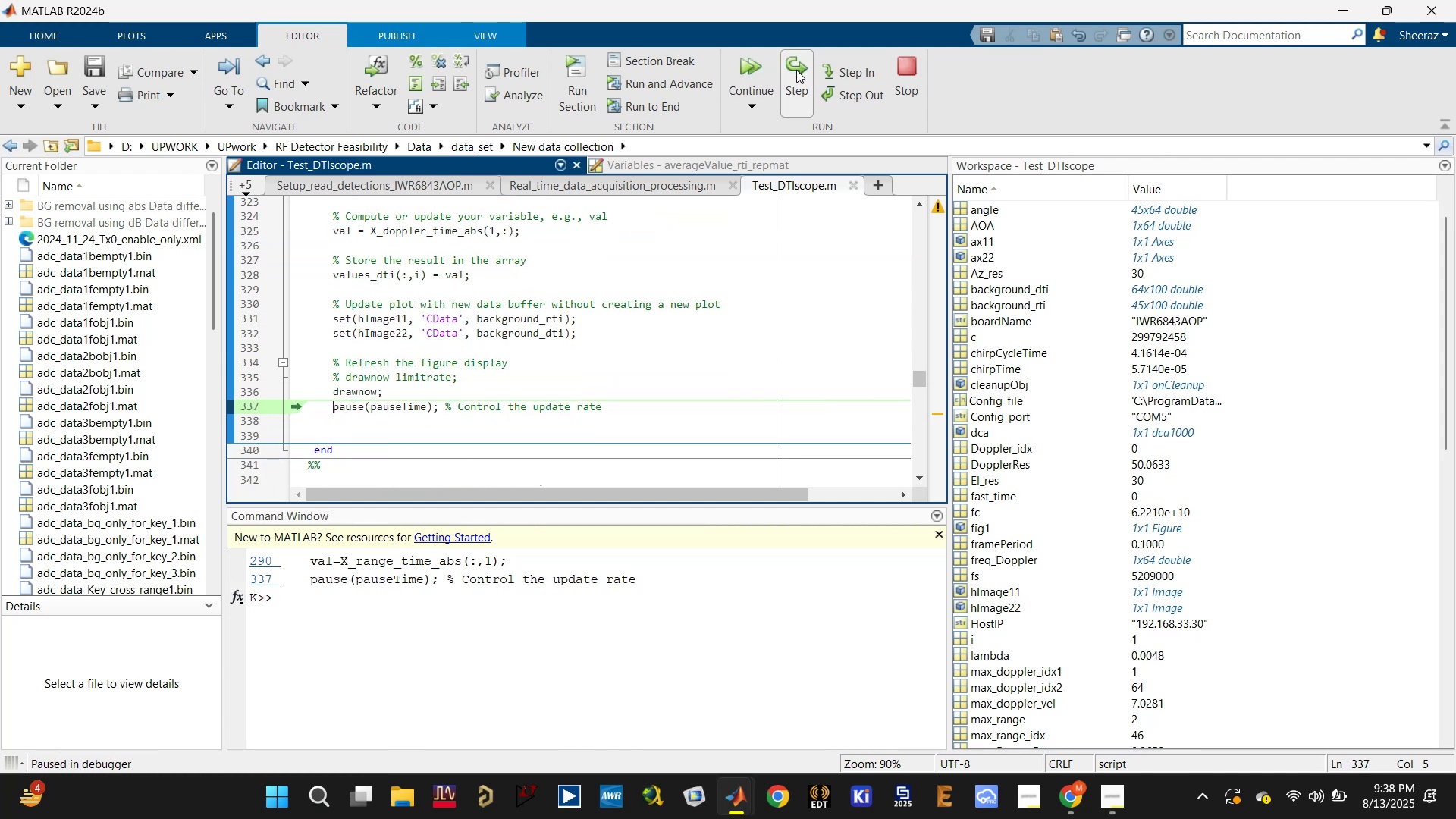 
left_click([796, 70])
 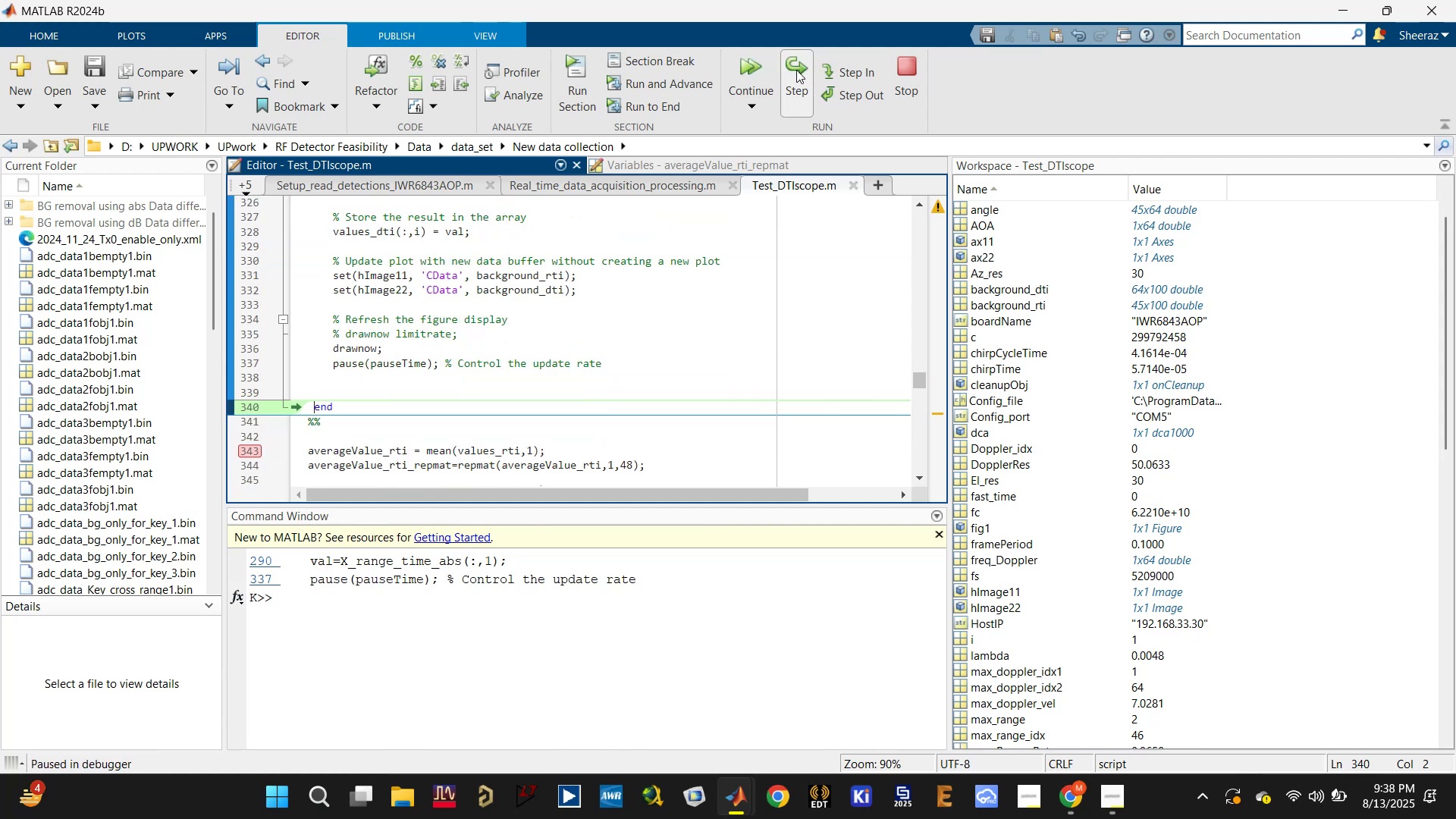 
left_click([764, 71])
 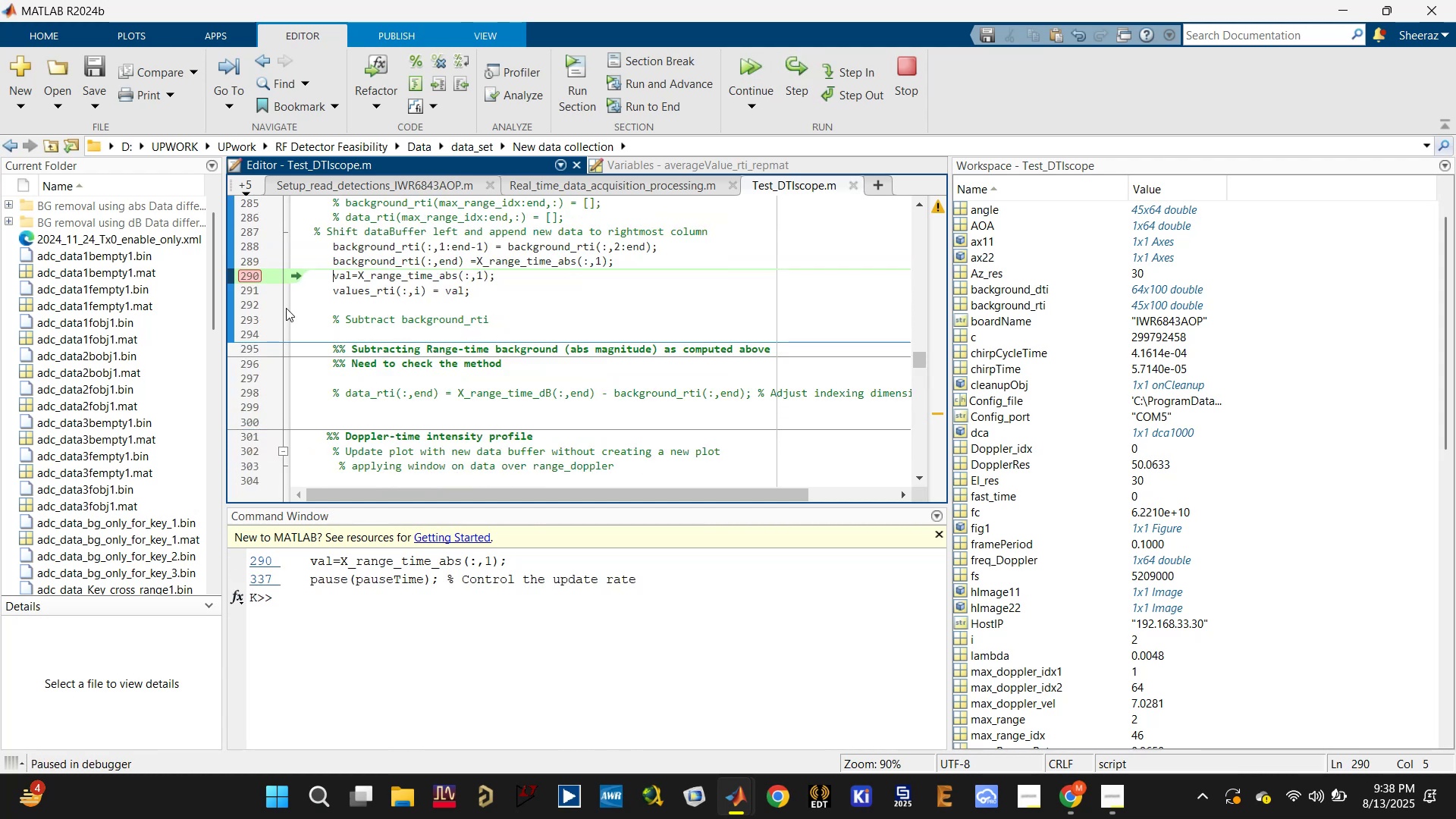 
left_click([256, 278])
 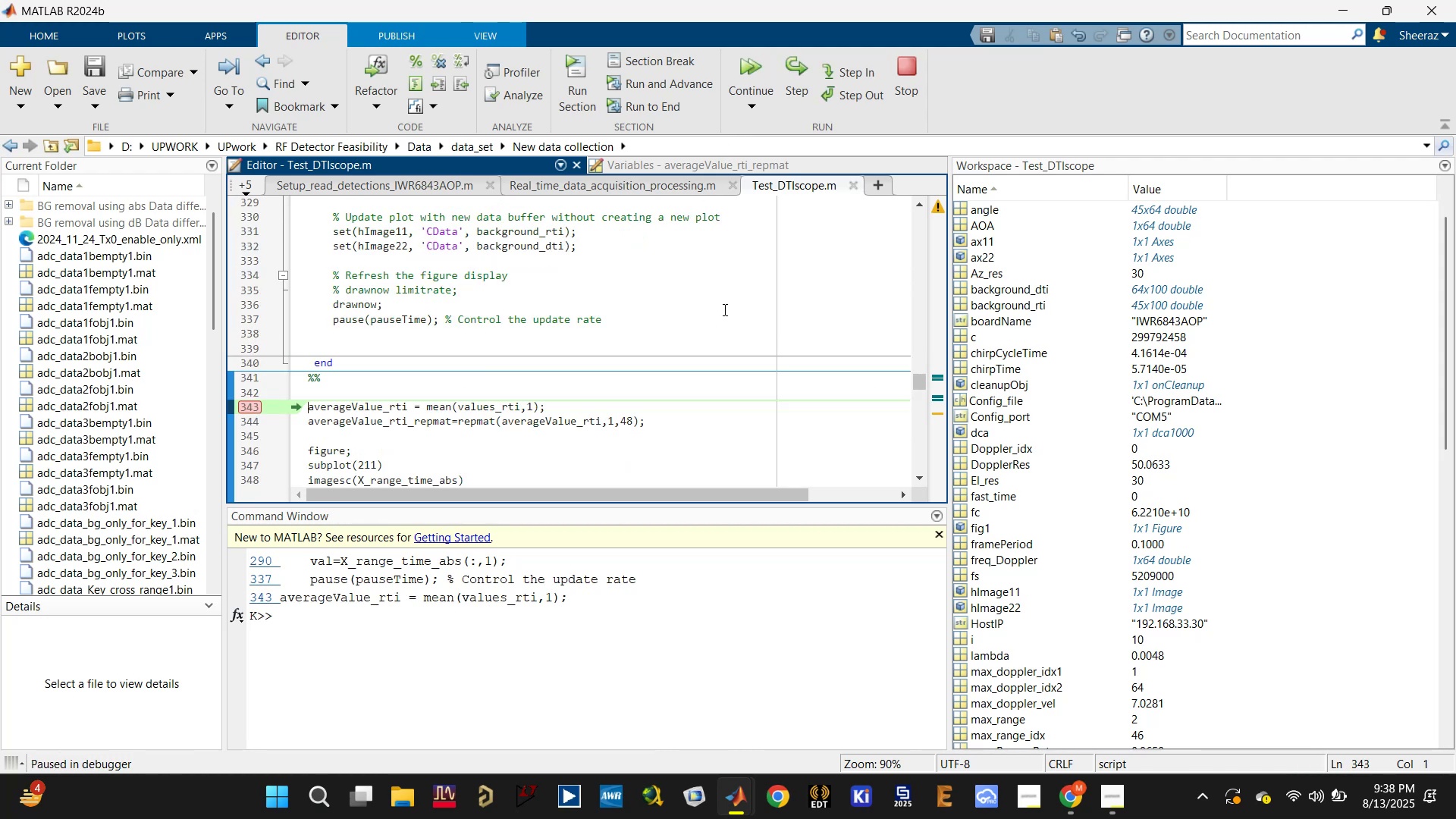 
scroll: coordinate [1016, 687], scroll_direction: down, amount: 20.0
 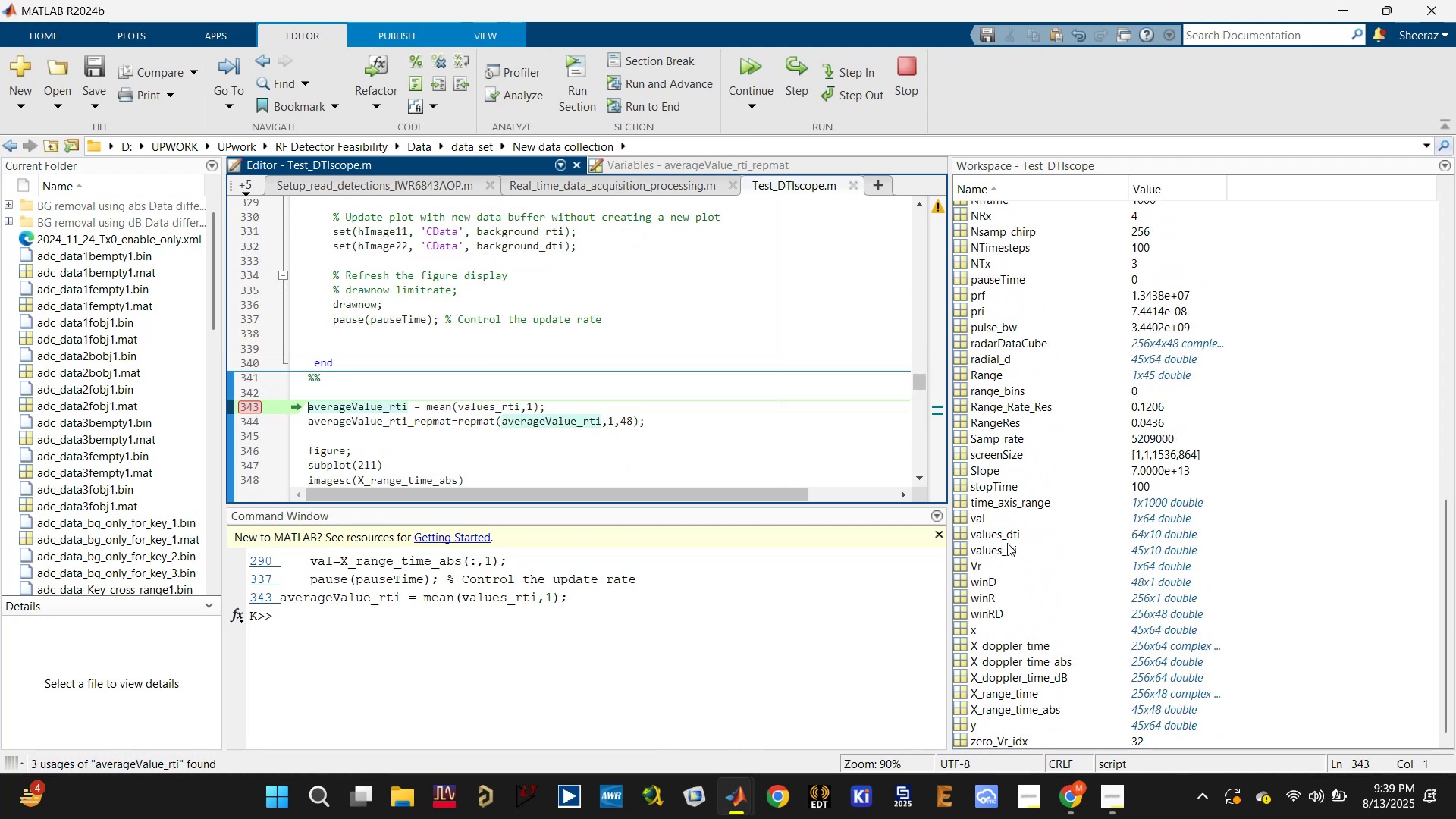 
double_click([998, 544])
 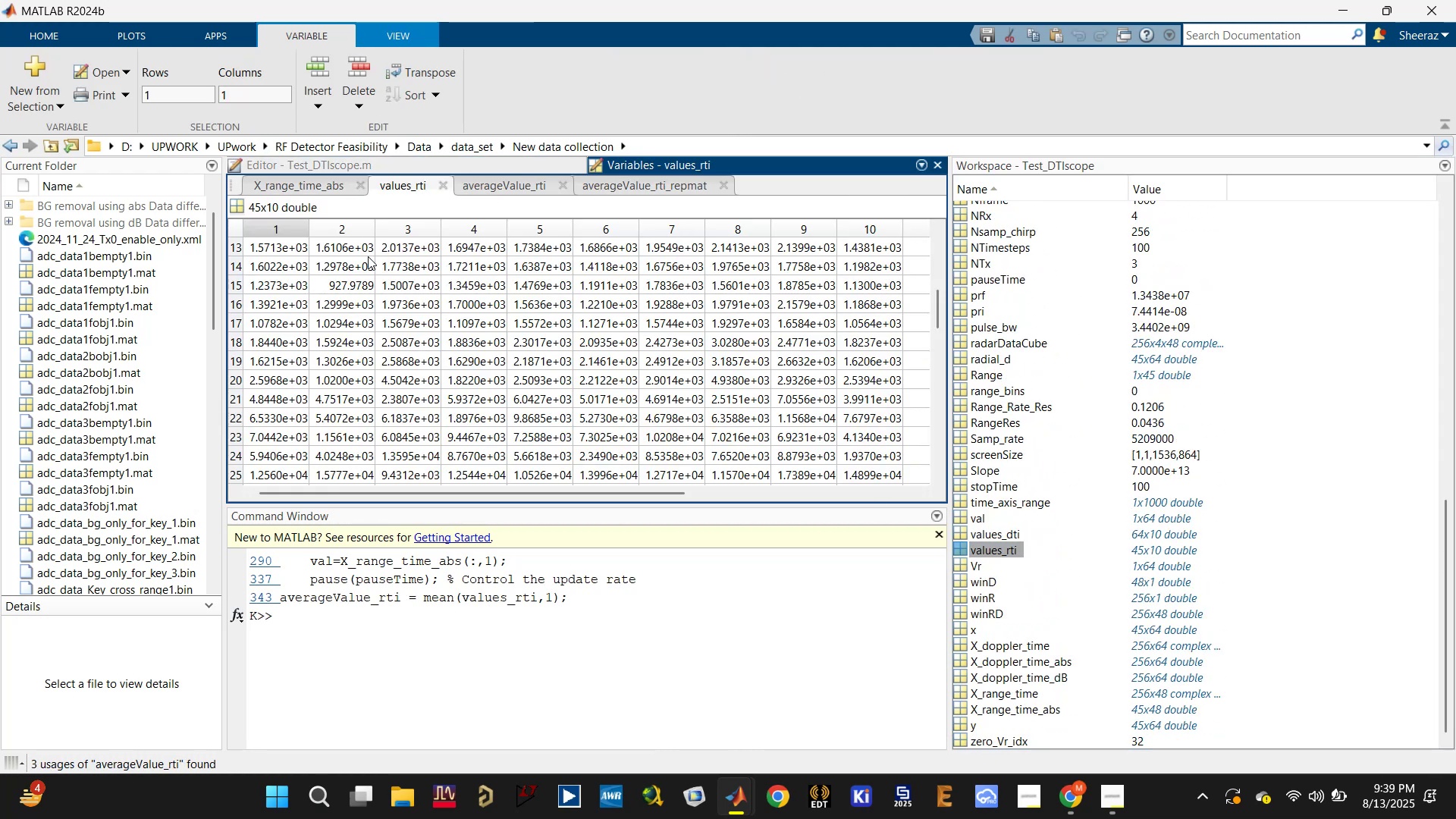 
scroll: coordinate [352, 271], scroll_direction: down, amount: 2.0
 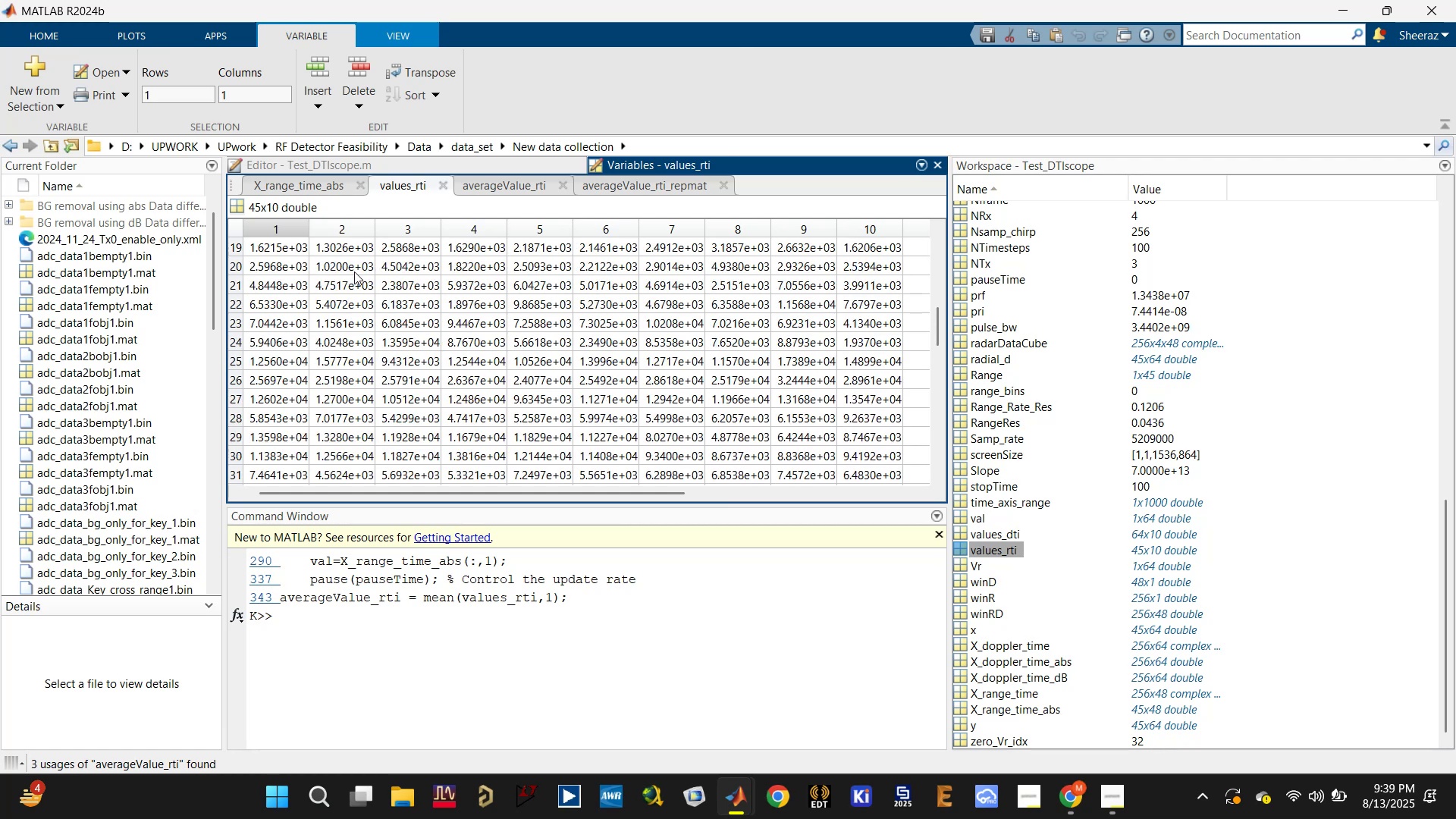 
scroll: coordinate [356, 270], scroll_direction: up, amount: 12.0
 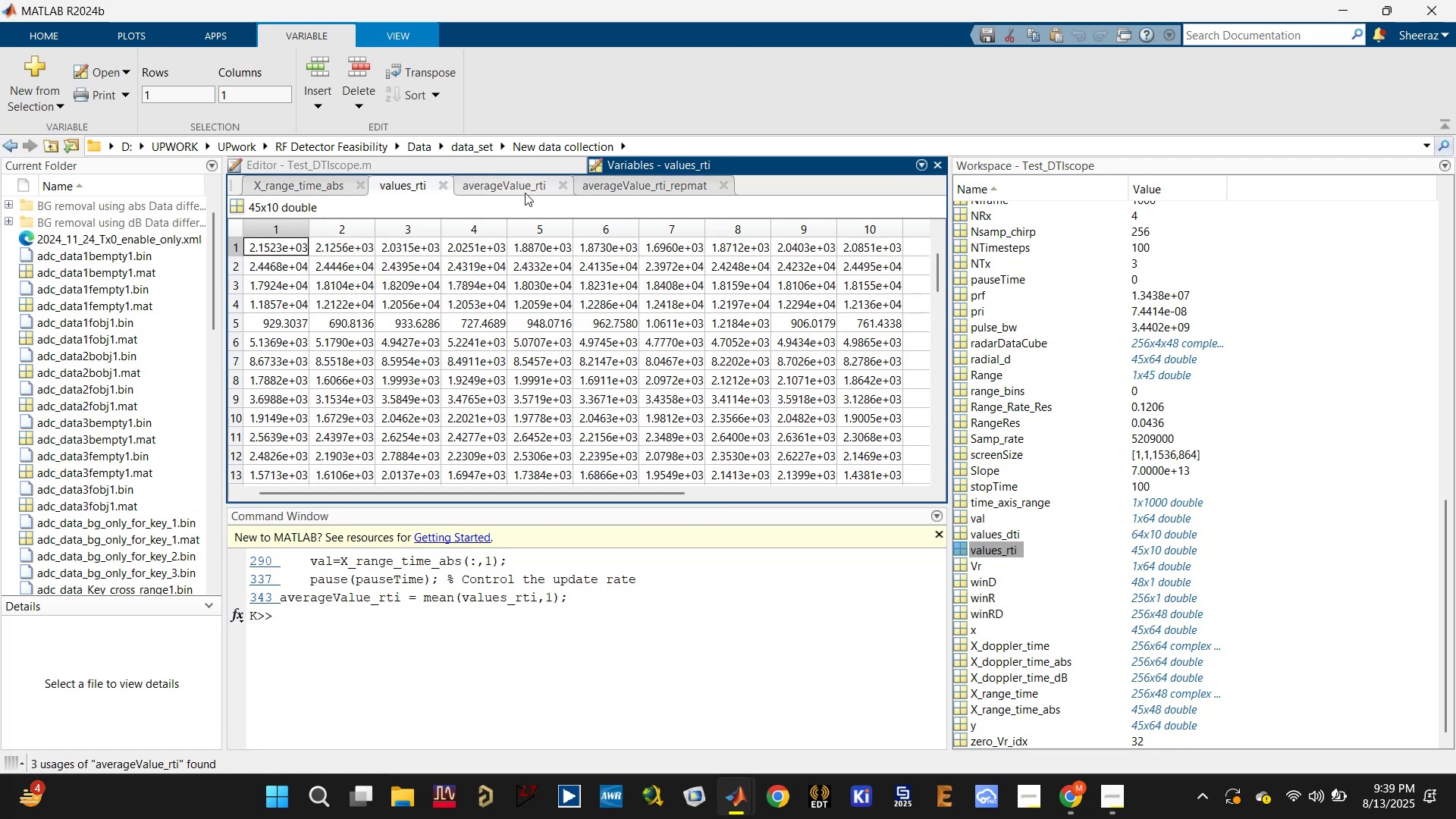 
left_click([519, 189])
 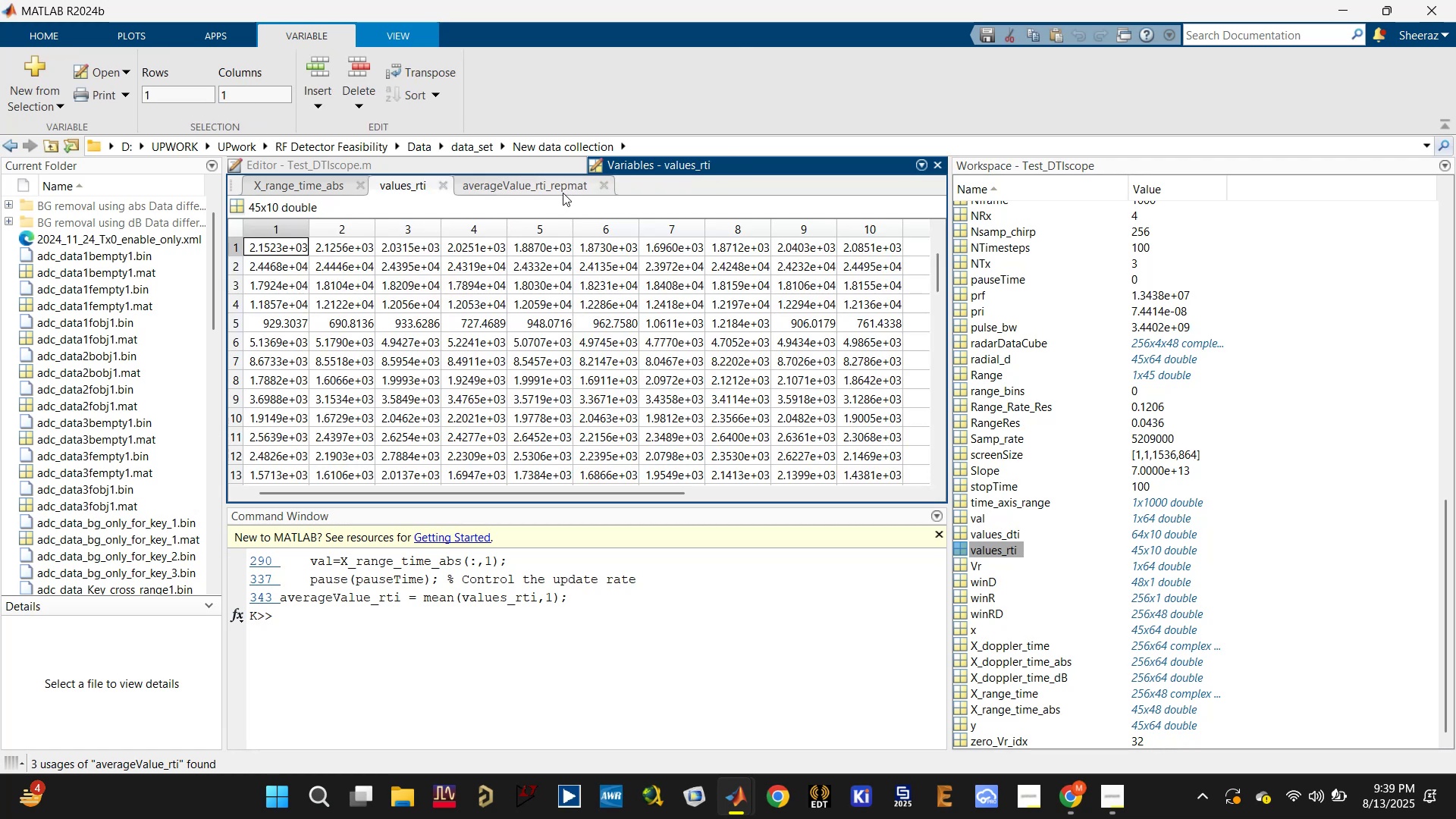 
left_click([538, 190])
 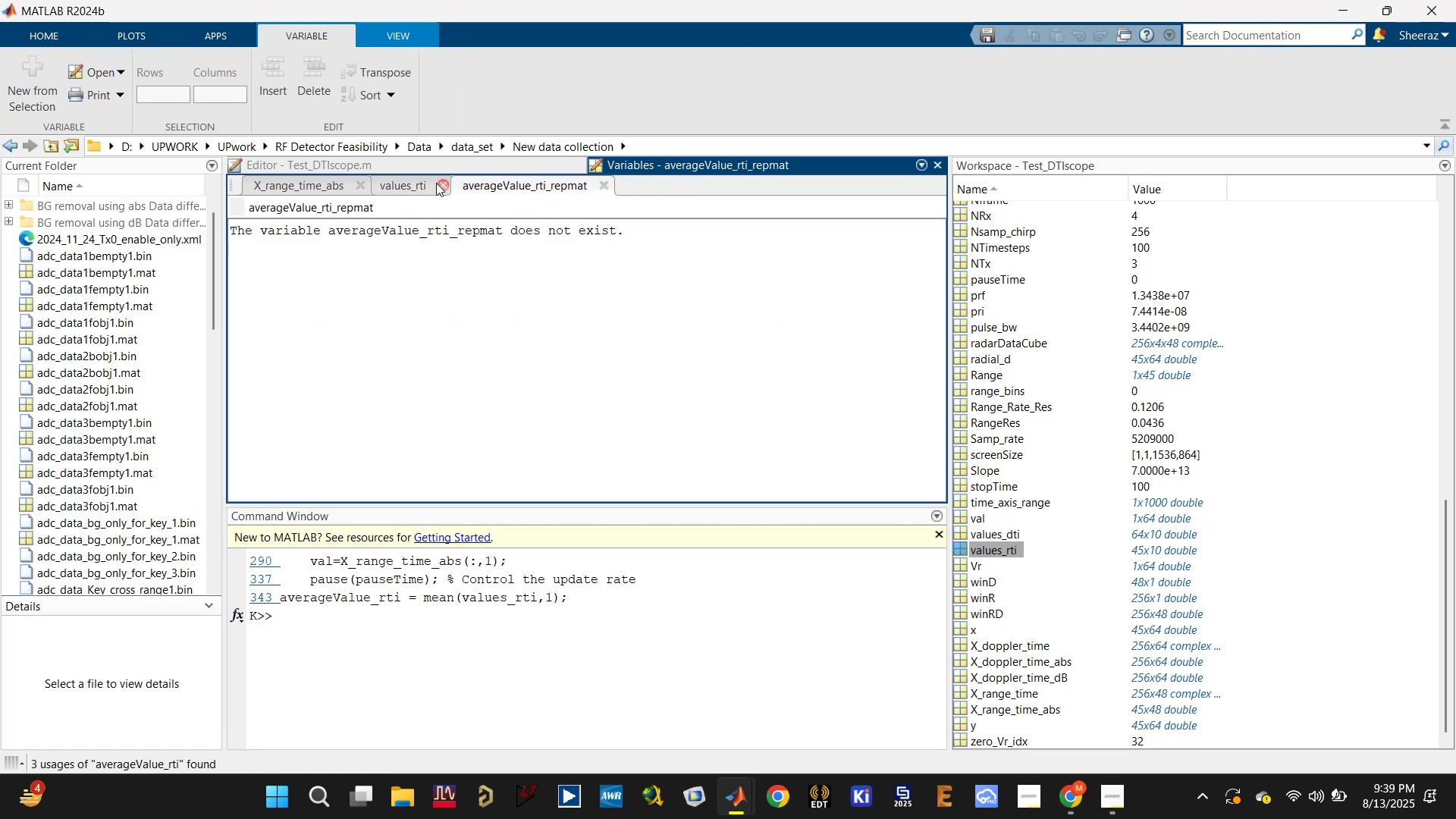 
left_click([397, 183])
 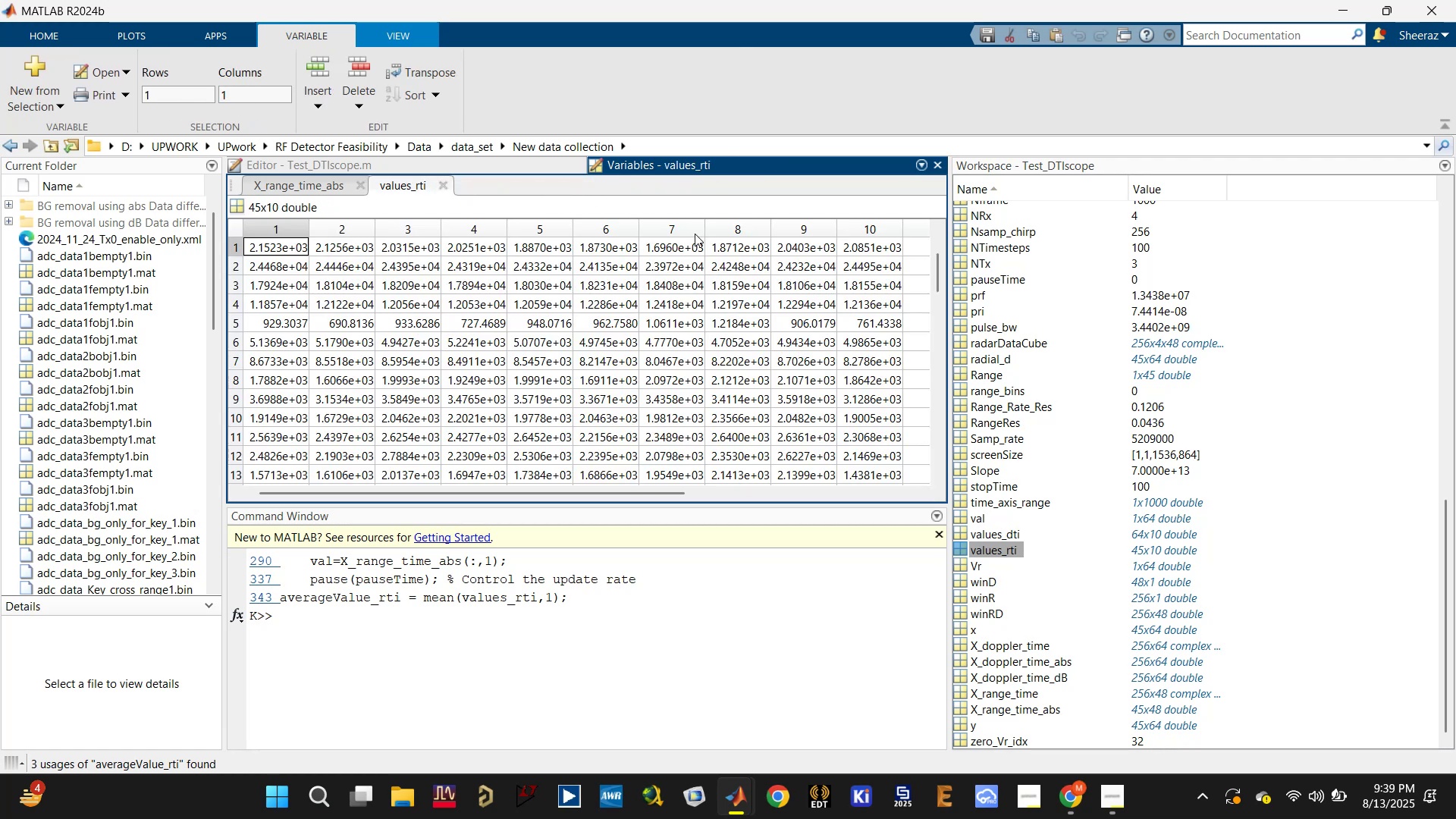 
left_click([268, 182])
 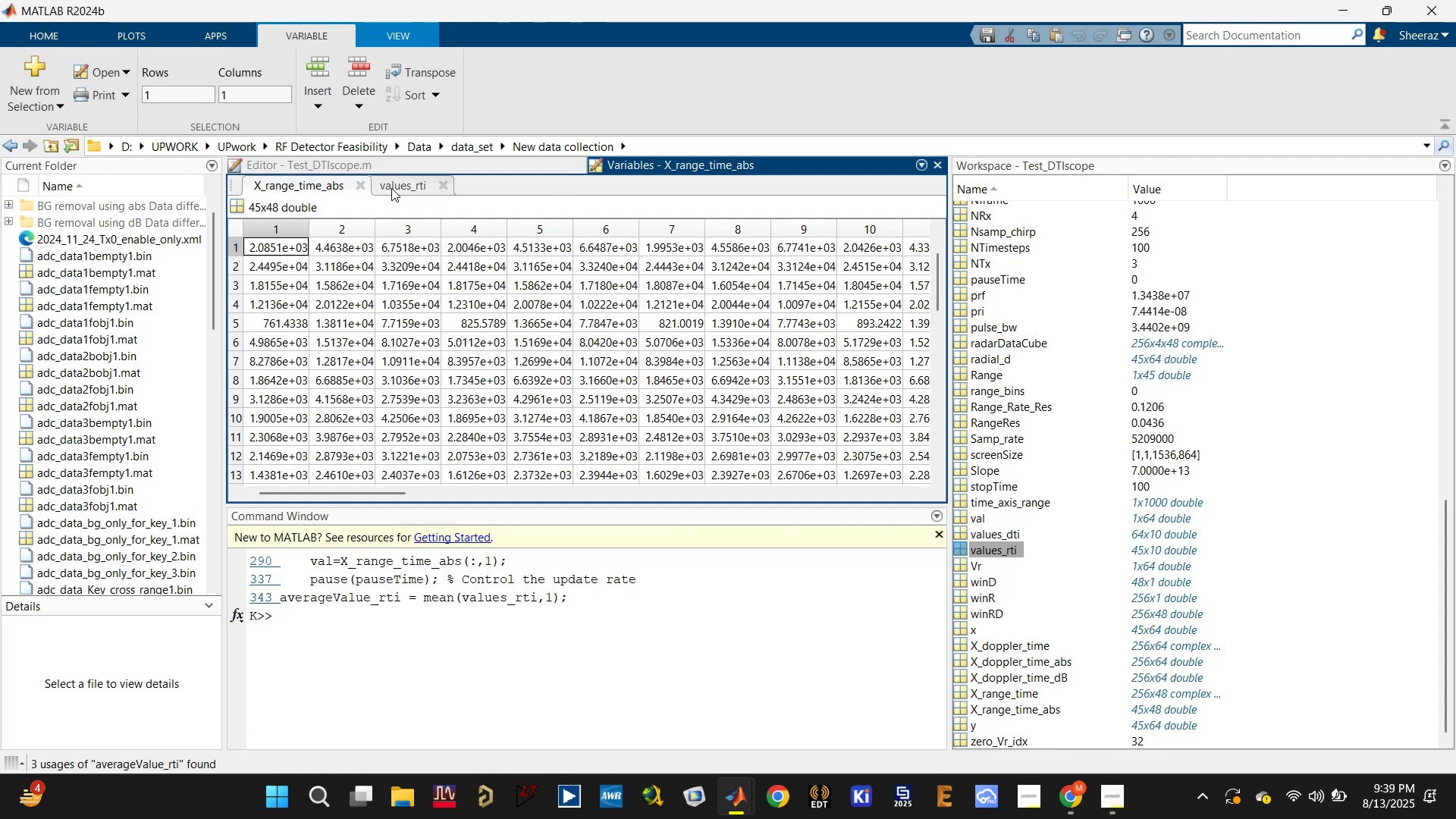 
left_click([394, 186])
 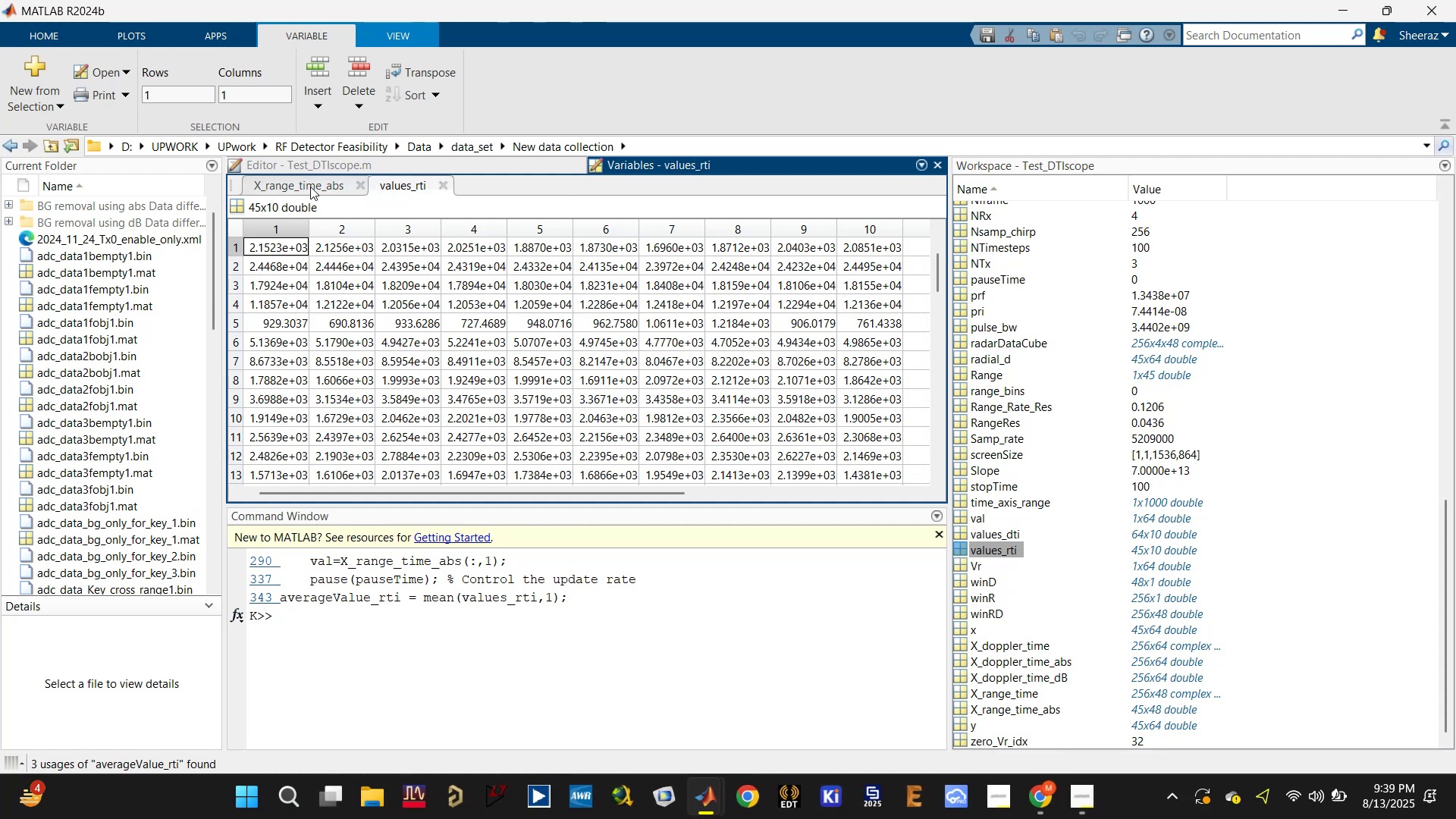 
left_click([283, 184])
 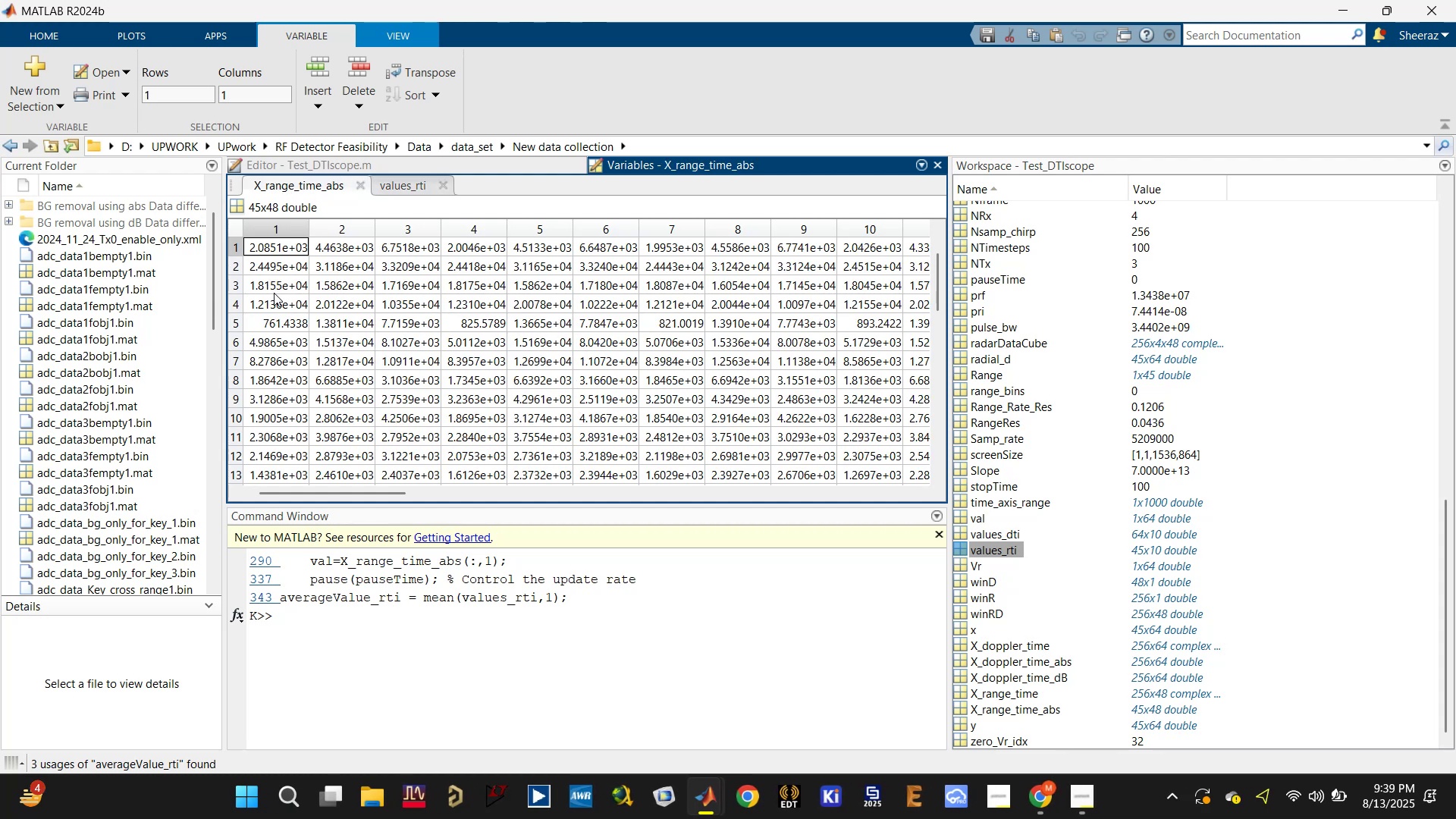 
scroll: coordinate [275, 293], scroll_direction: up, amount: 6.0
 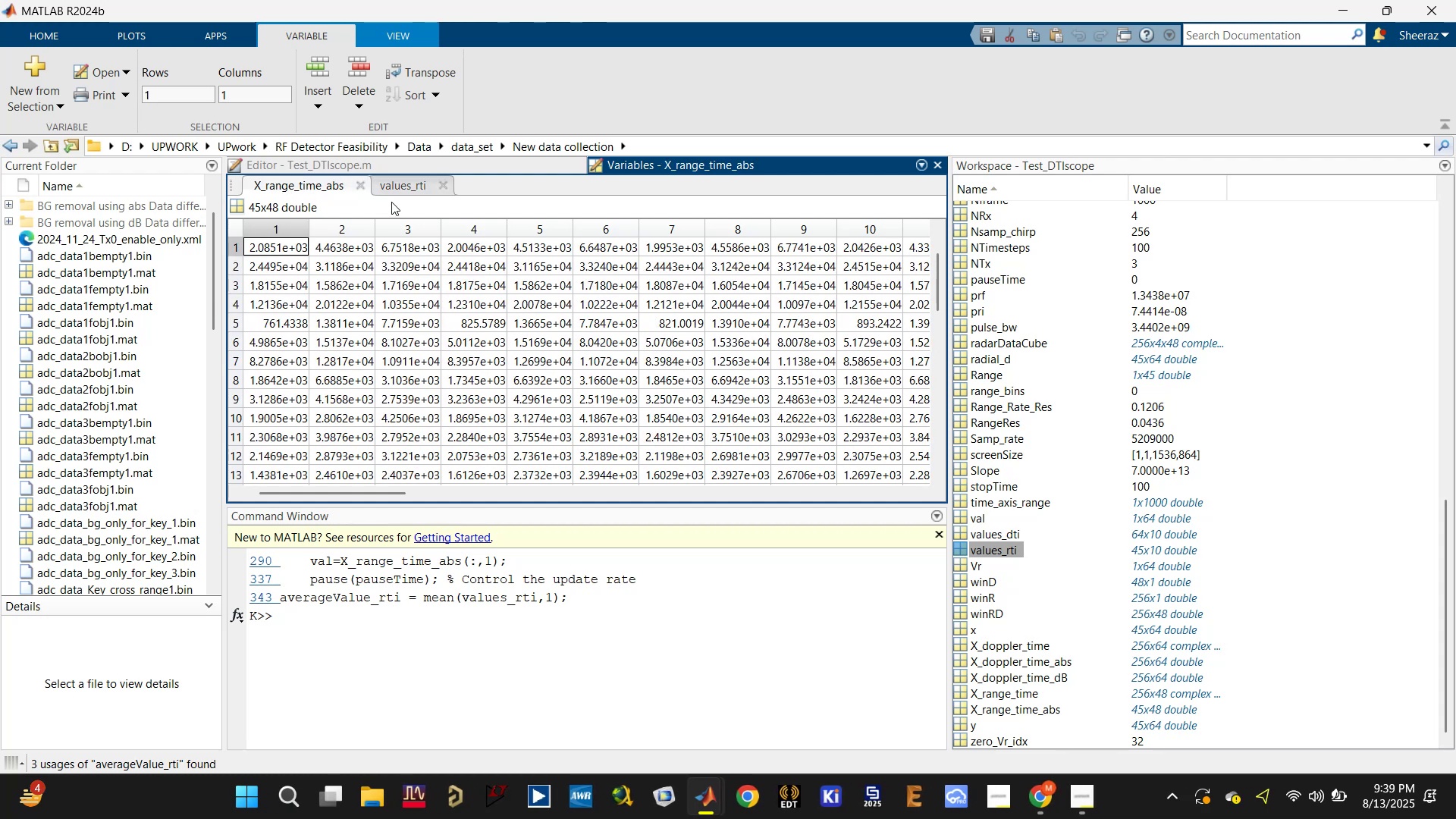 
left_click([399, 191])
 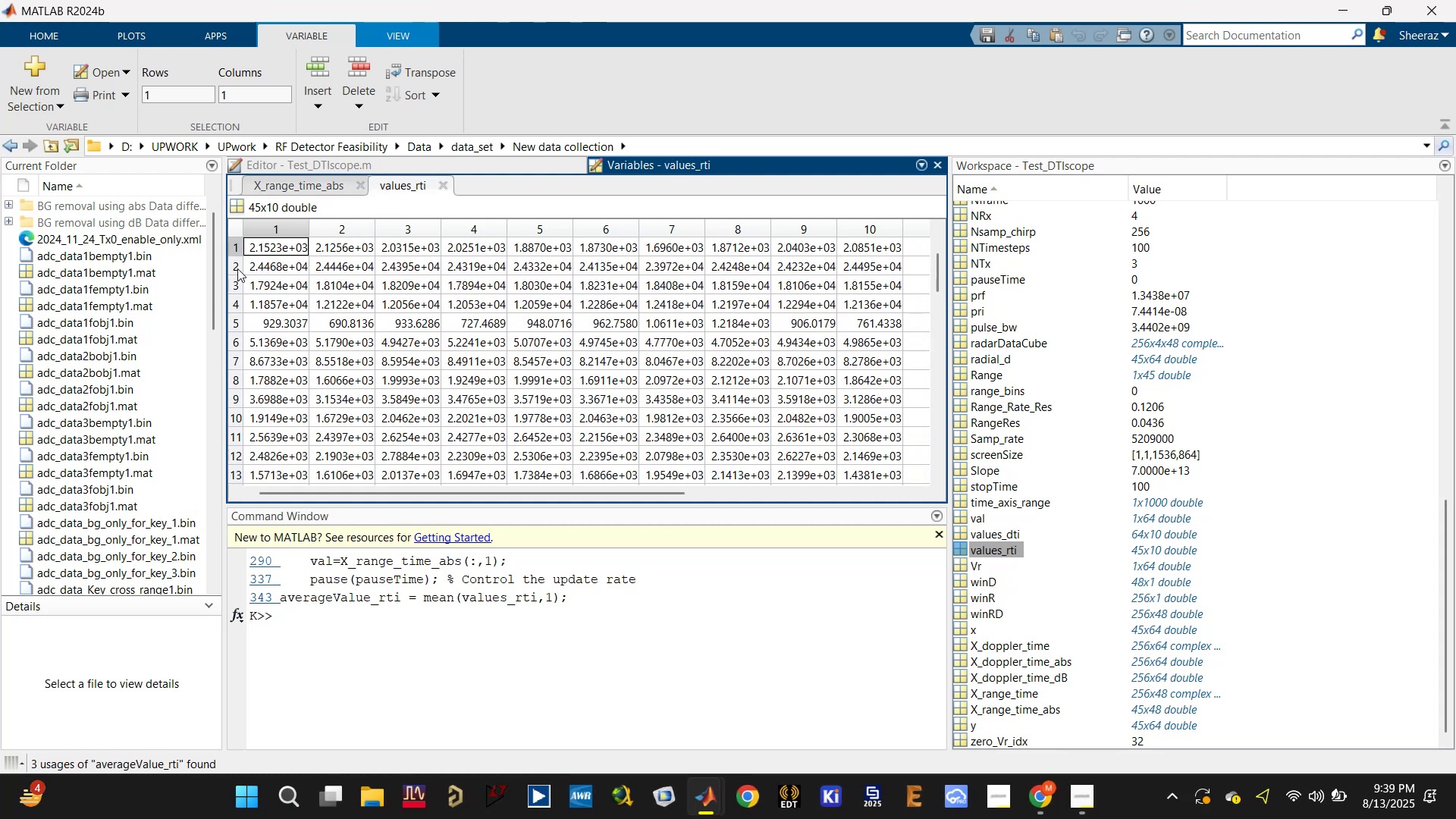 
left_click([234, 267])
 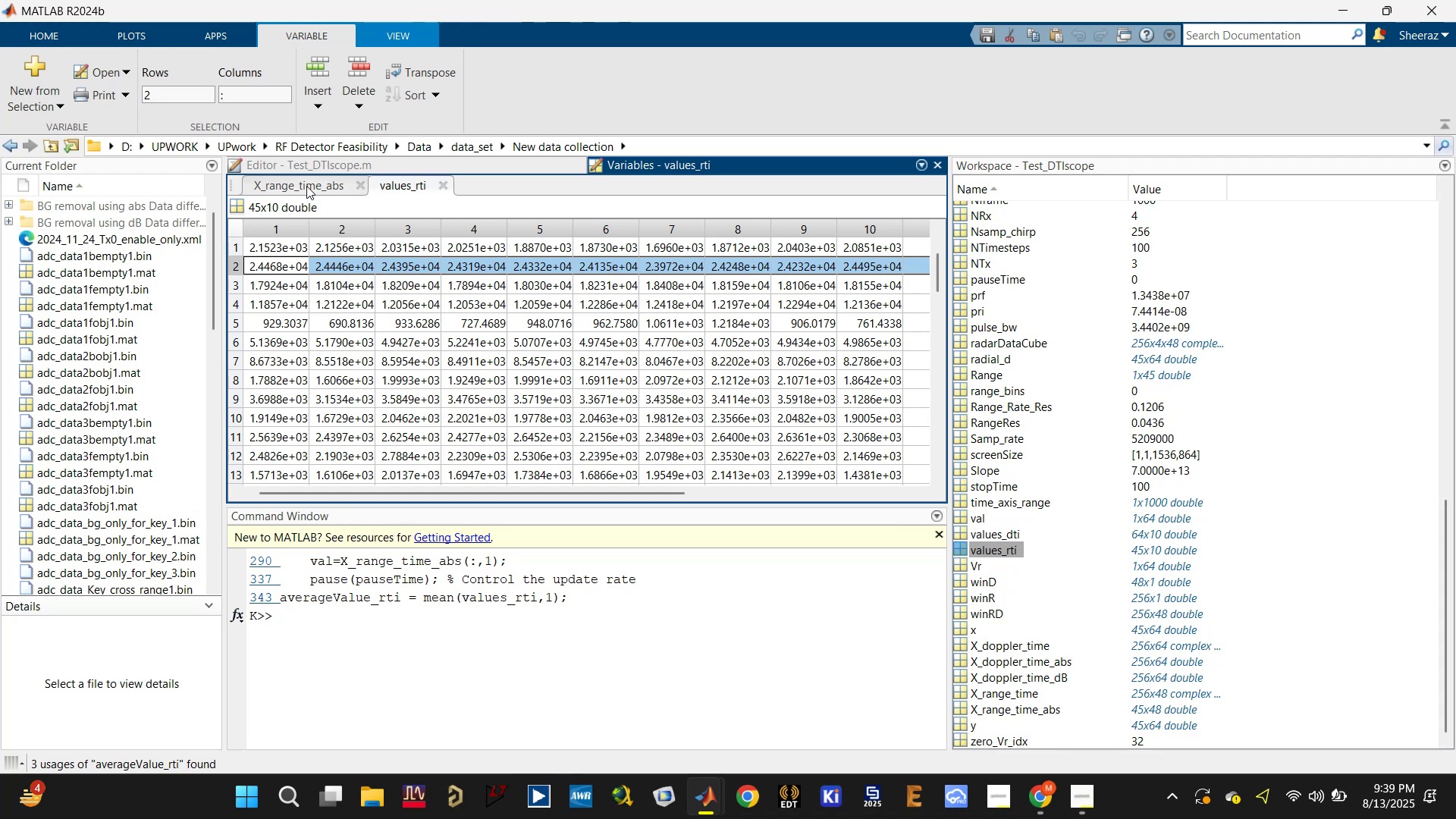 
left_click([306, 186])
 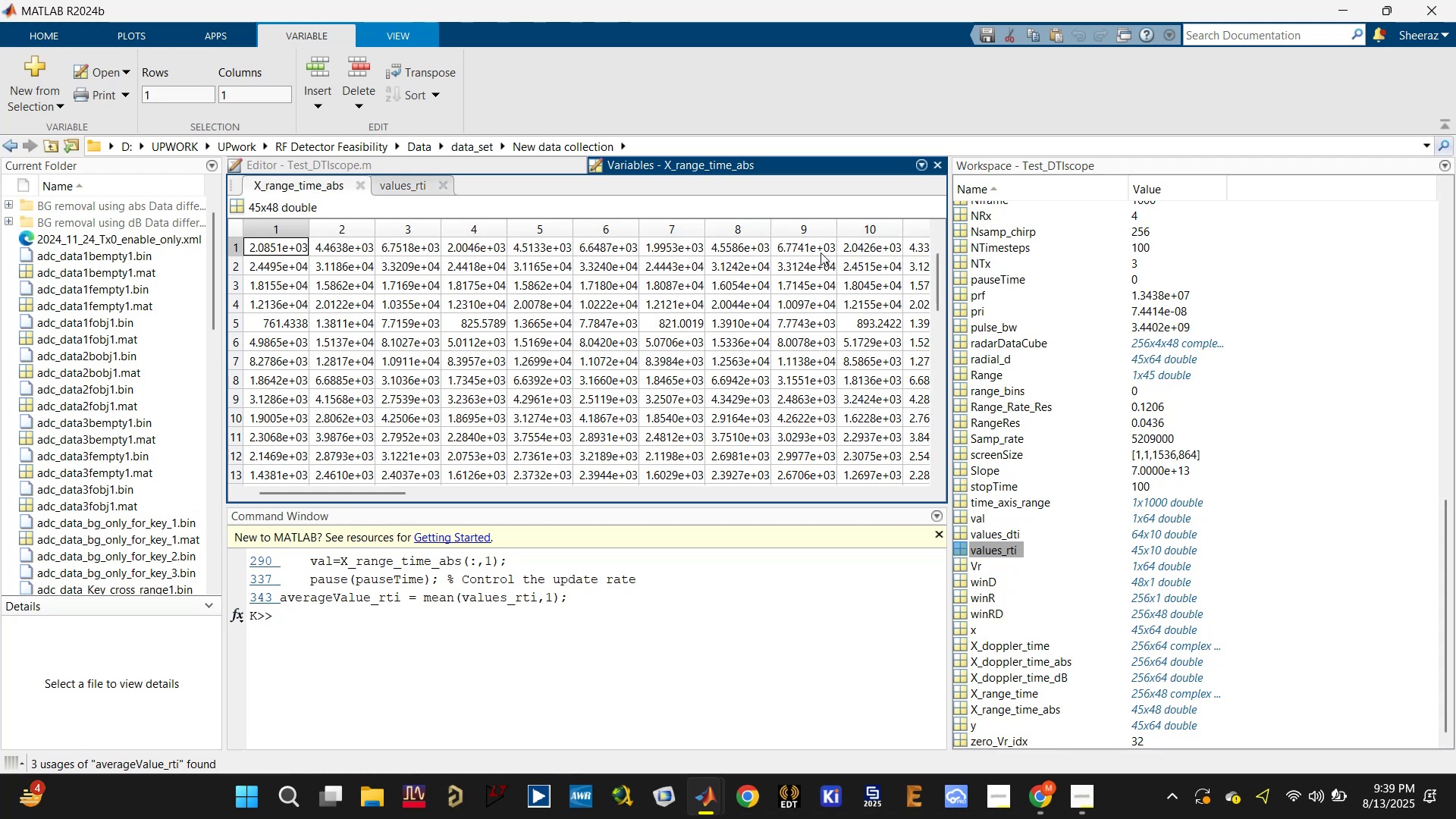 
left_click([399, 183])
 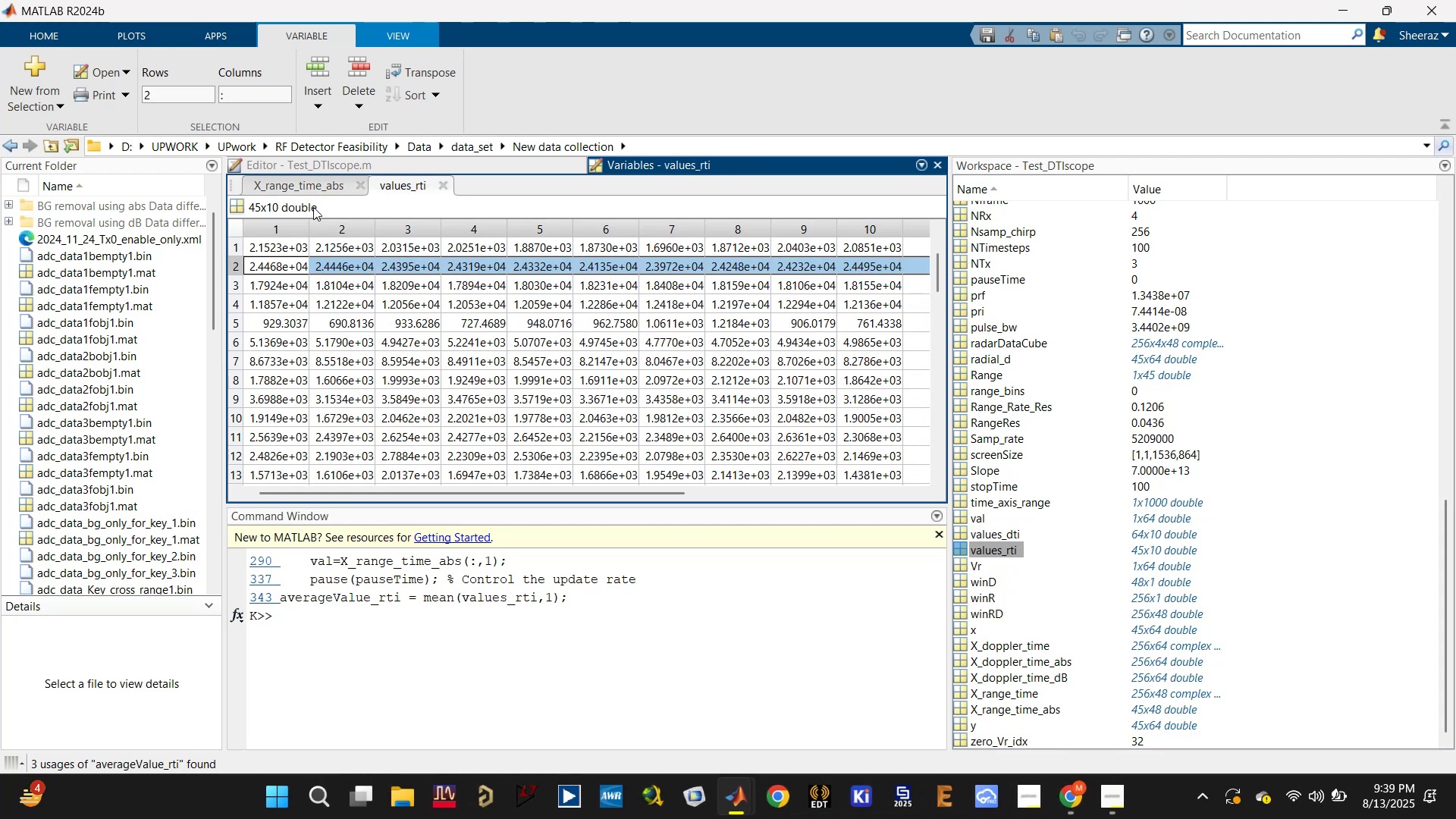 
left_click([315, 187])
 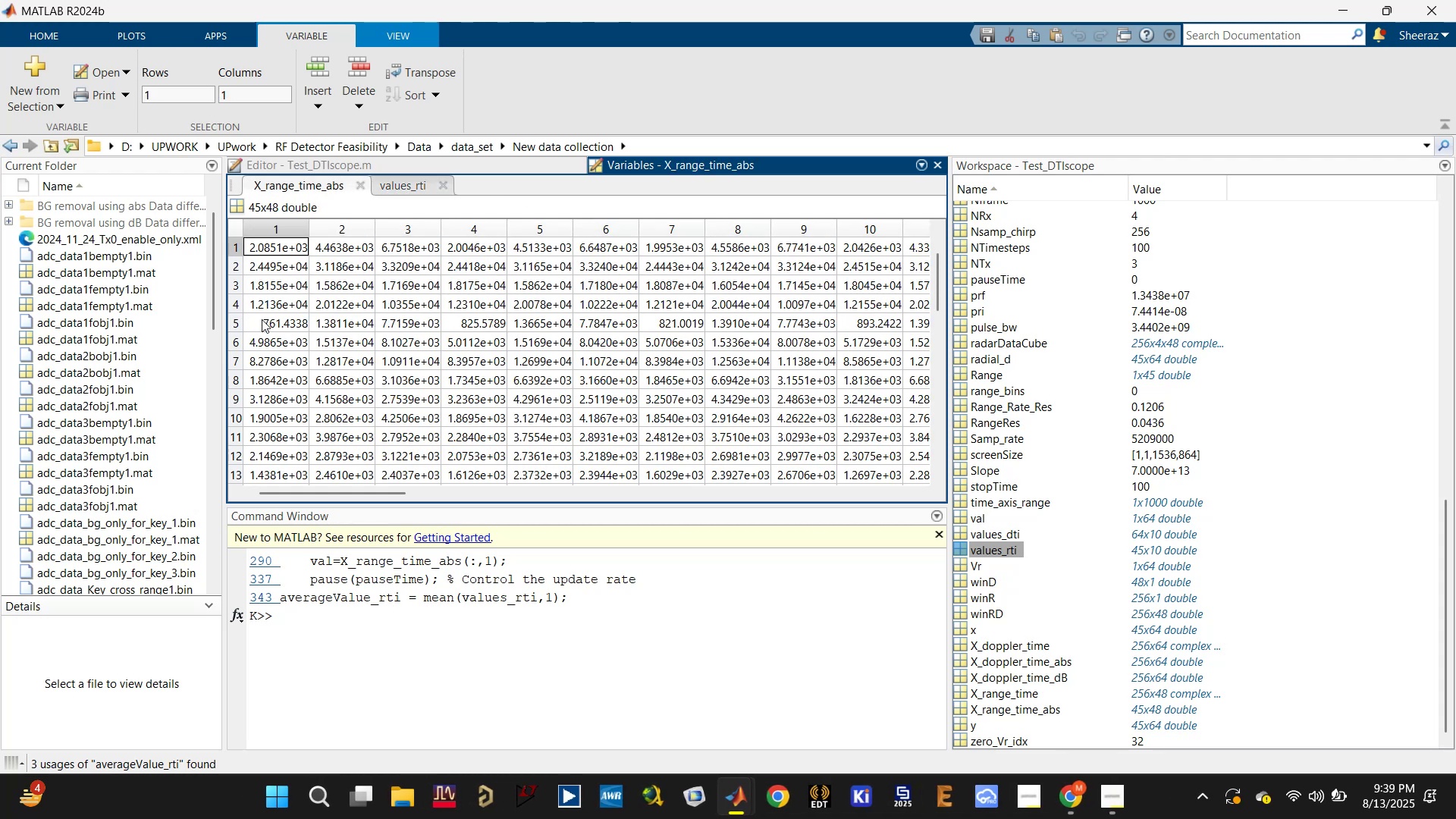 
scroll: coordinate [244, 376], scroll_direction: down, amount: 7.0
 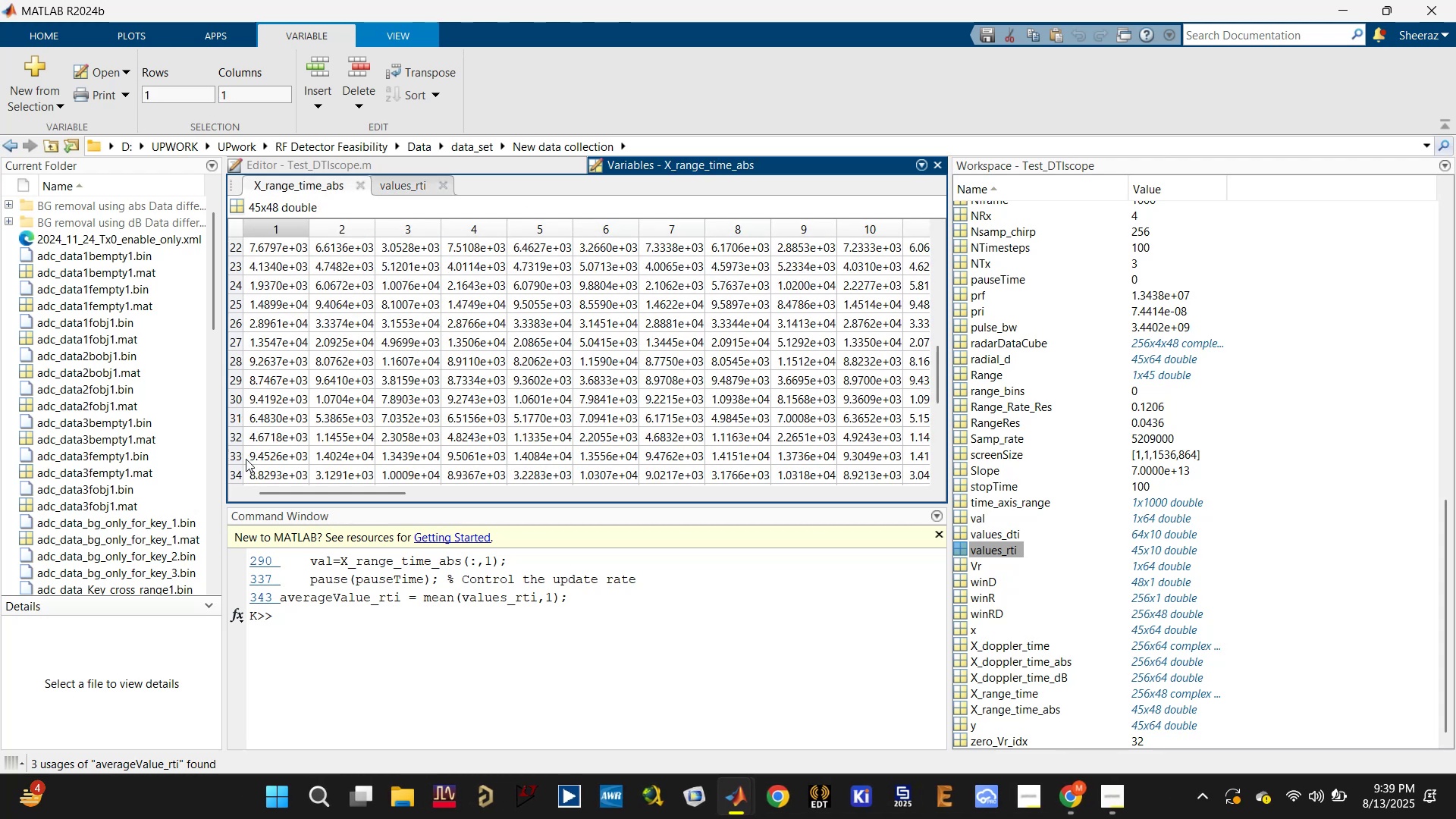 
left_click([232, 454])
 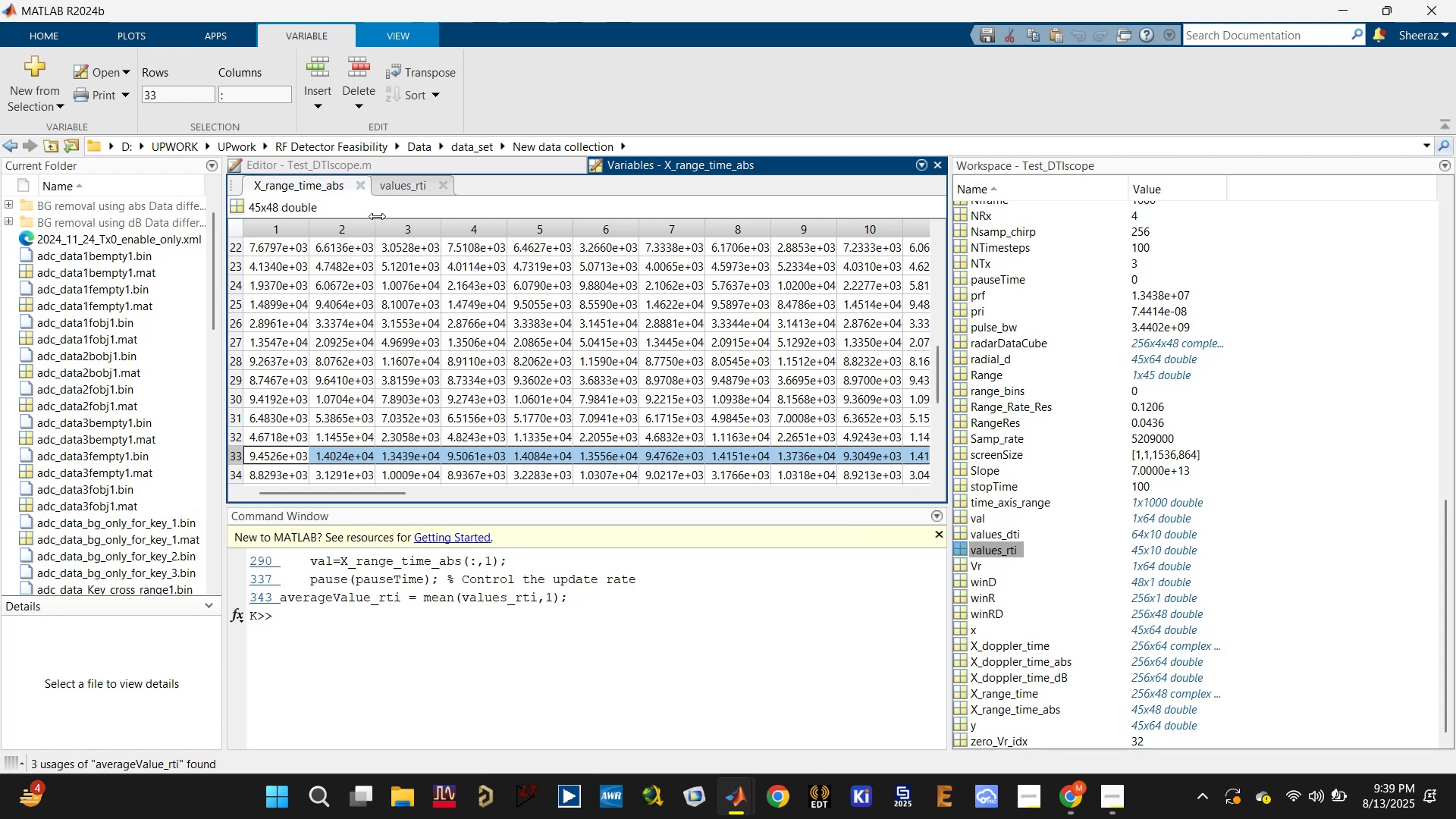 
left_click([395, 176])
 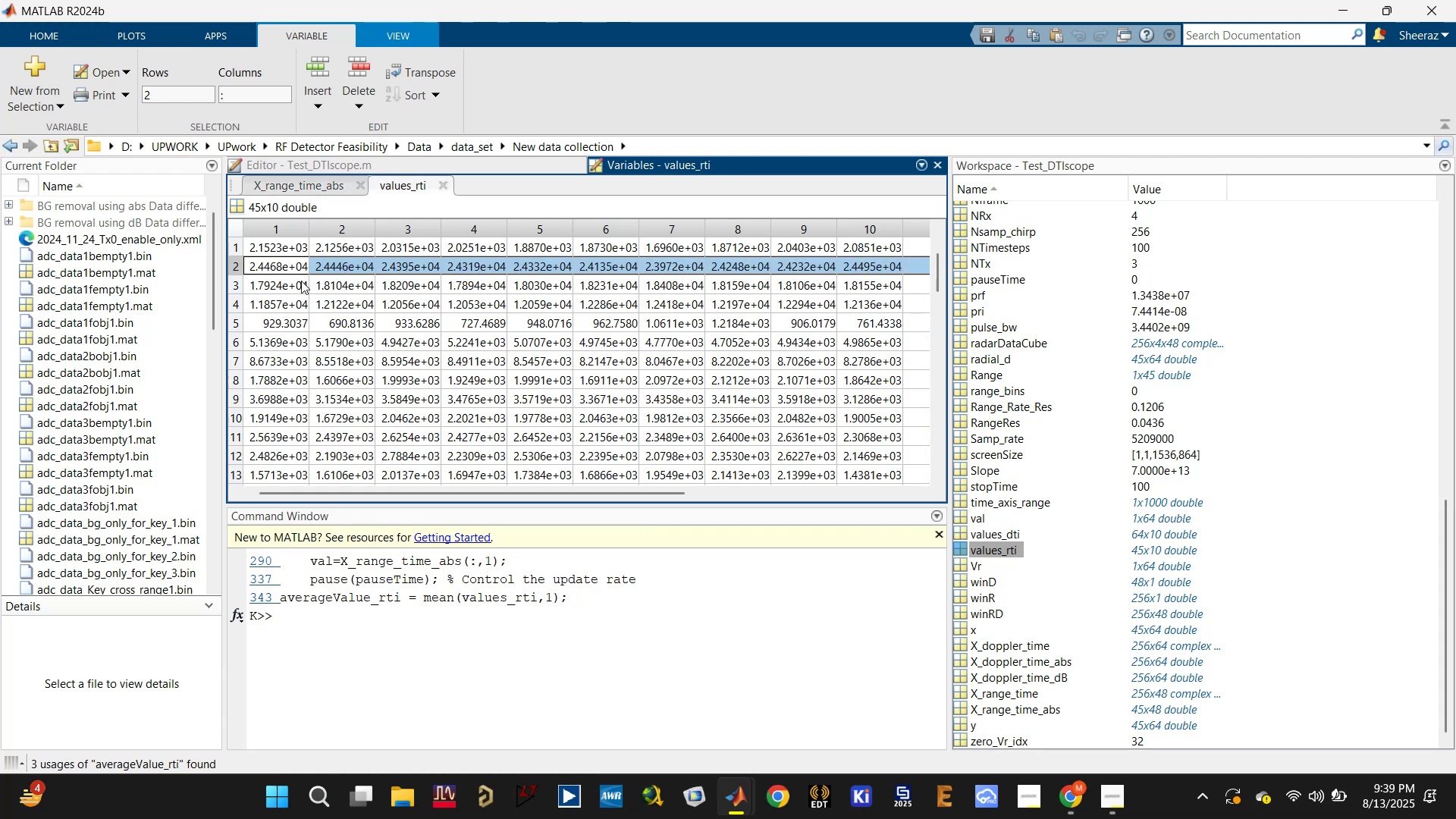 
scroll: coordinate [248, 356], scroll_direction: down, amount: 7.0
 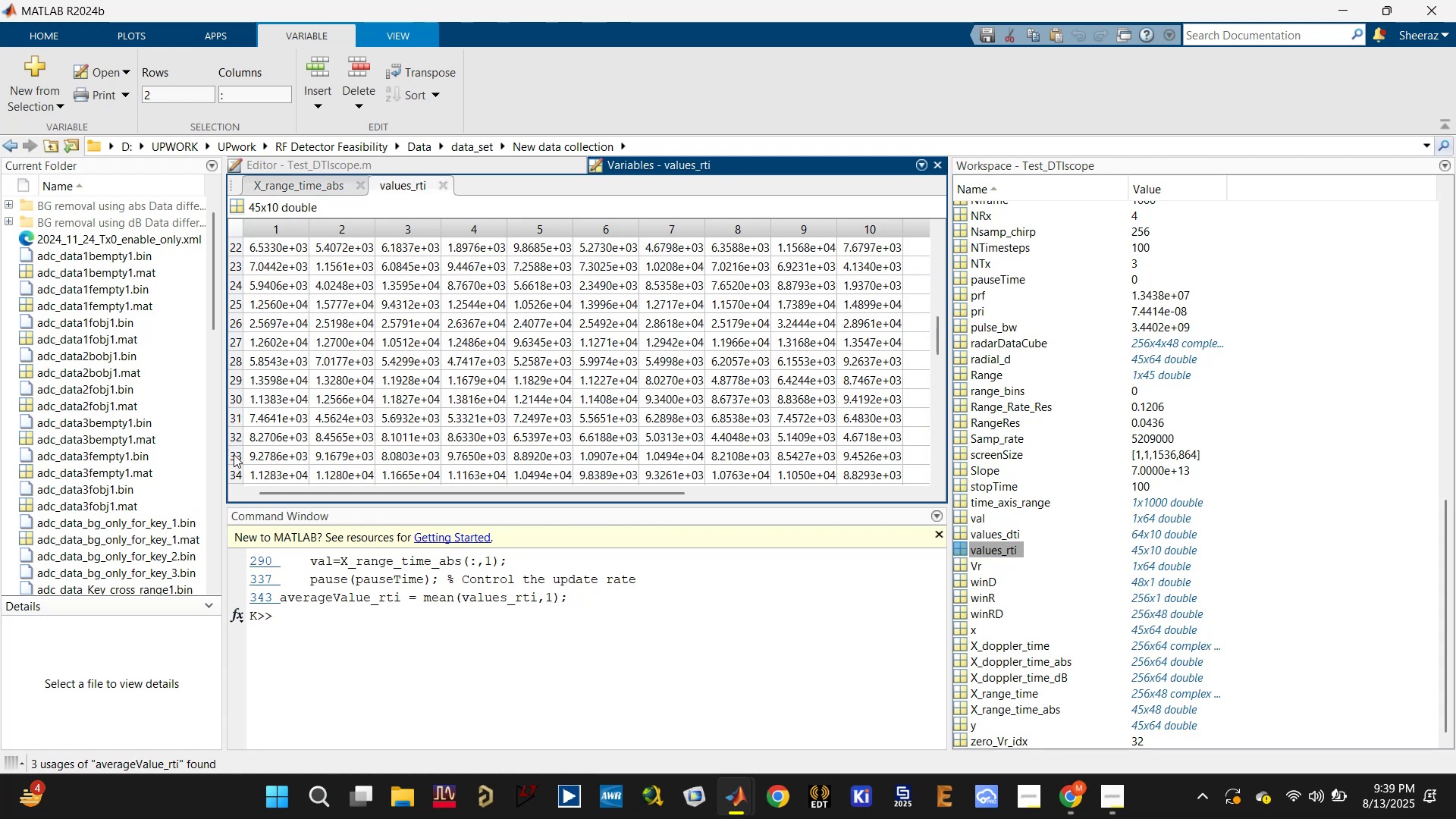 
left_click([234, 454])
 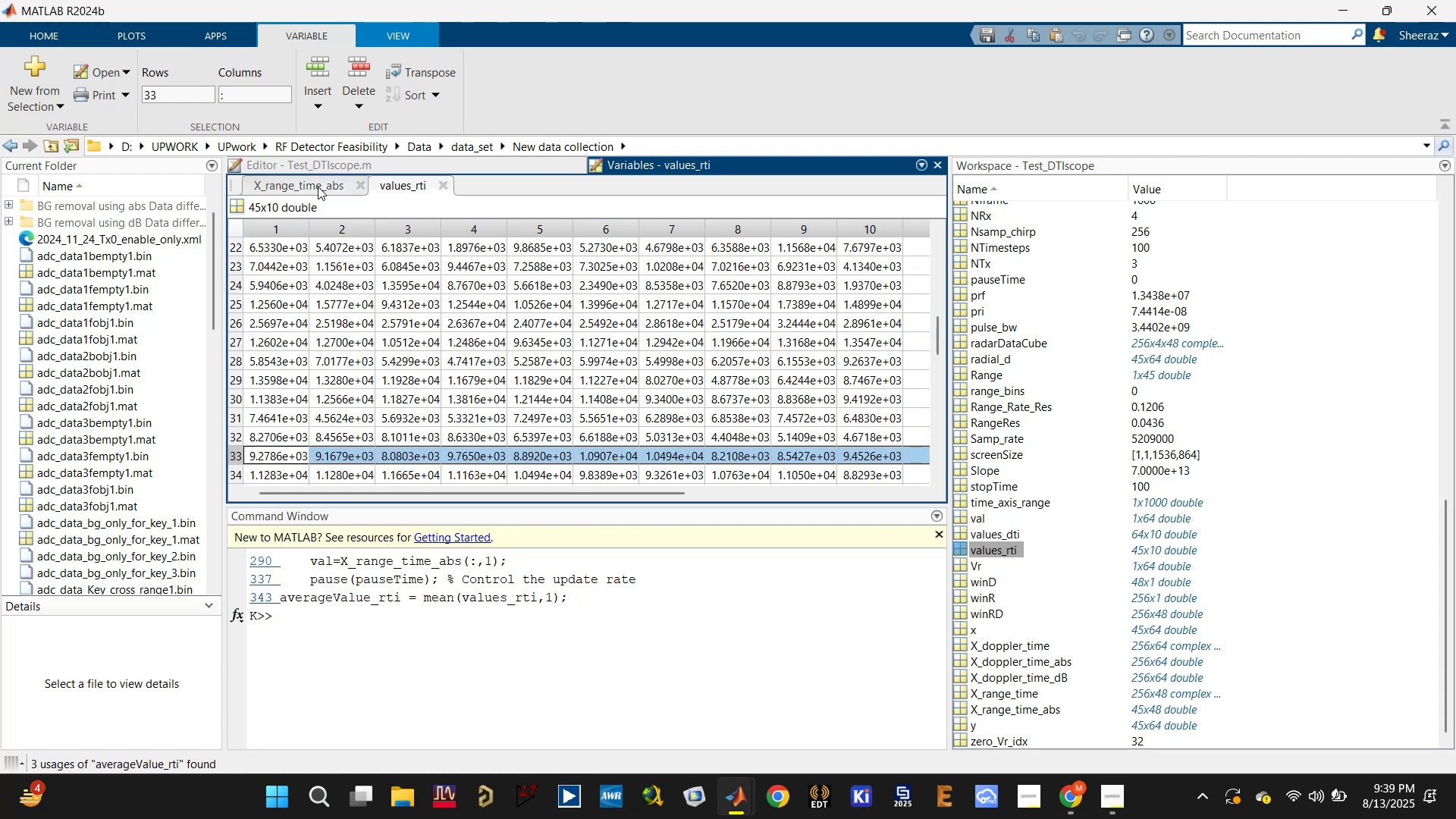 
left_click([318, 187])
 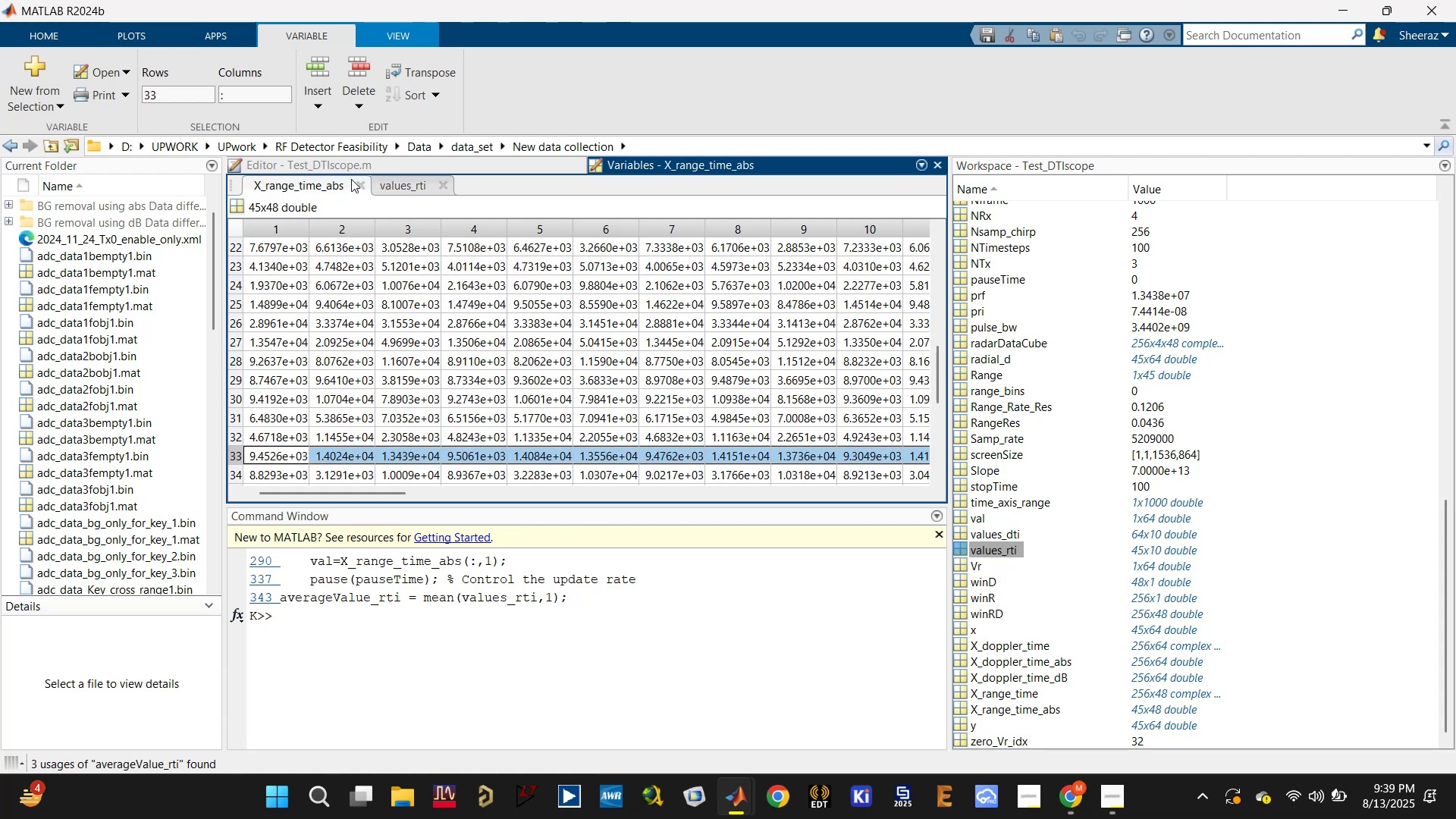 
left_click([406, 162])
 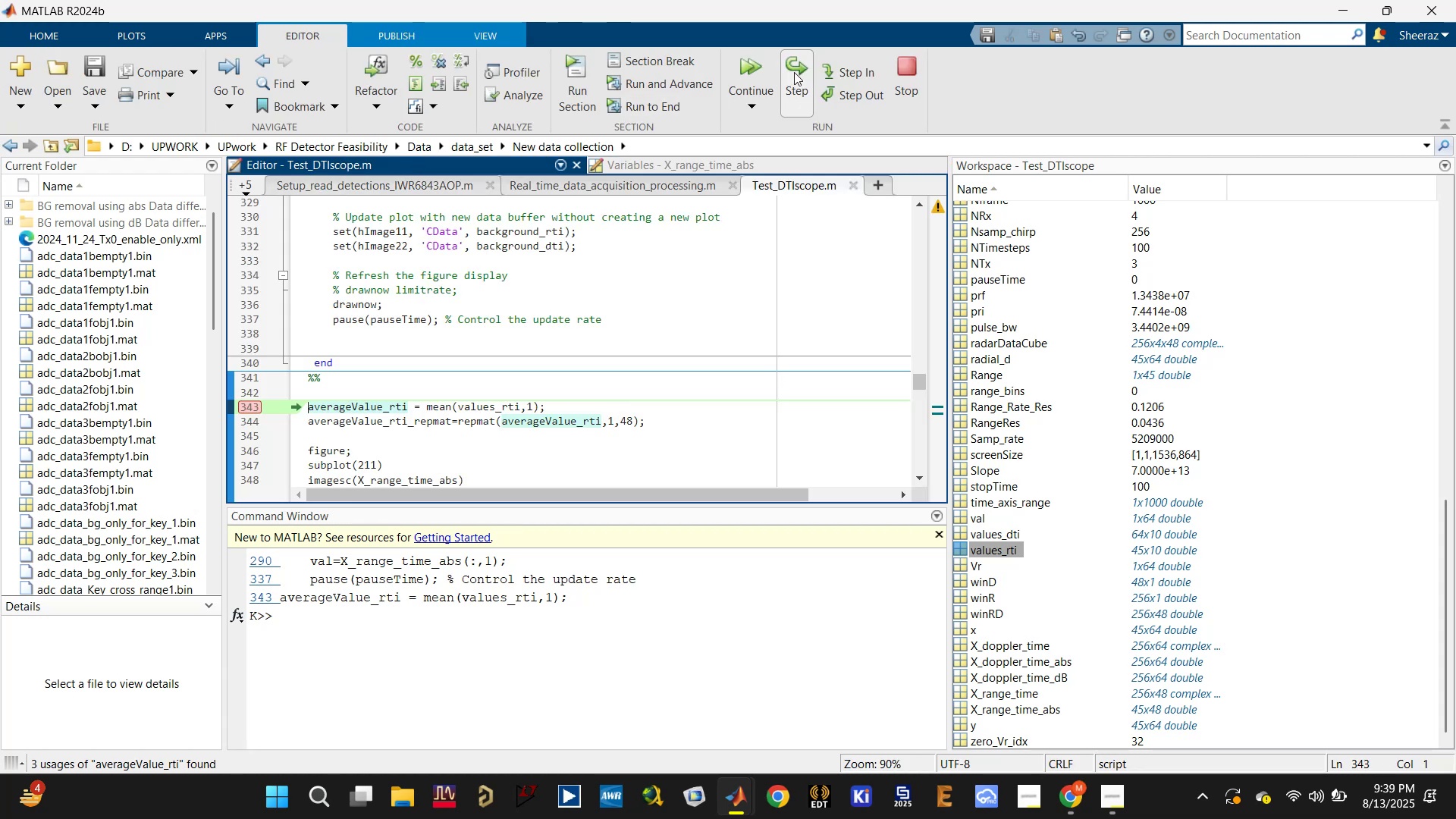 
left_click([794, 72])
 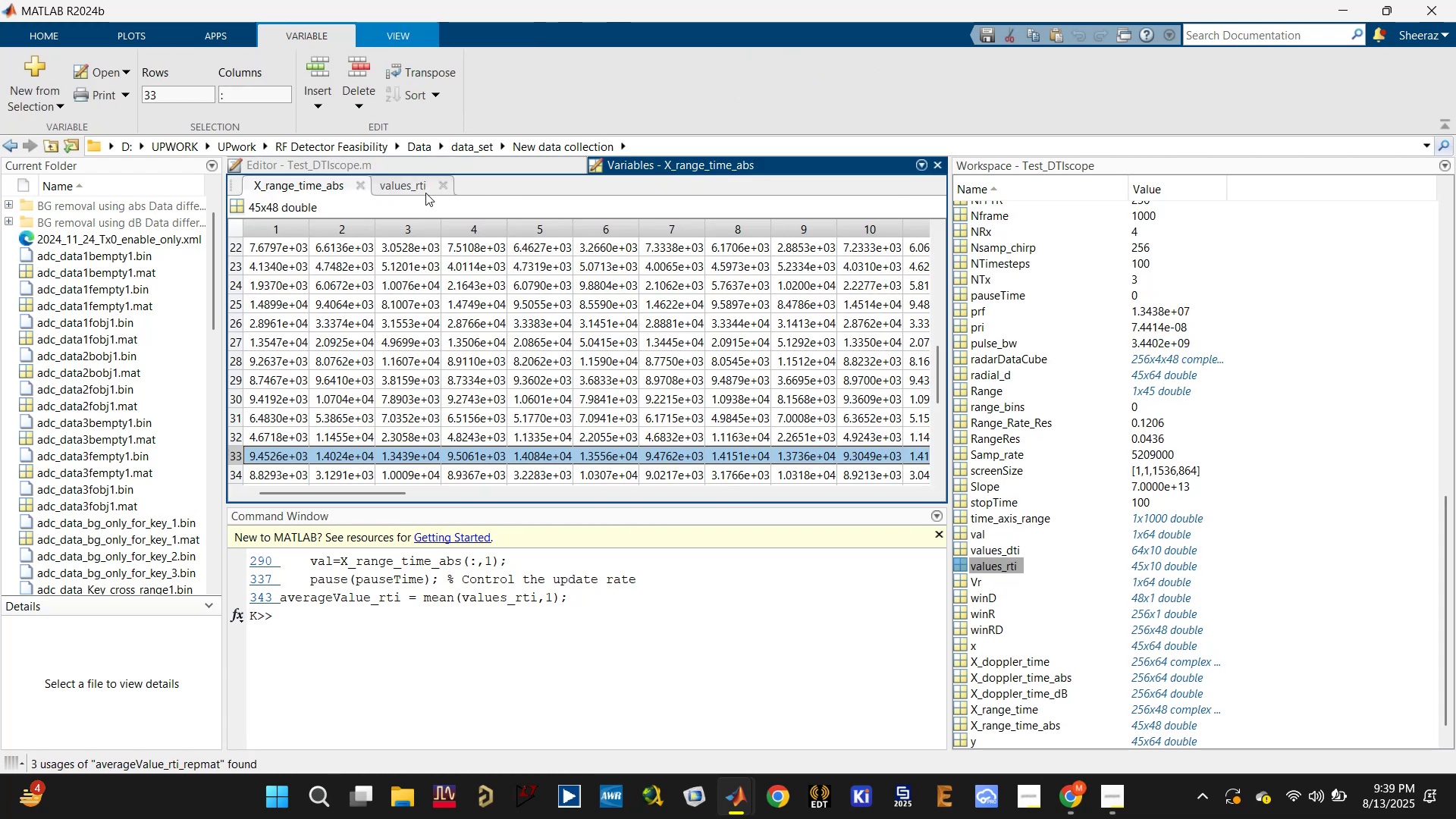 
scroll: coordinate [1005, 520], scroll_direction: up, amount: 25.0
 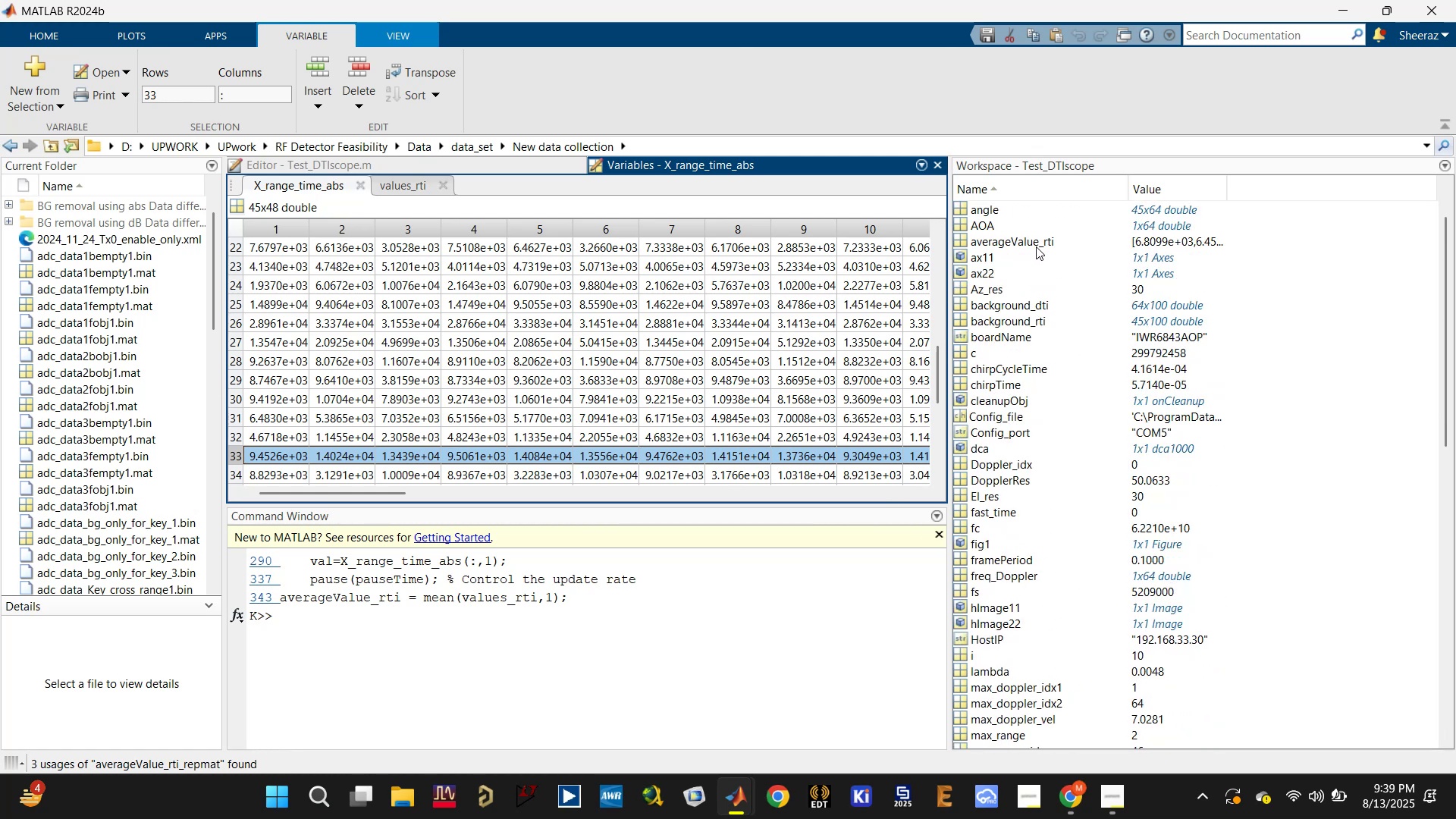 
double_click([1036, 246])
 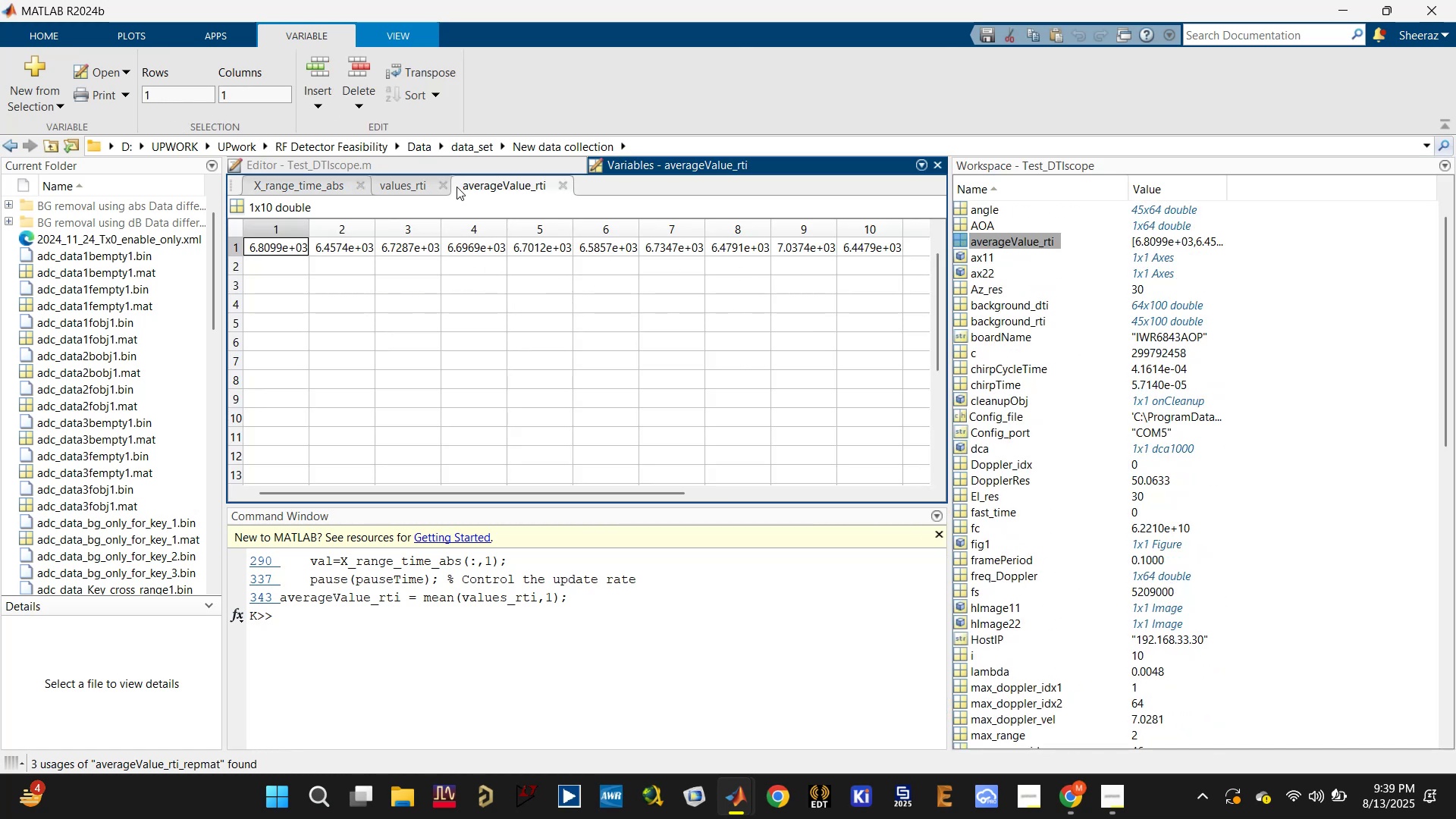 
left_click([446, 168])
 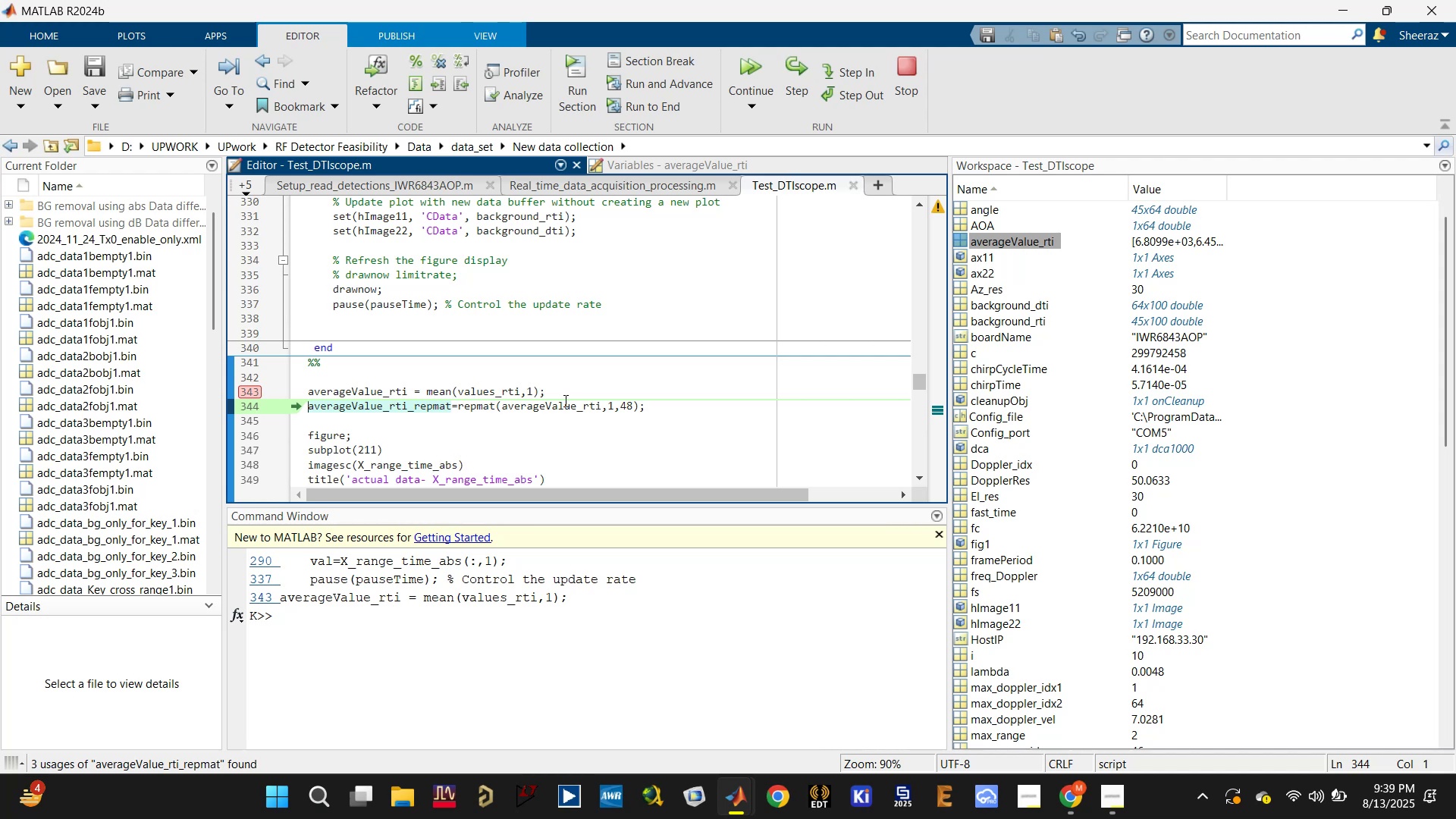 
left_click([558, 405])
 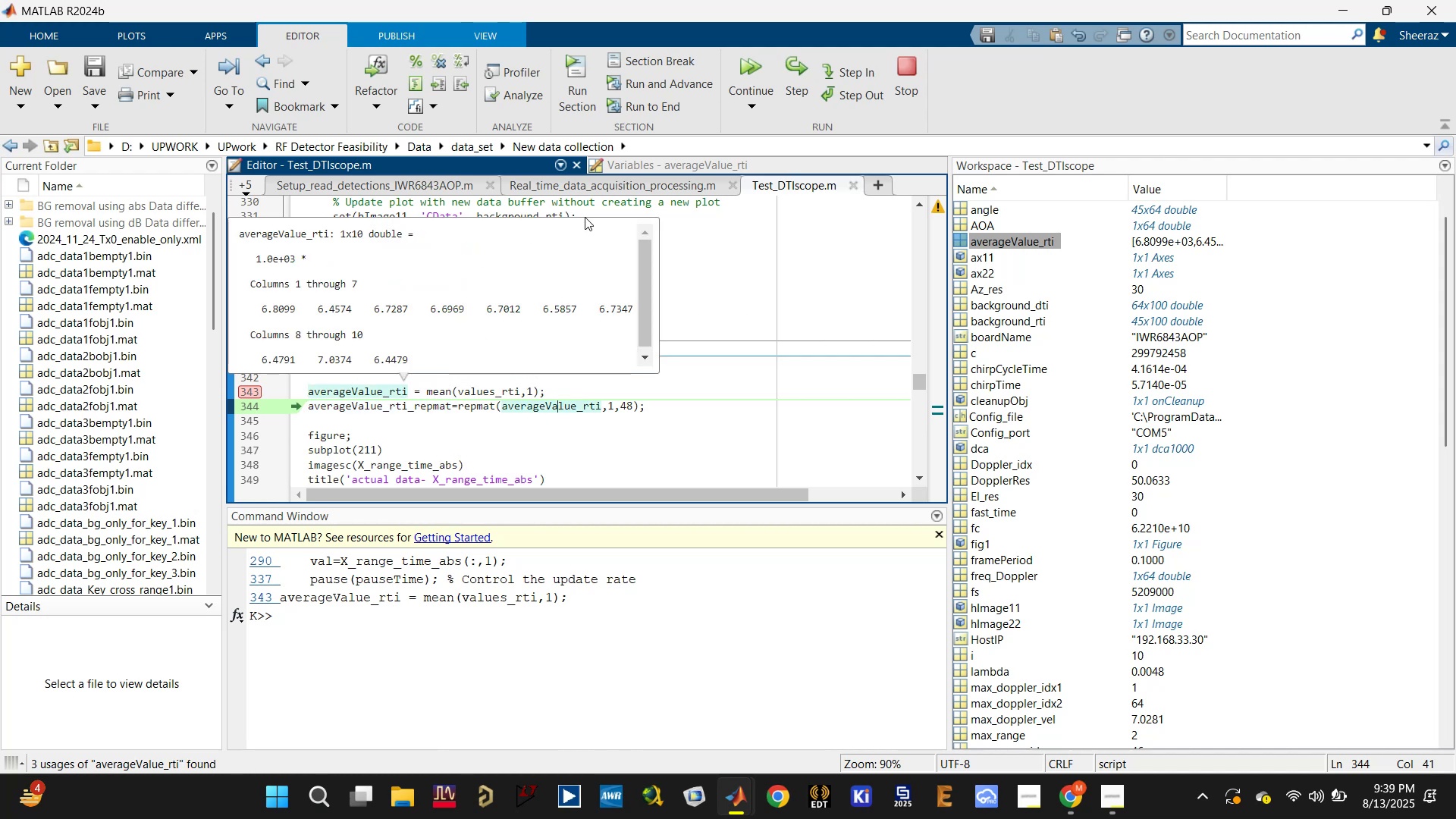 
left_click([698, 158])
 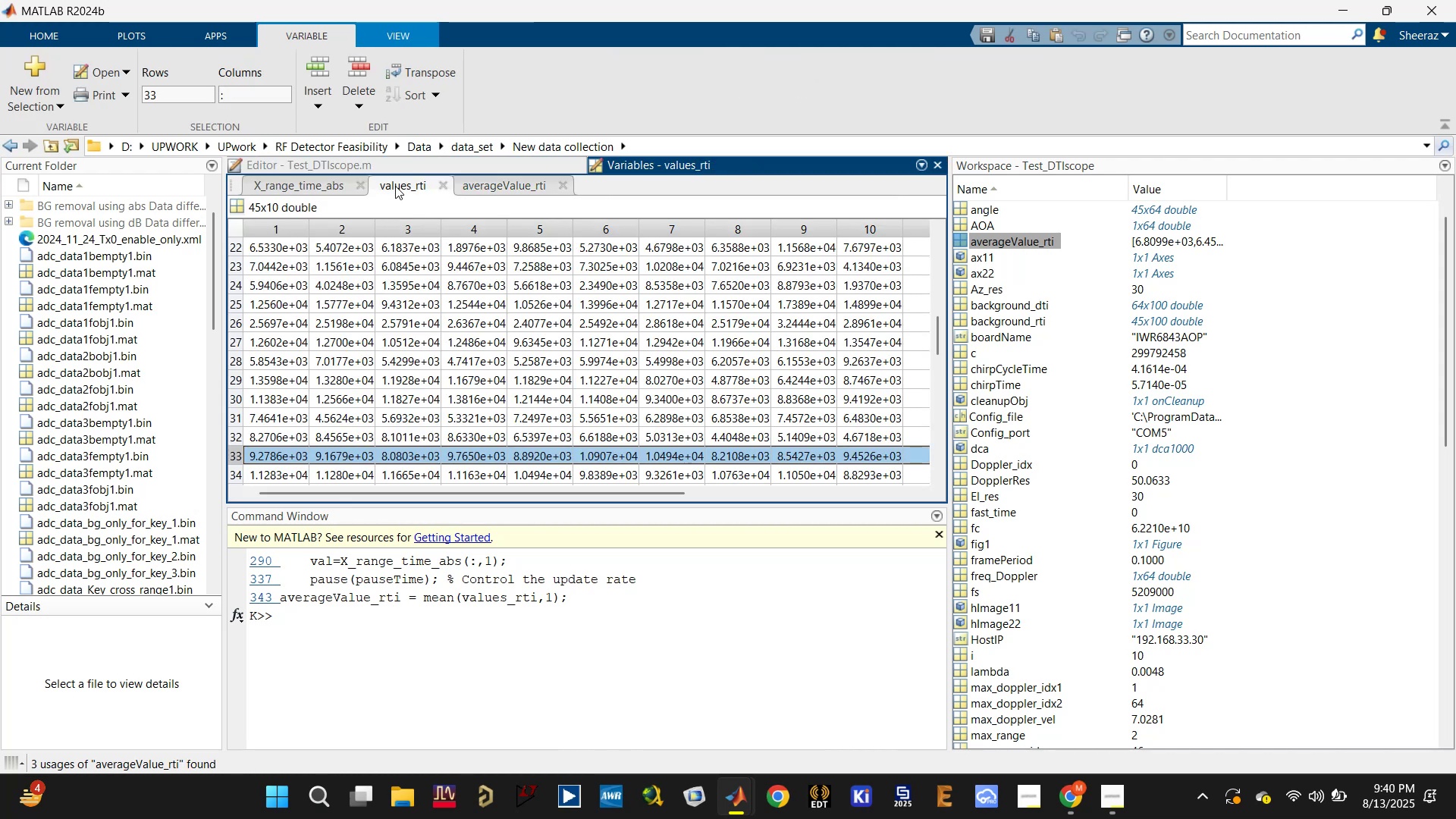 
scroll: coordinate [359, 327], scroll_direction: down, amount: 5.0
 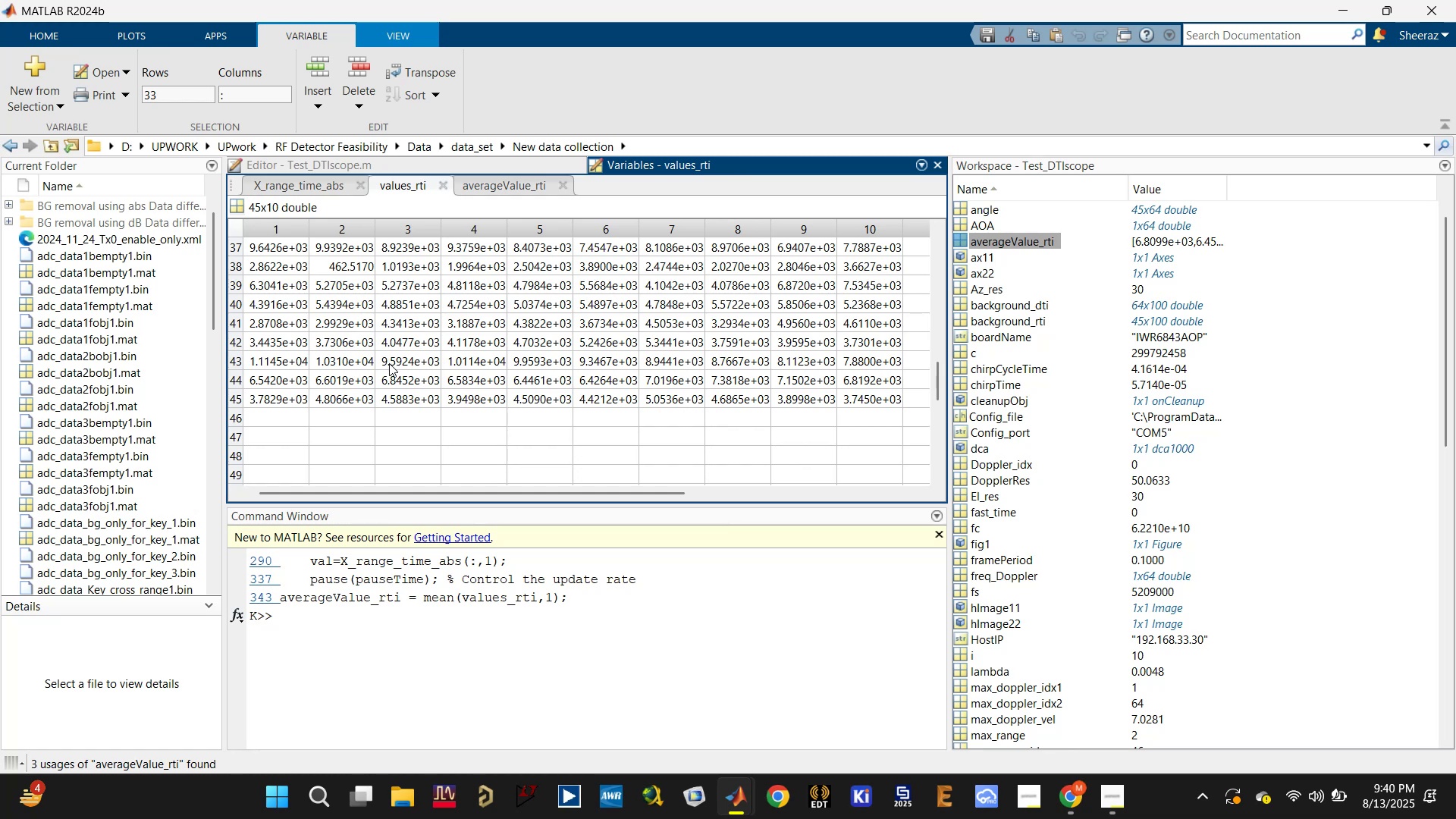 
wait(5.66)
 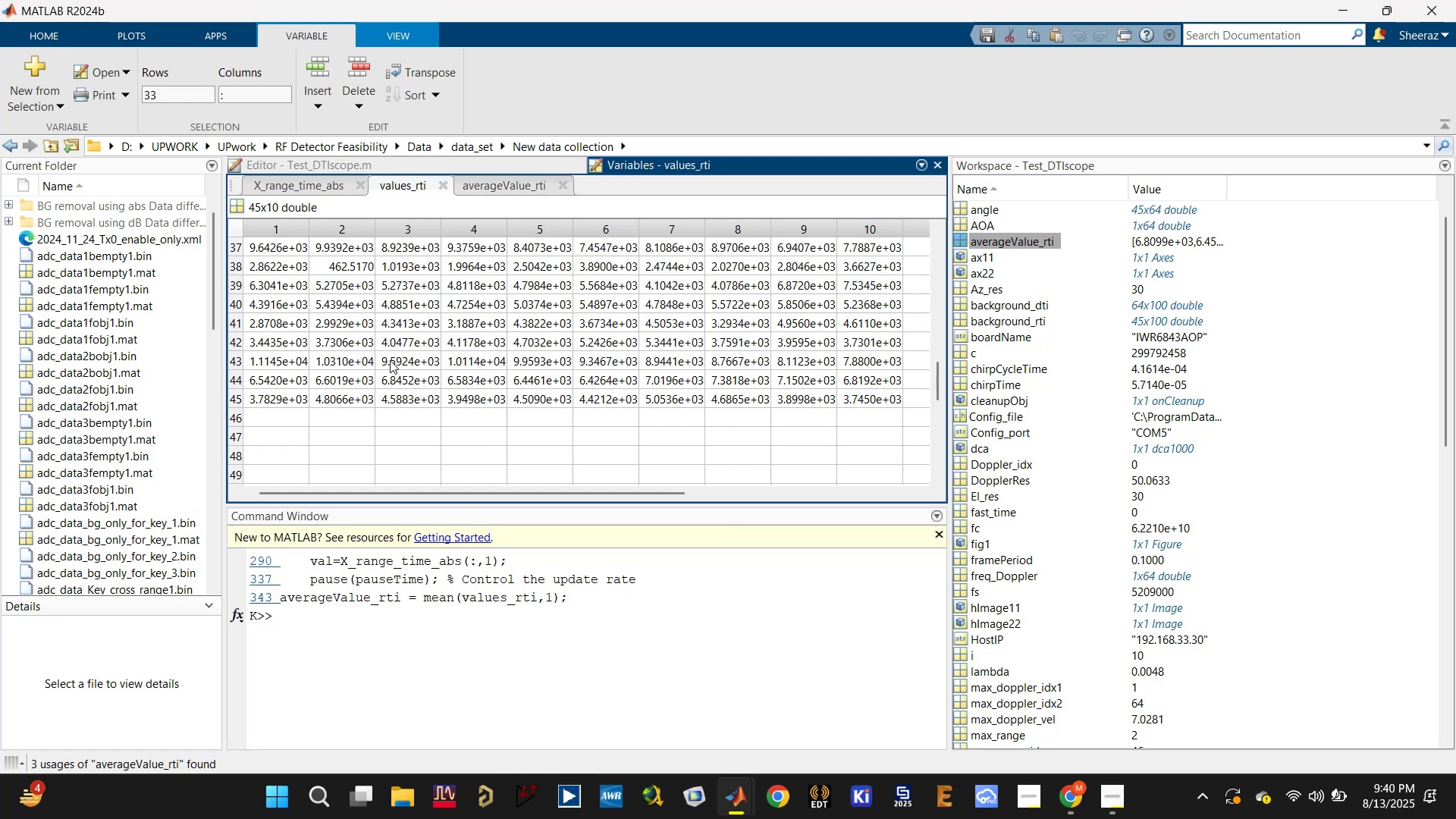 
scroll: coordinate [389, 363], scroll_direction: up, amount: 19.0
 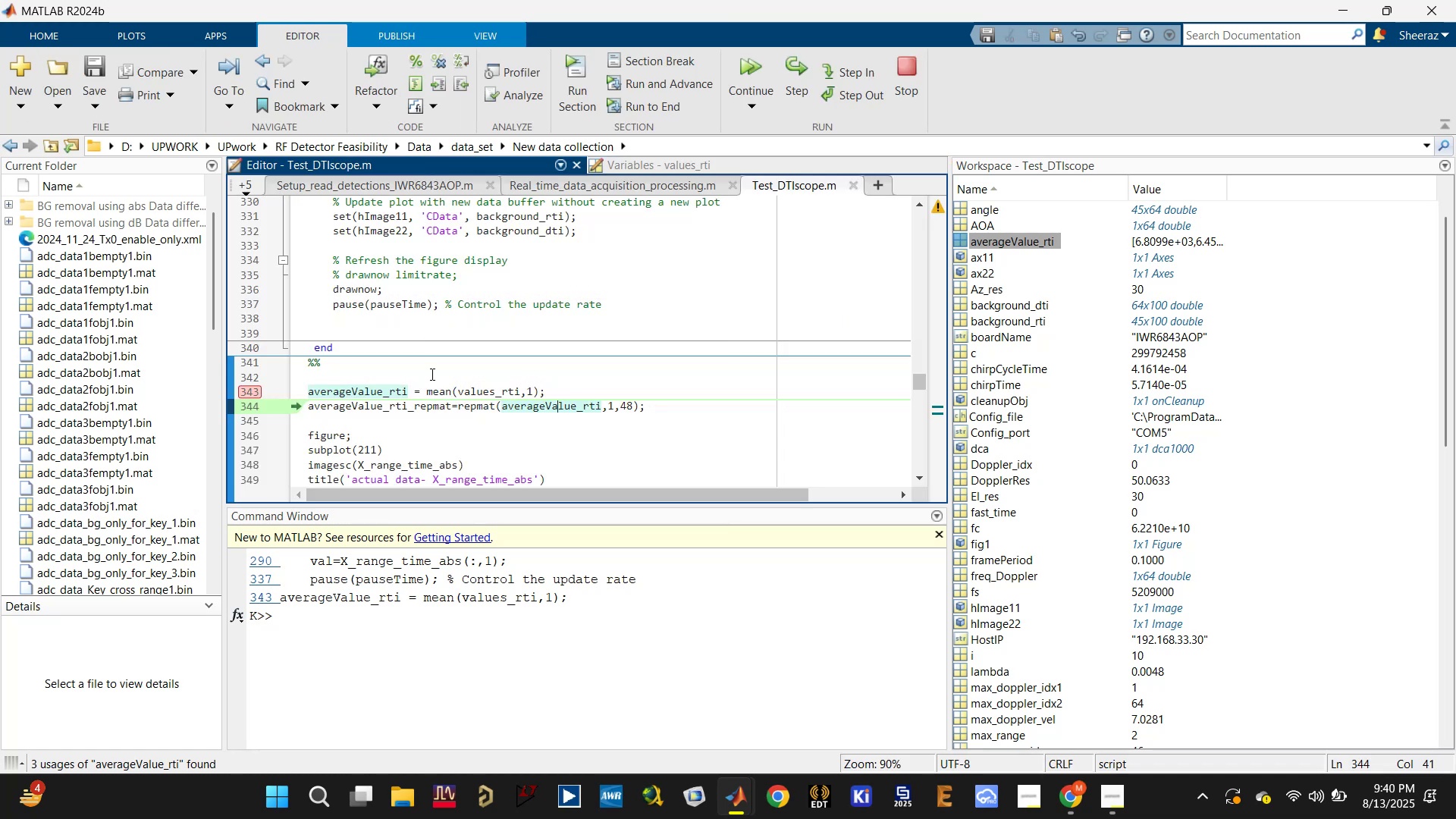 
left_click_drag(start_coordinate=[534, 395], to_coordinate=[529, 391])
 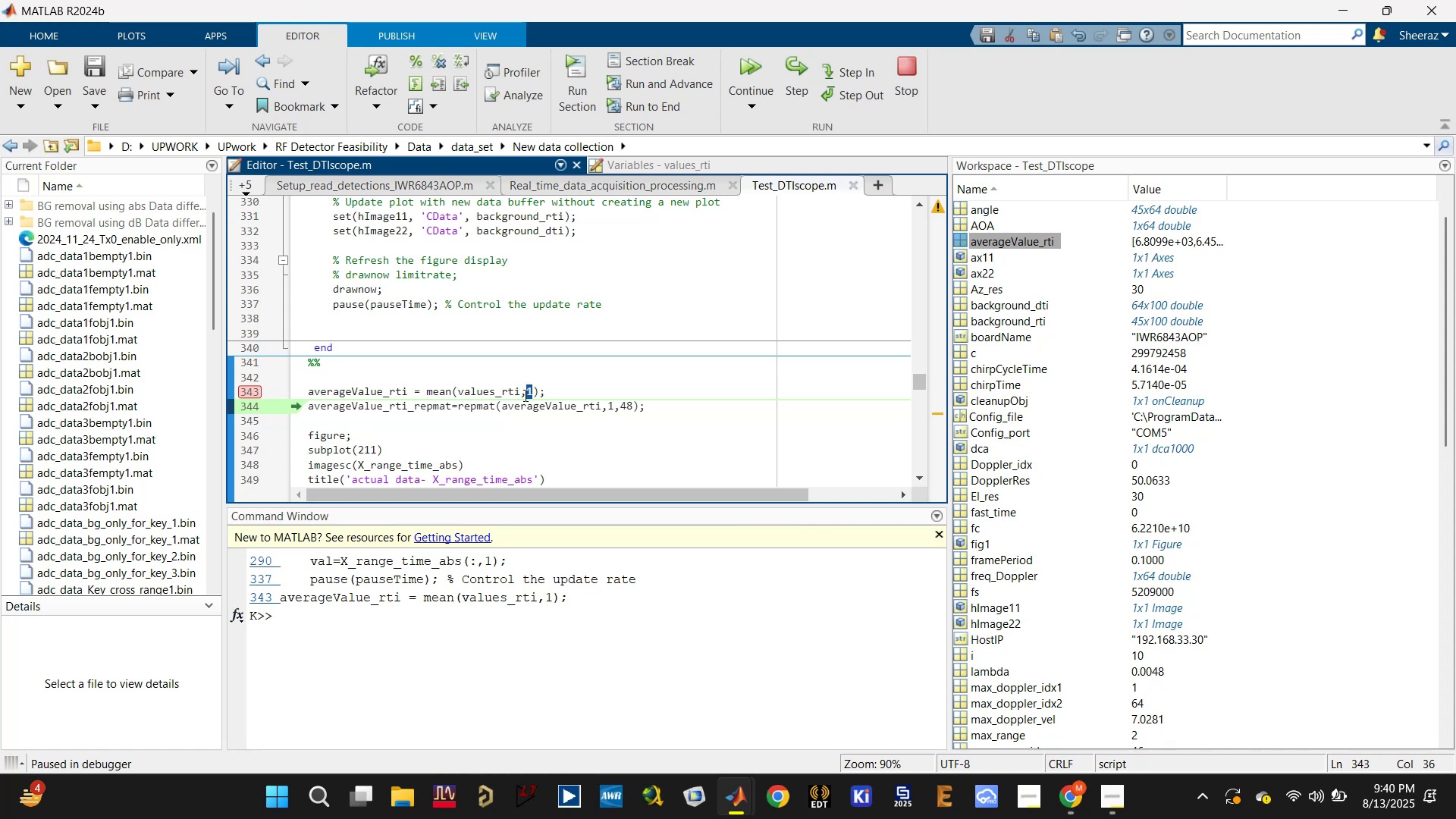 
key(2)
 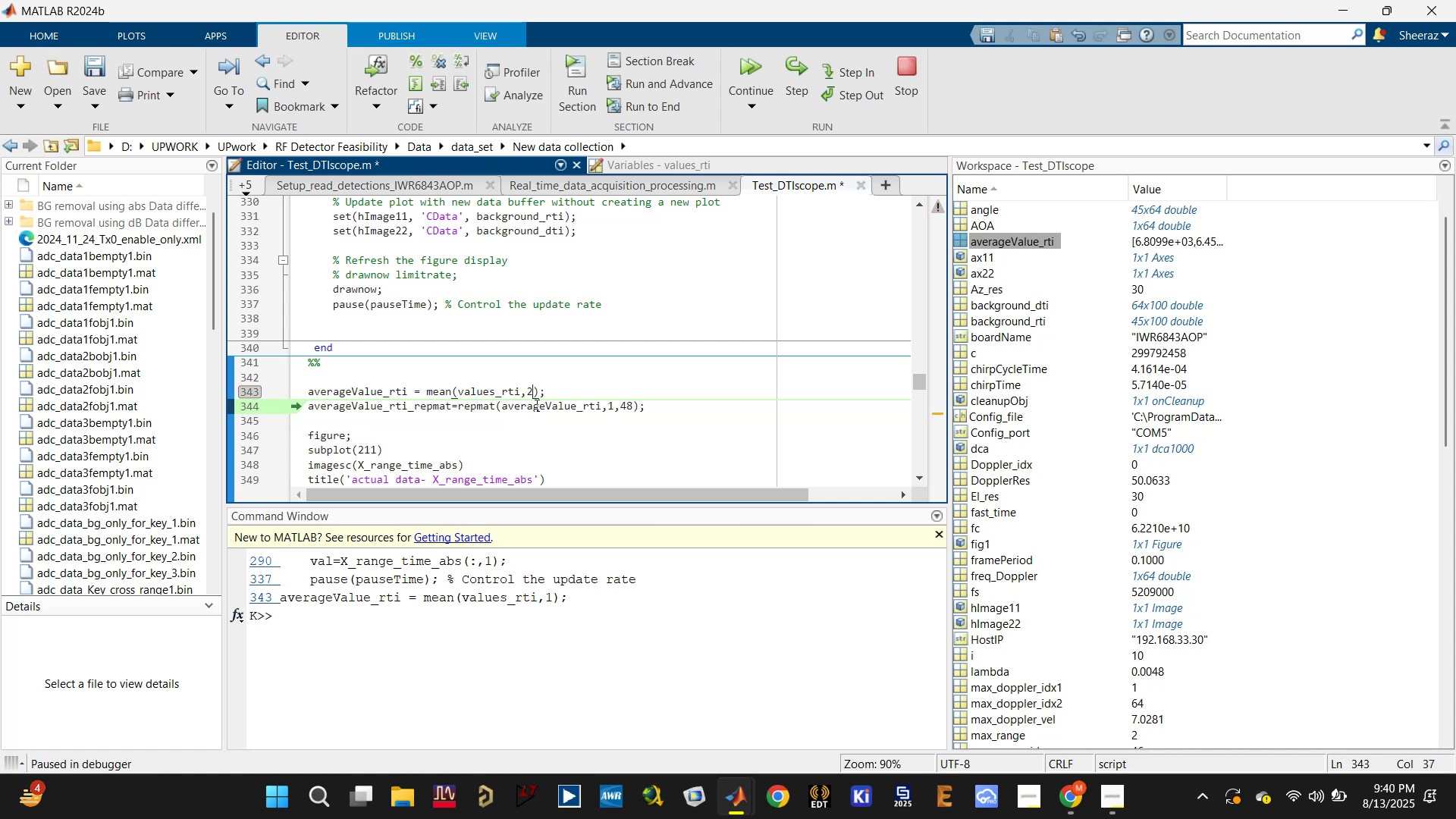 
key(Control+S)
 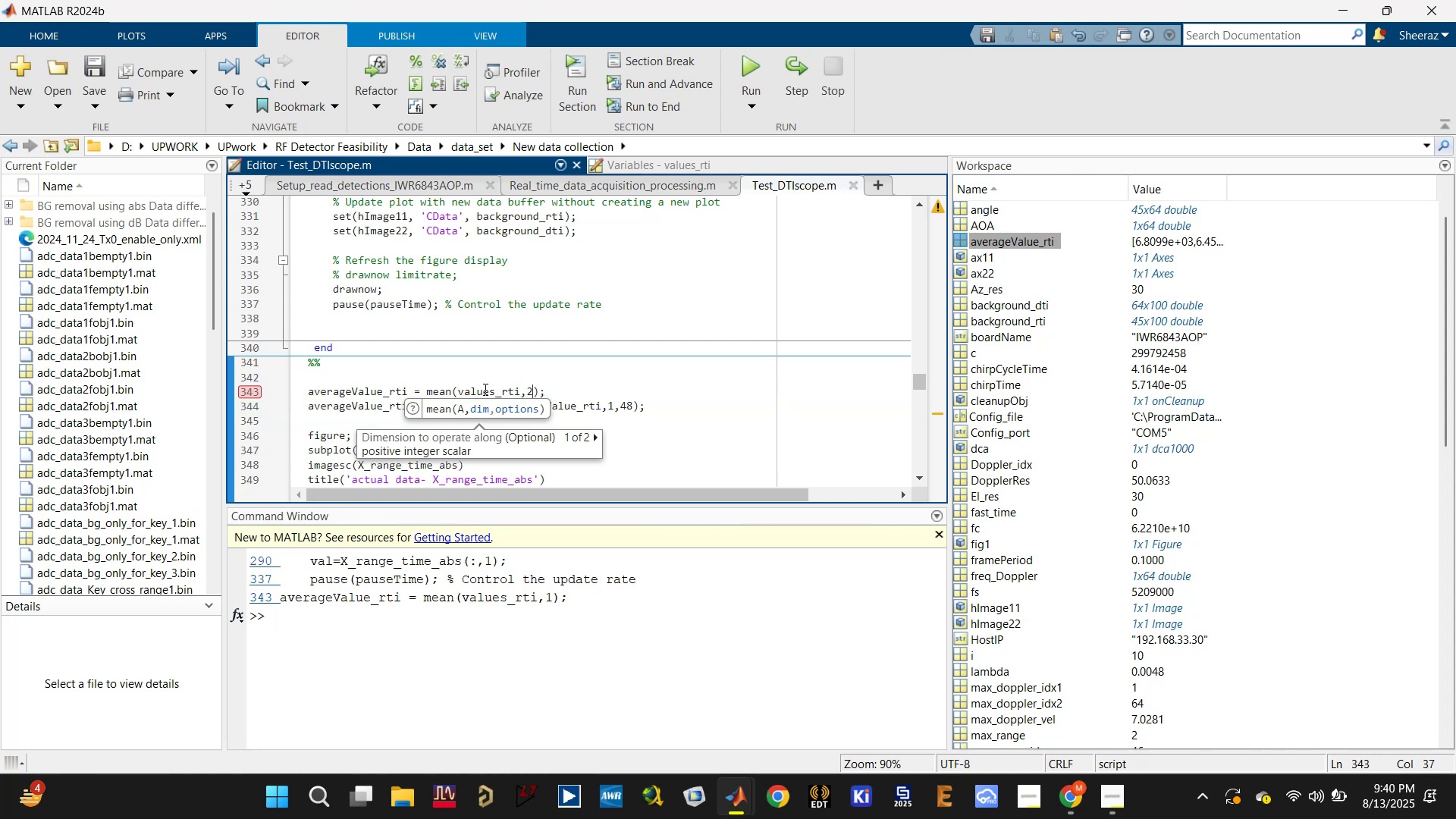 
double_click([484, 389])
 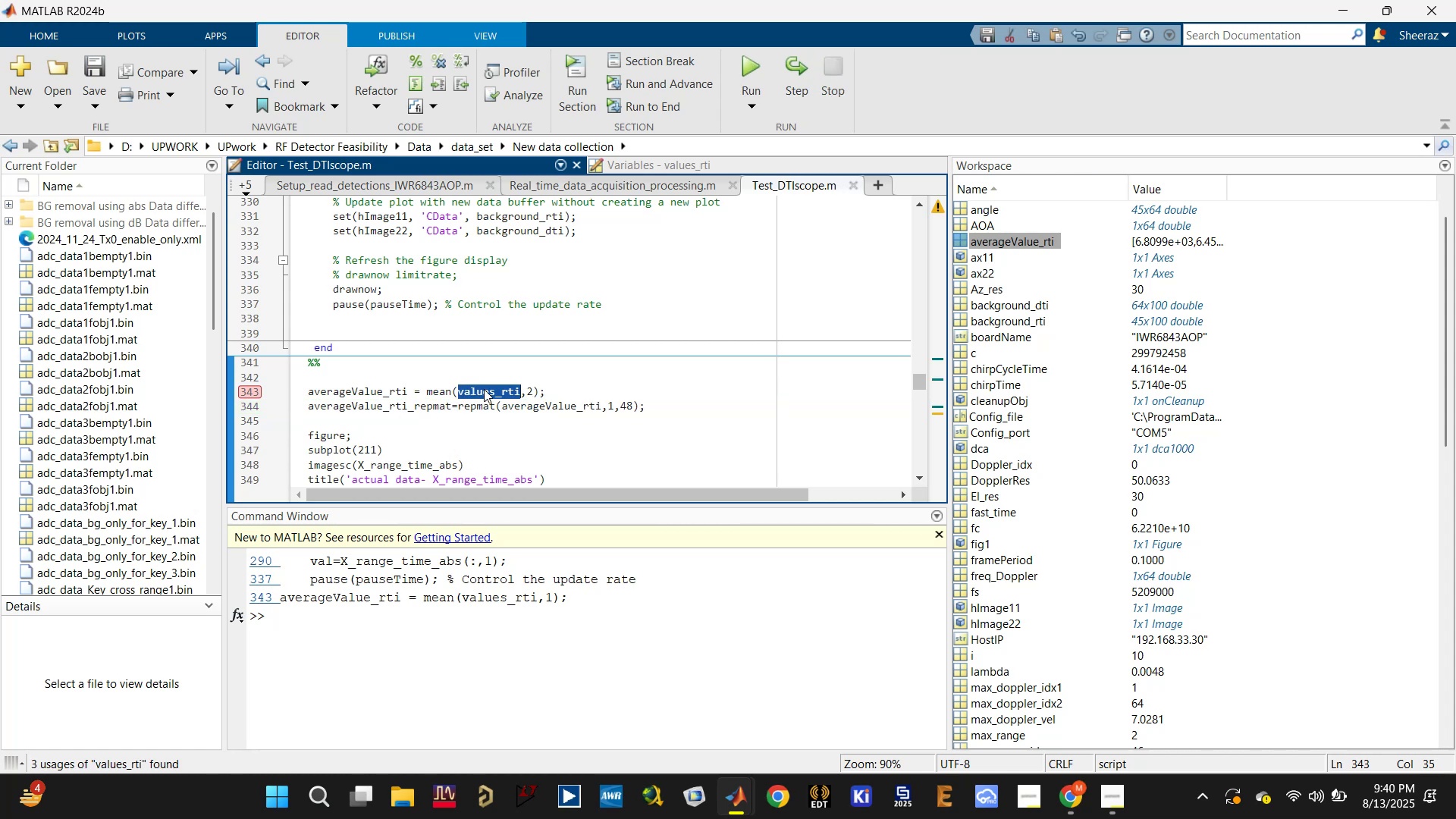 
triple_click([484, 389])
 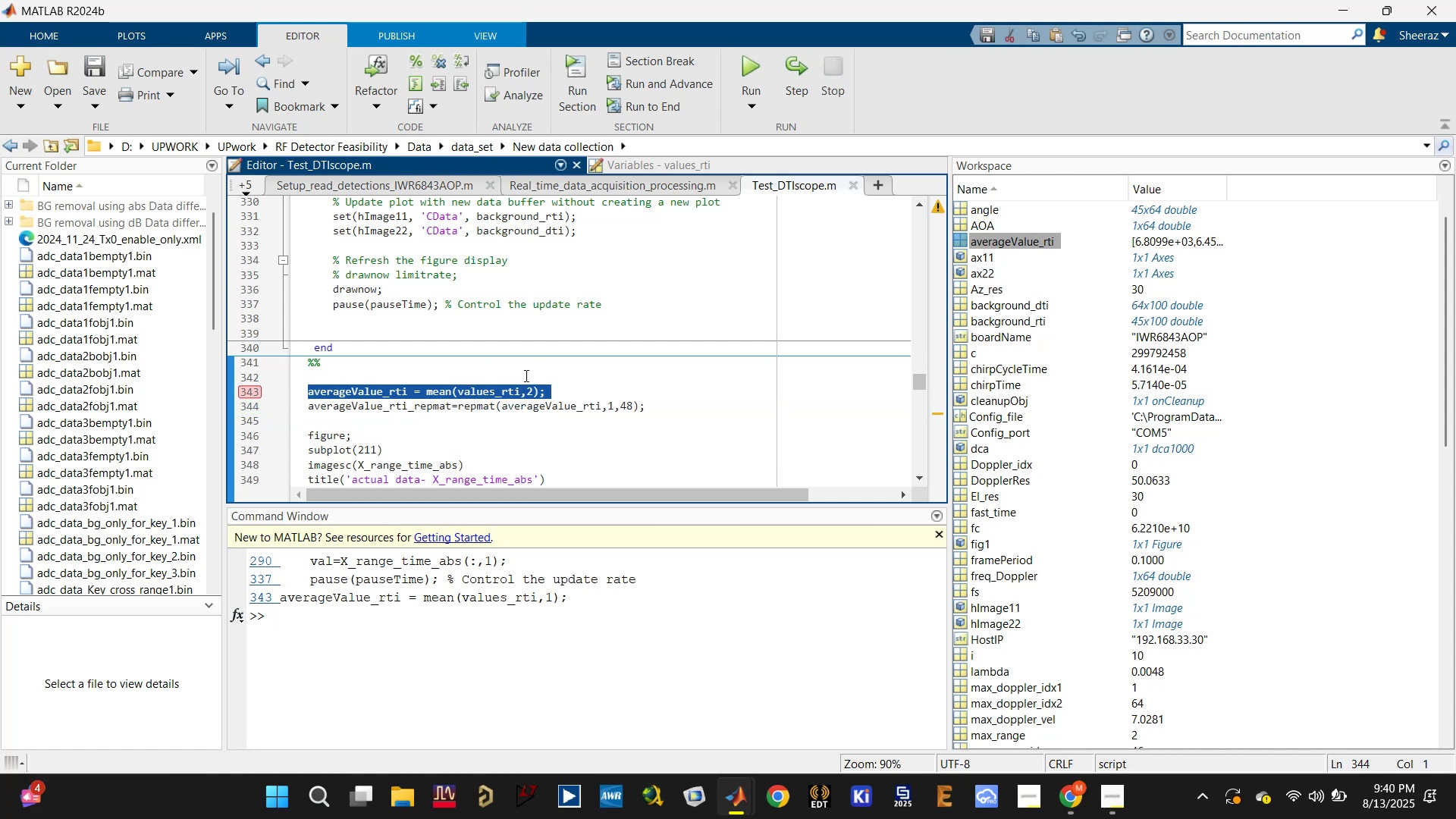 
key(Control+C)
 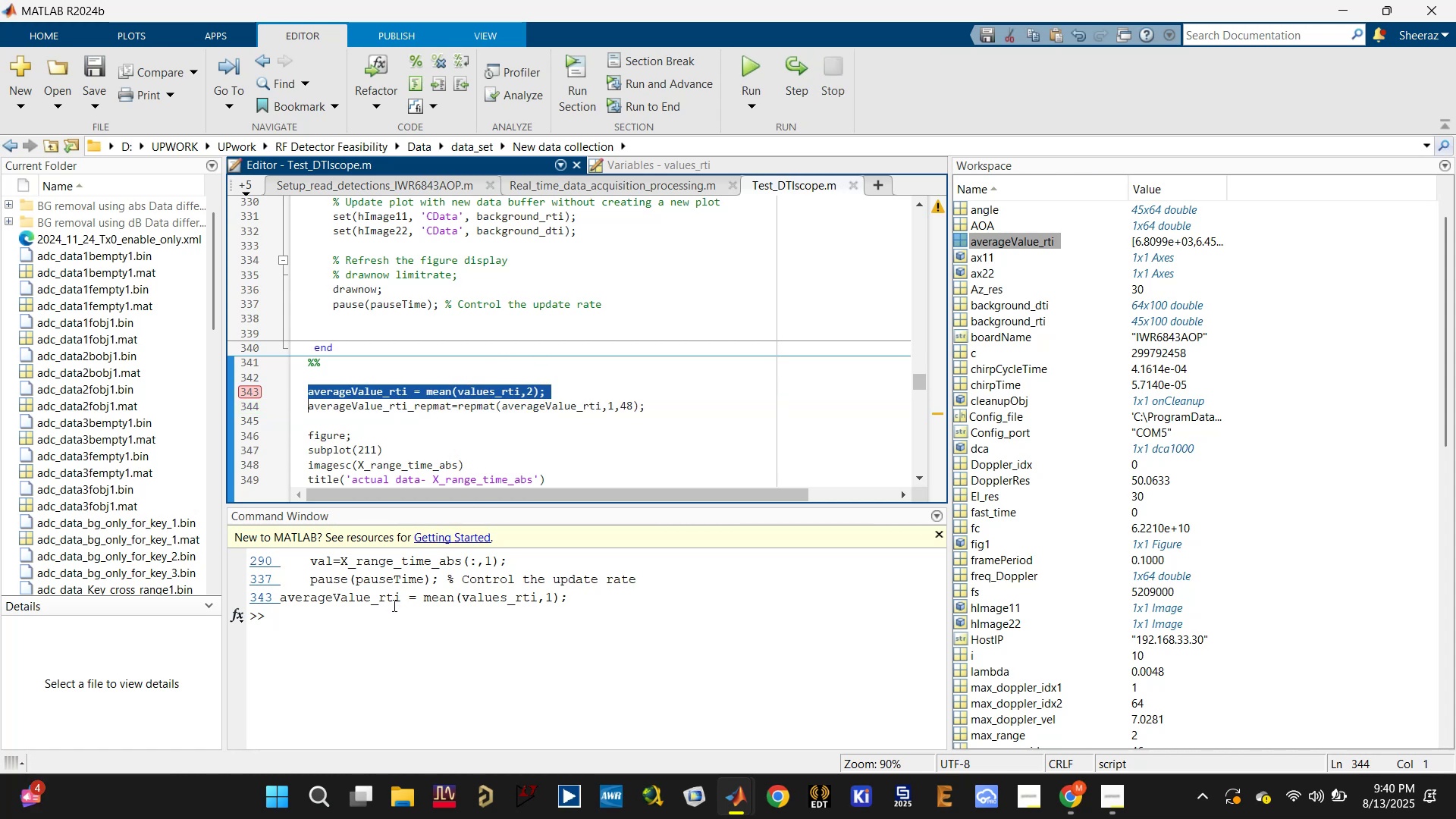 
left_click([380, 613])
 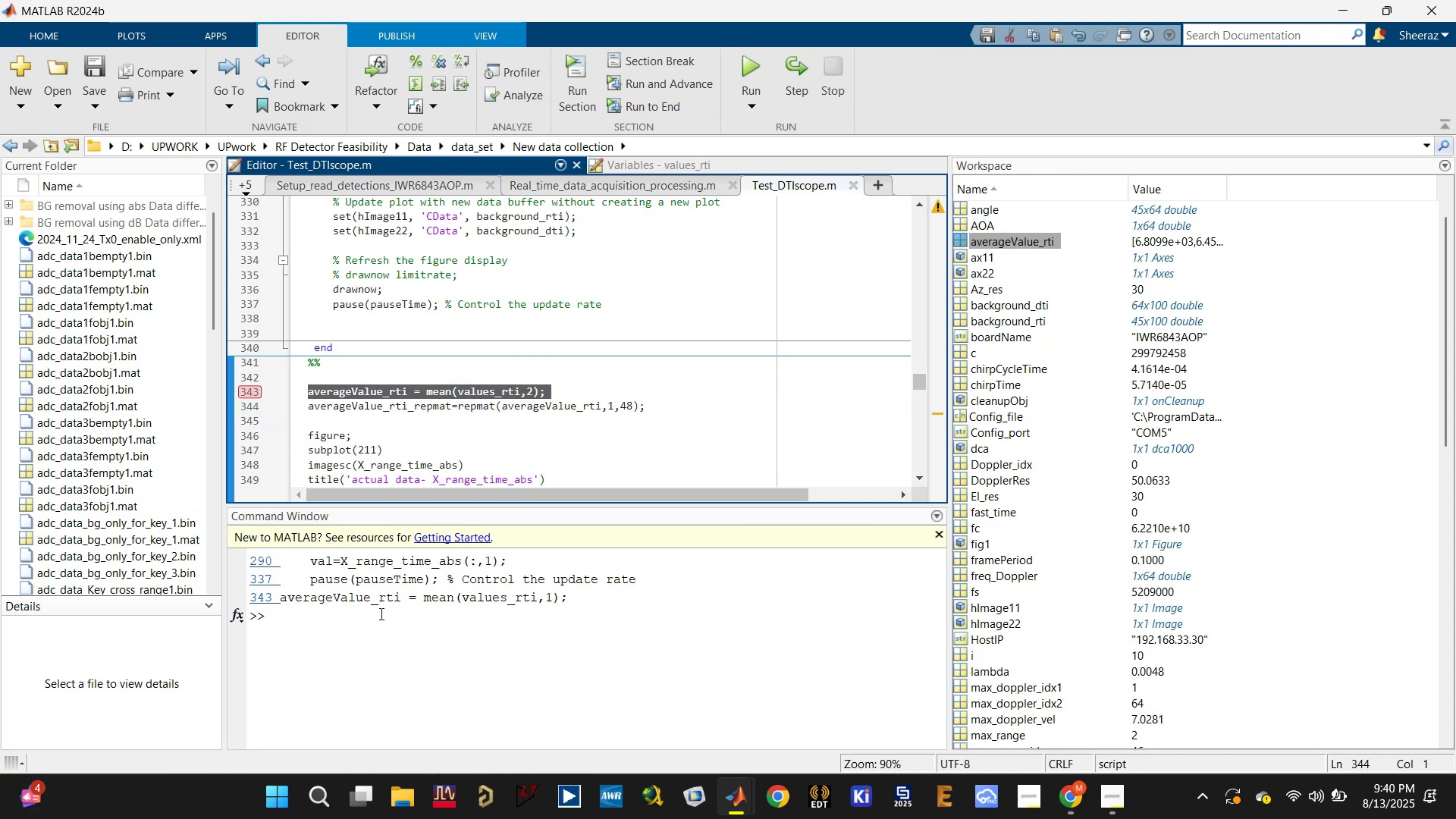 
key(Control+V)
 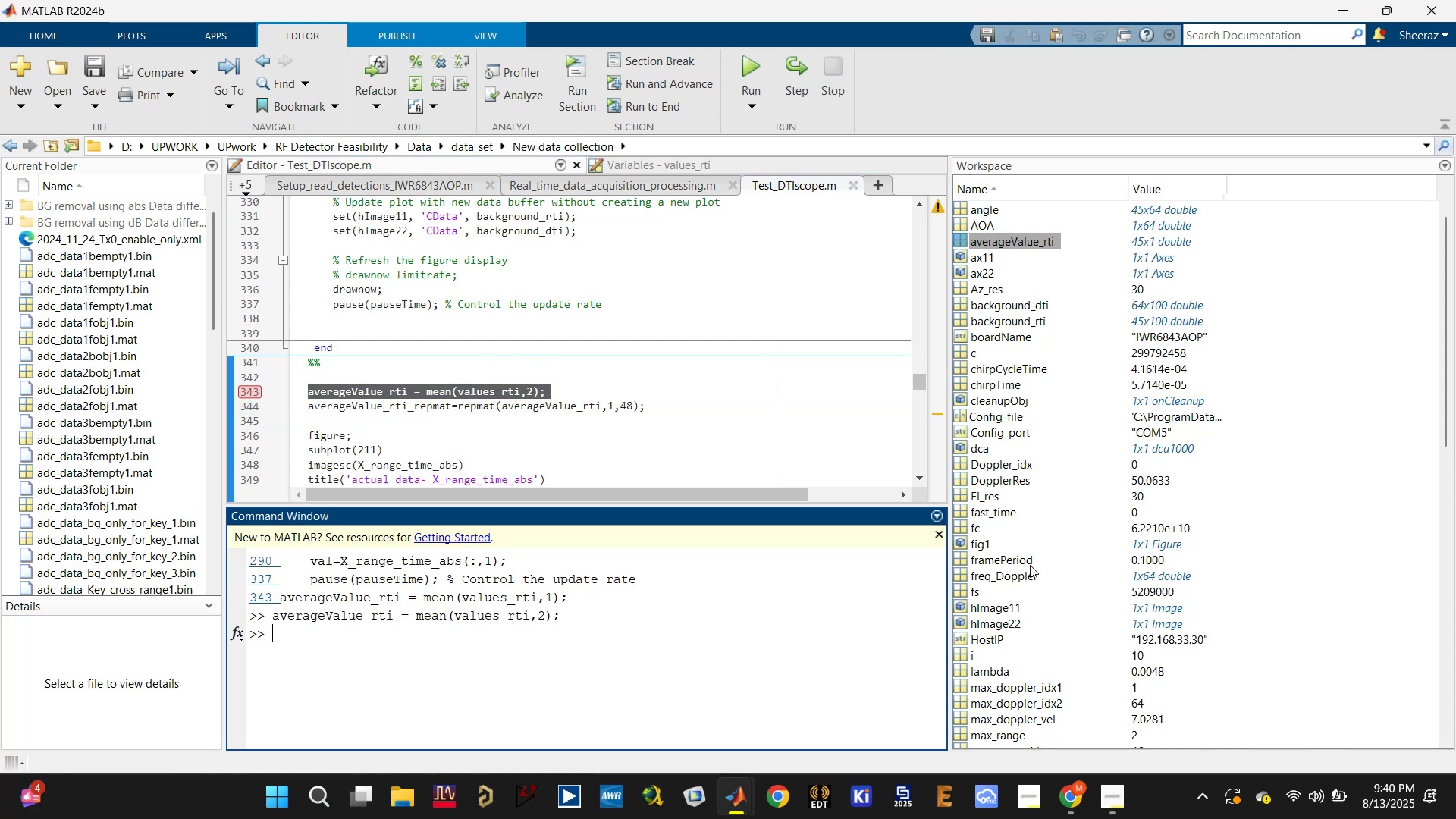 
scroll: coordinate [1012, 537], scroll_direction: up, amount: 2.0
 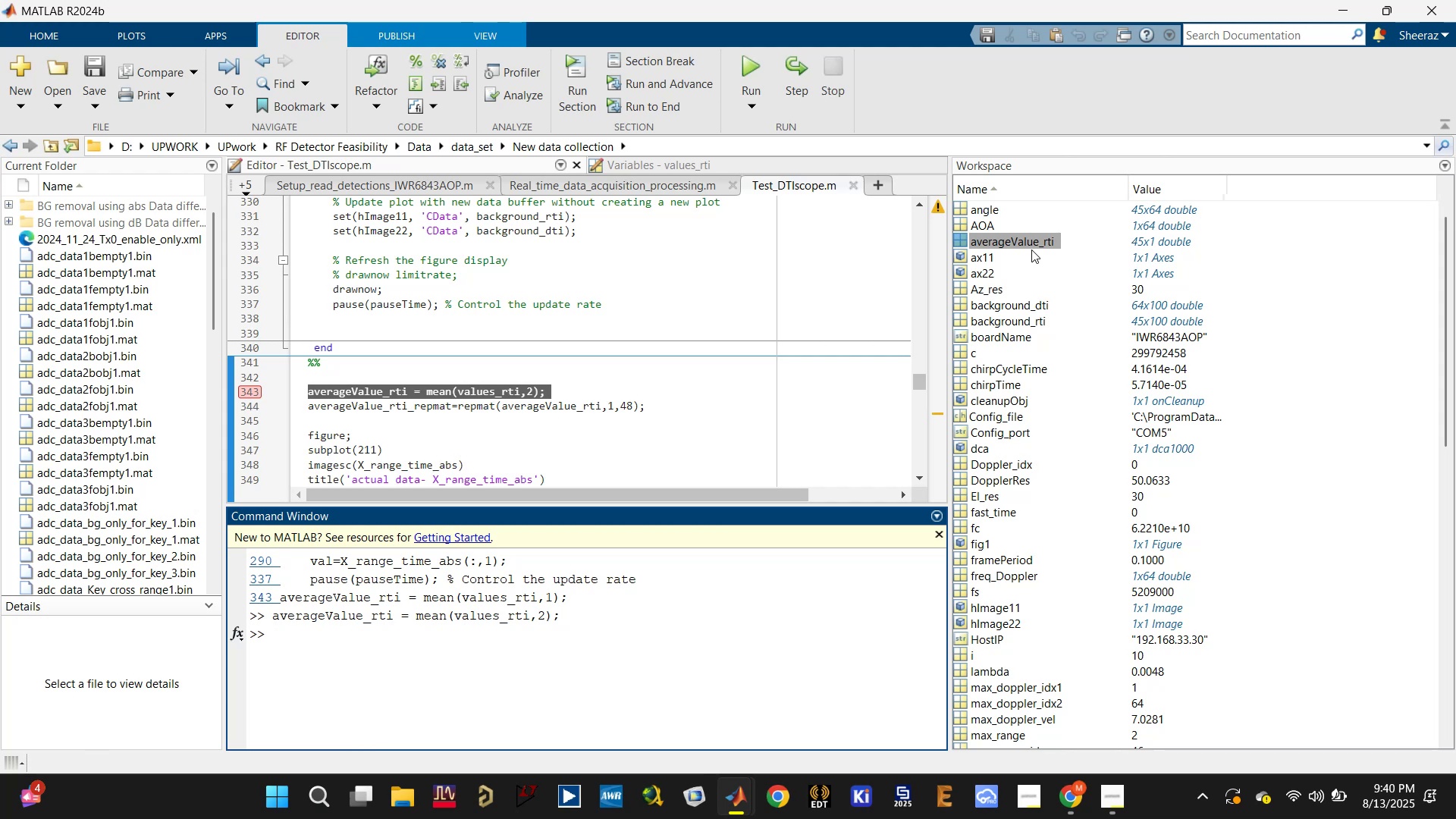 
double_click([1033, 243])
 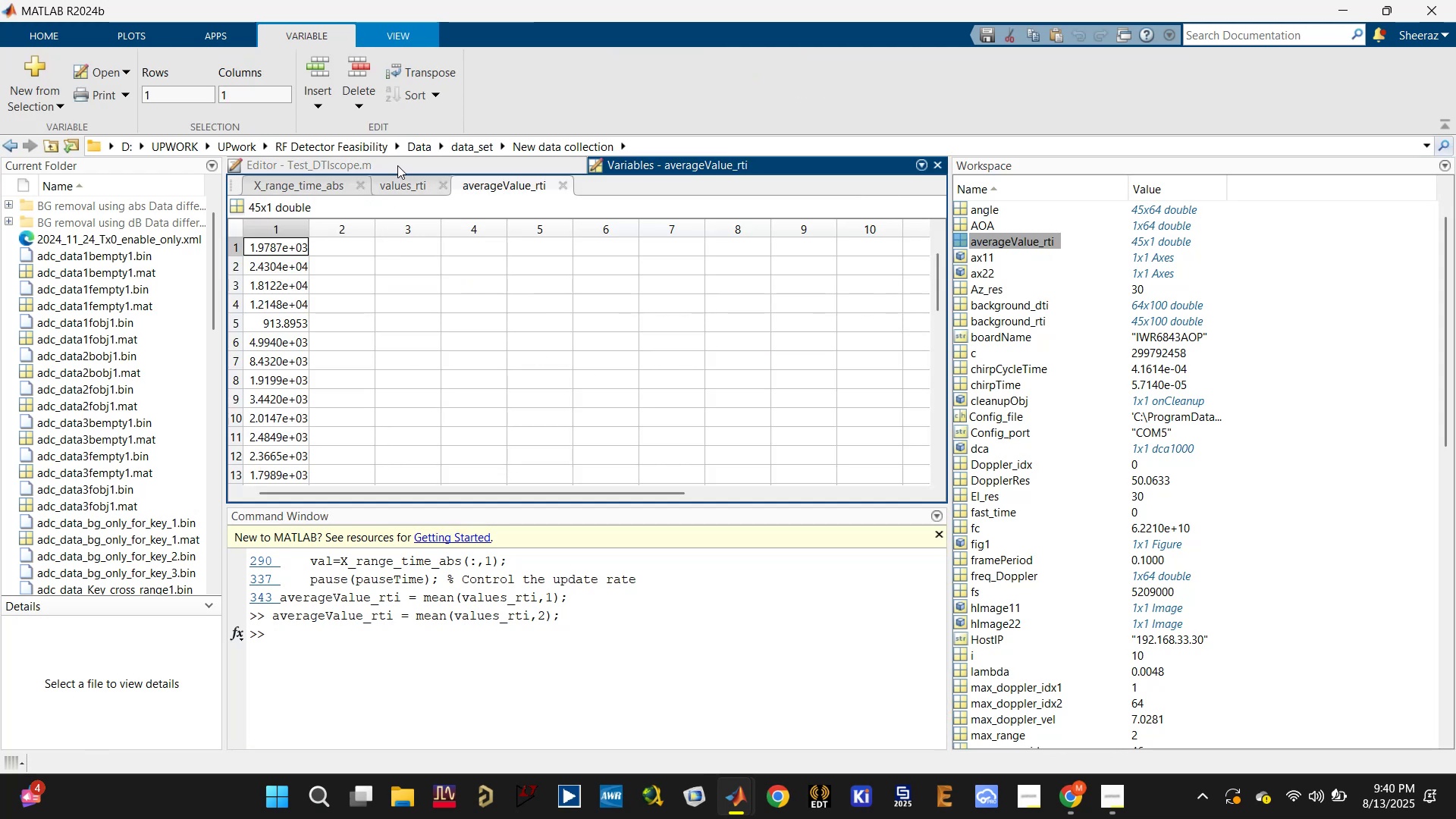 
left_click([395, 168])
 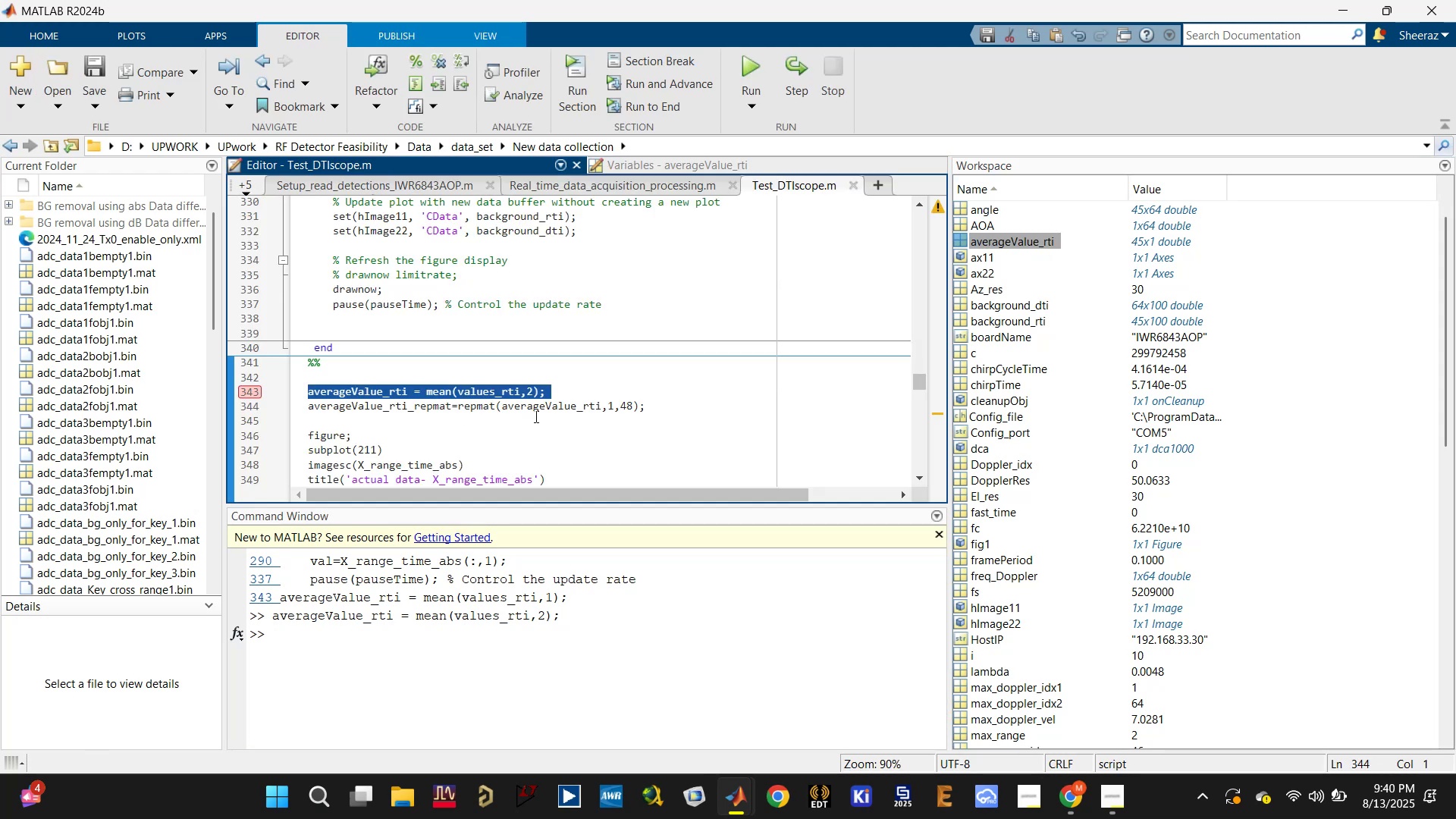 
left_click([551, 408])
 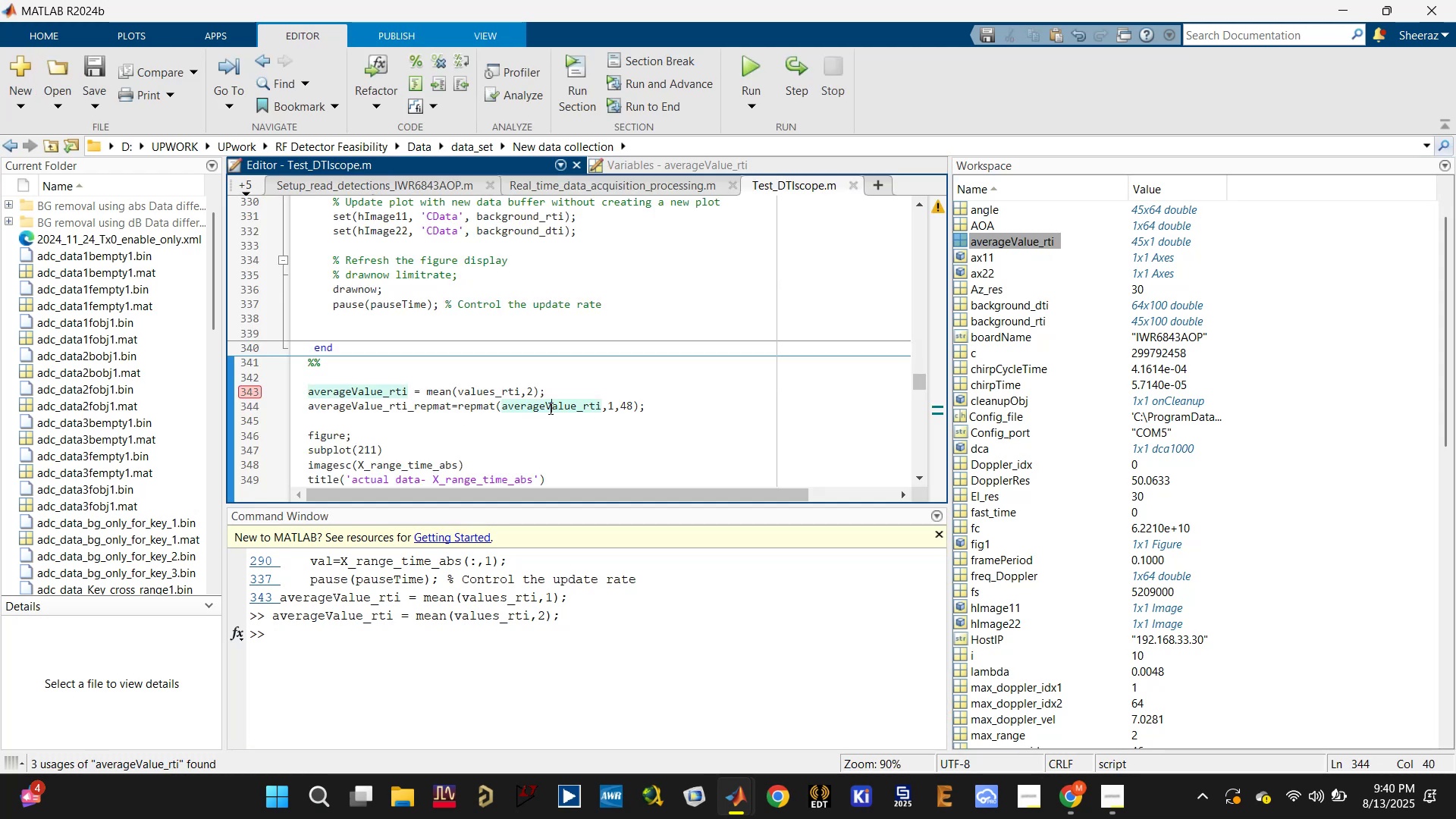 
double_click([548, 408])
 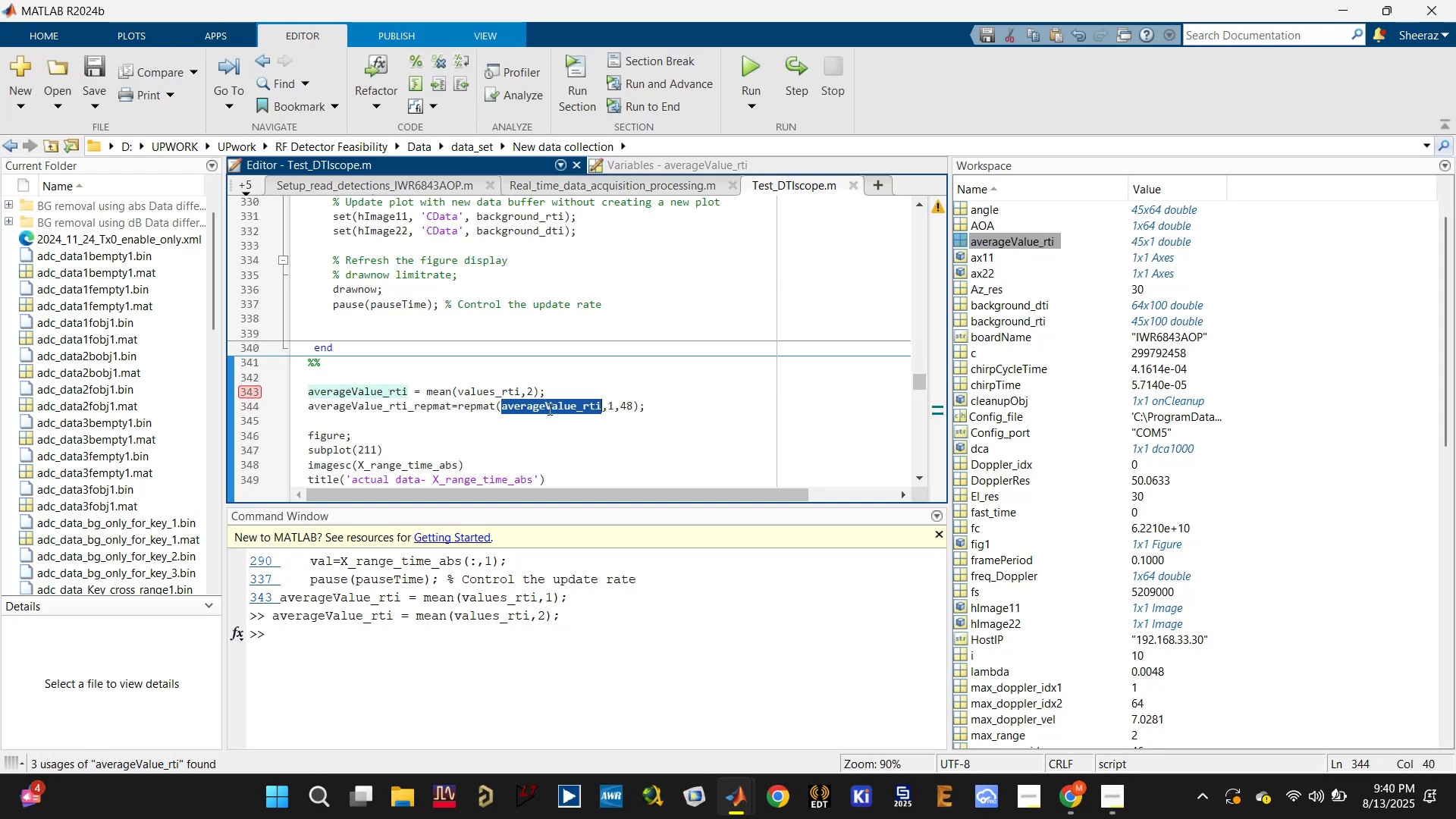 
triple_click([548, 409])
 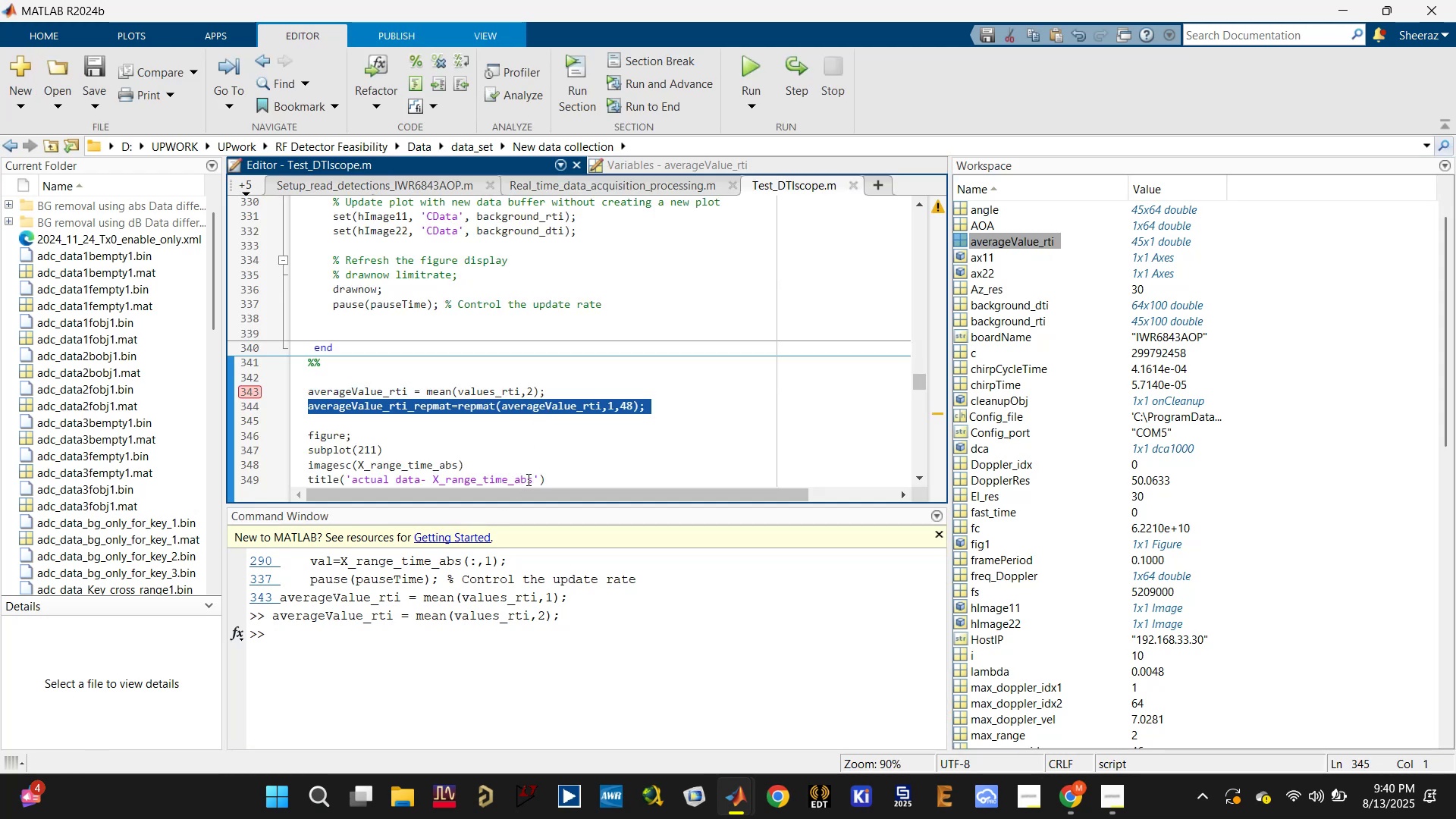 
key(Control+C)
 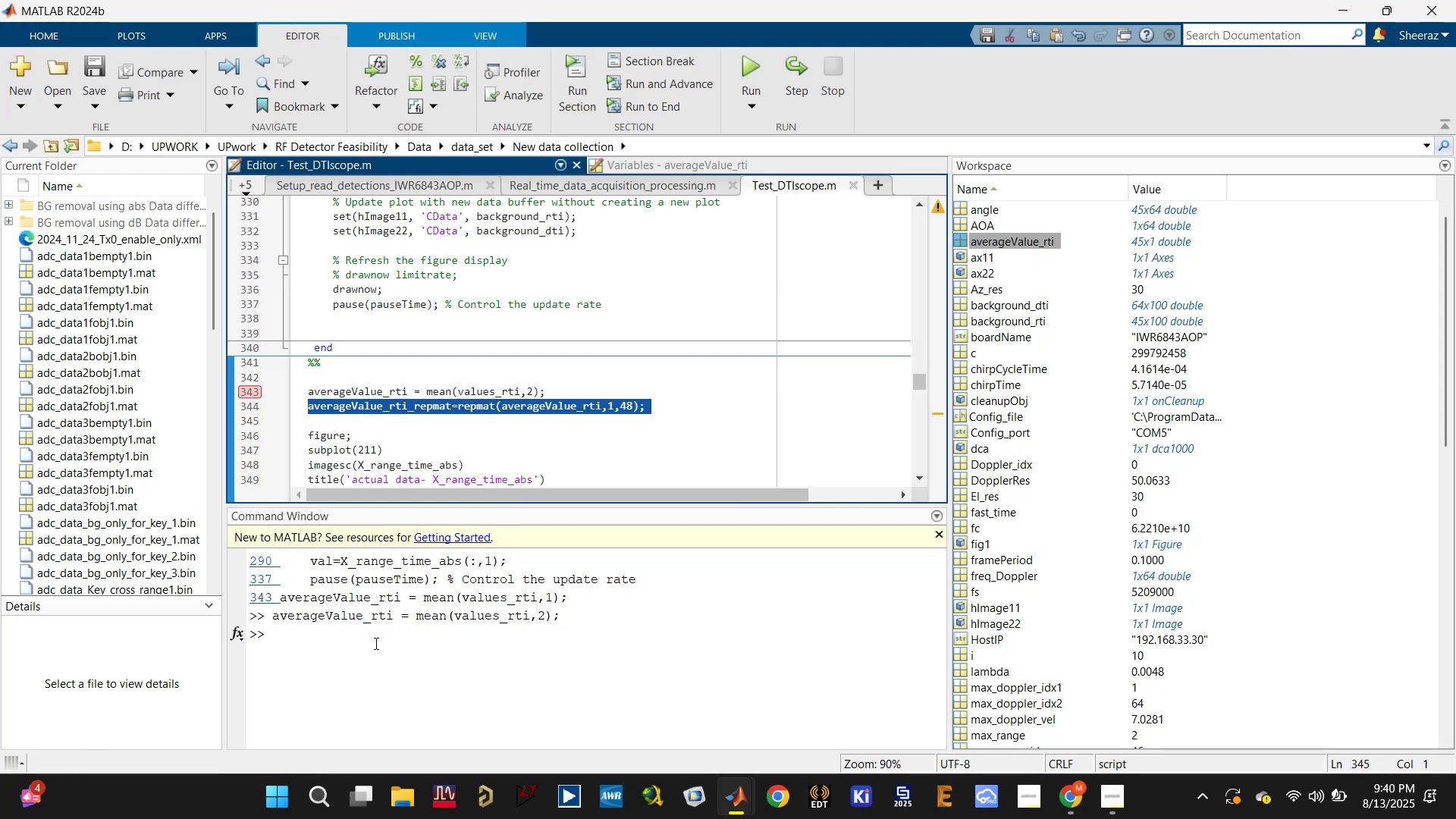 
left_click([374, 643])
 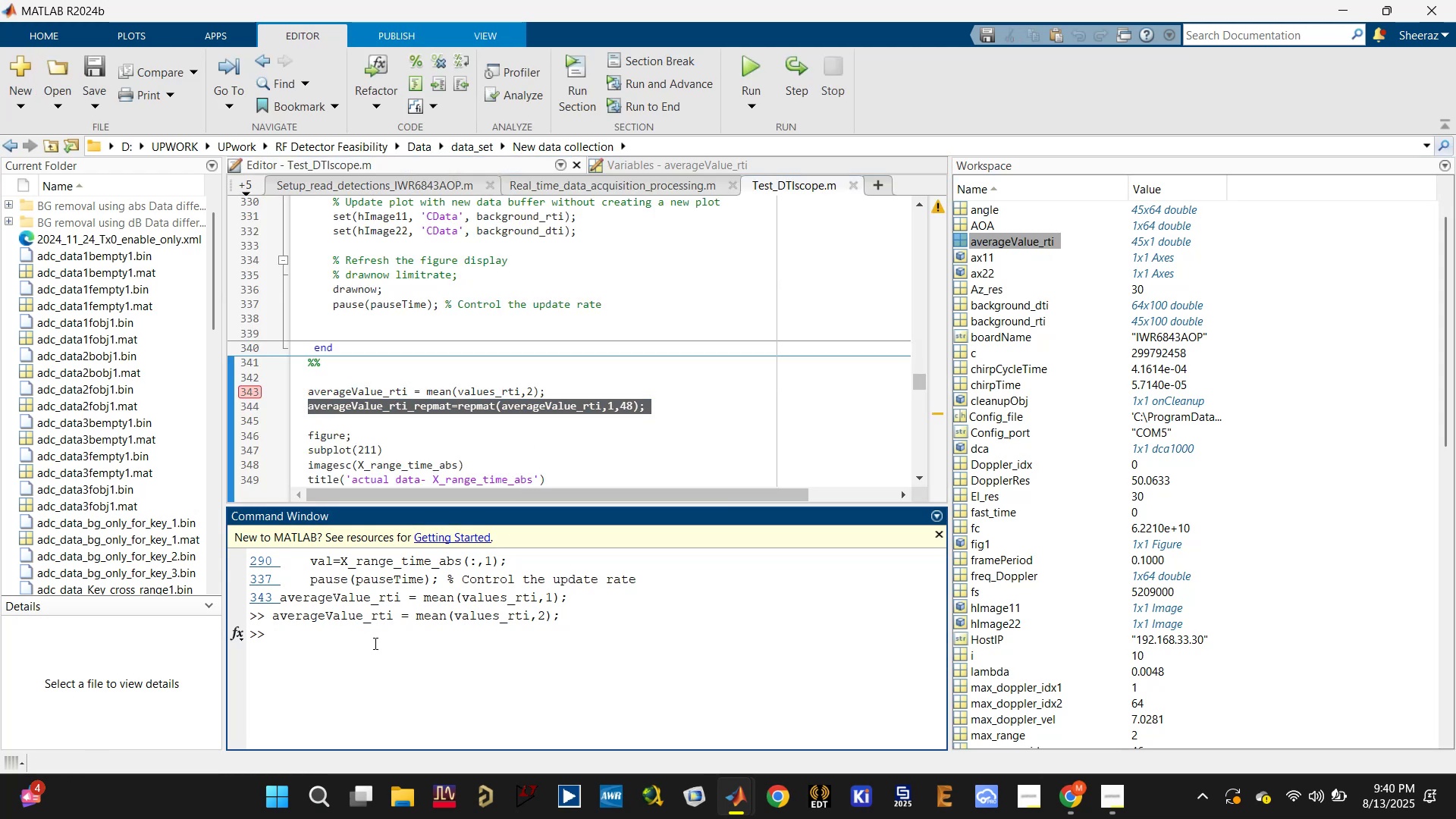 
key(Control+V)
 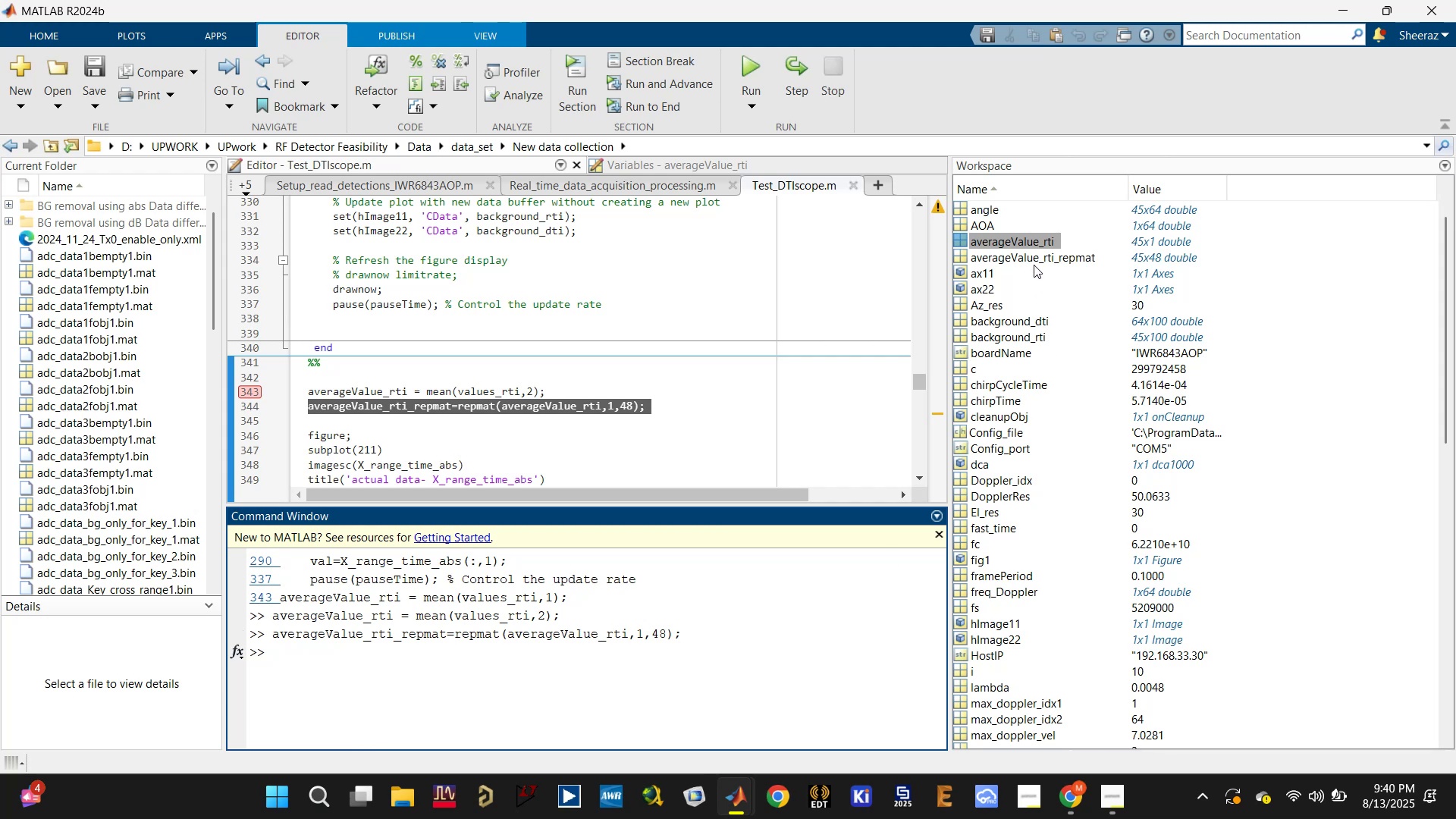 
double_click([1038, 262])
 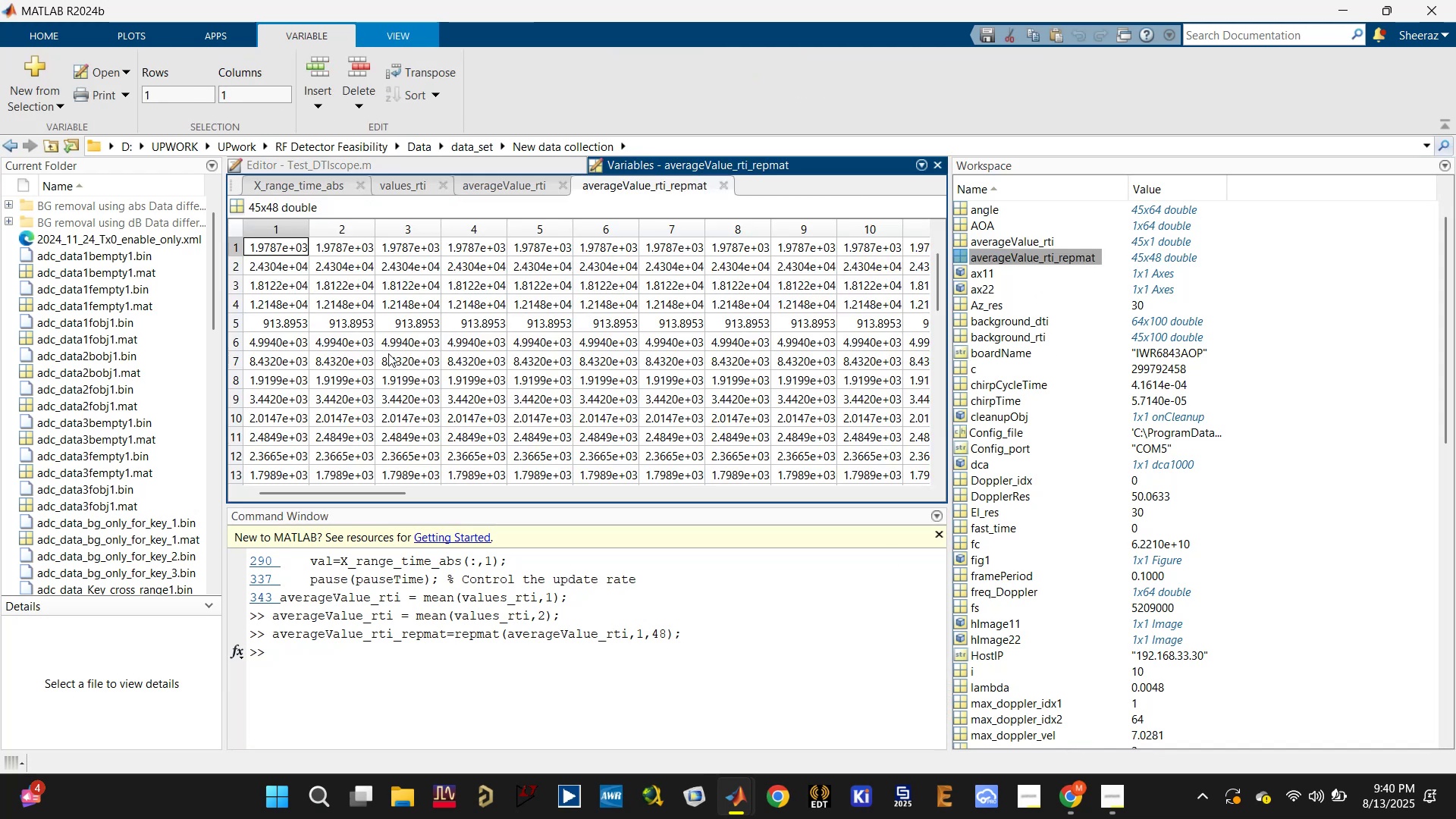 
scroll: coordinate [261, 471], scroll_direction: down, amount: 7.0
 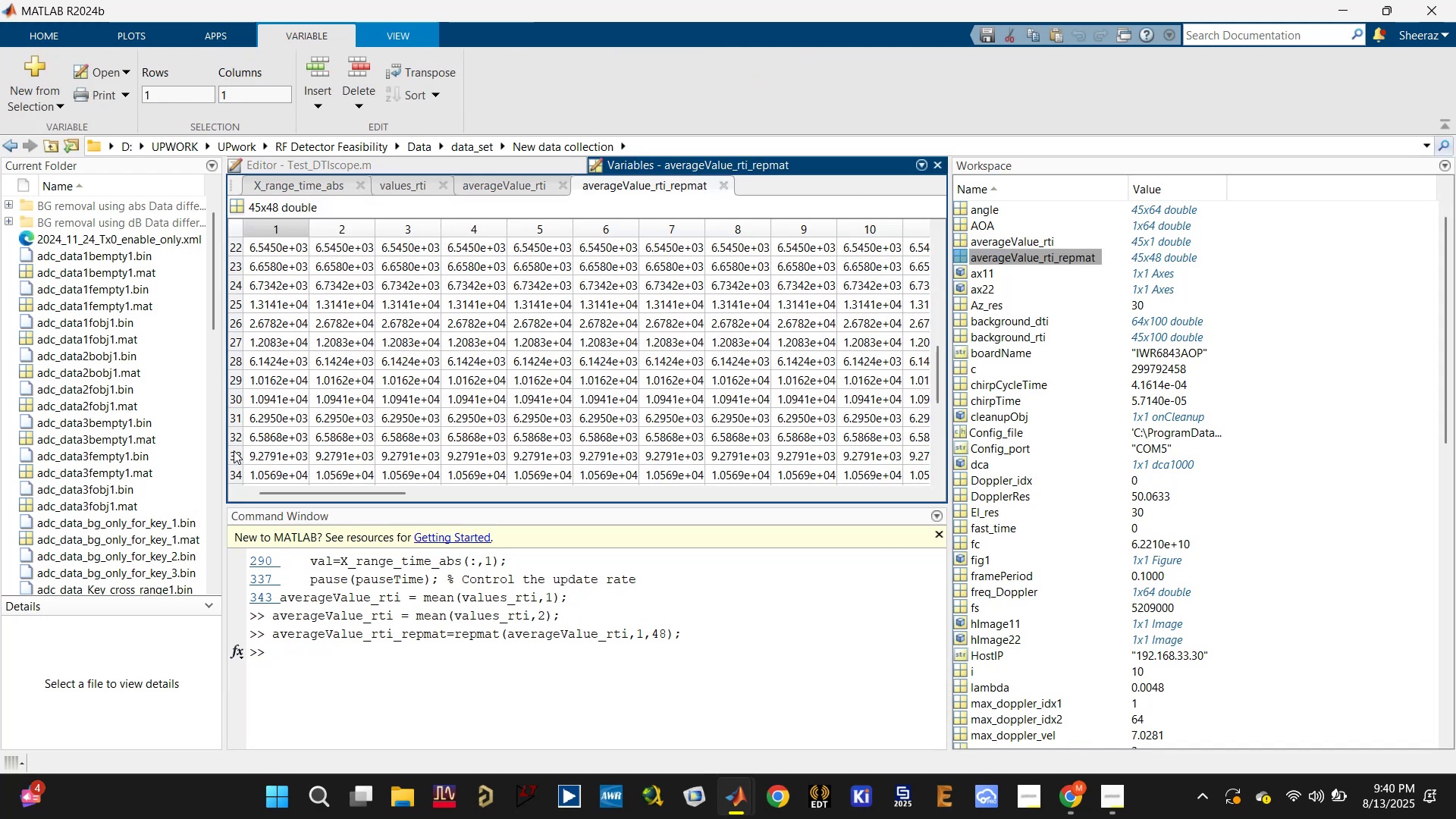 
left_click([229, 451])
 